 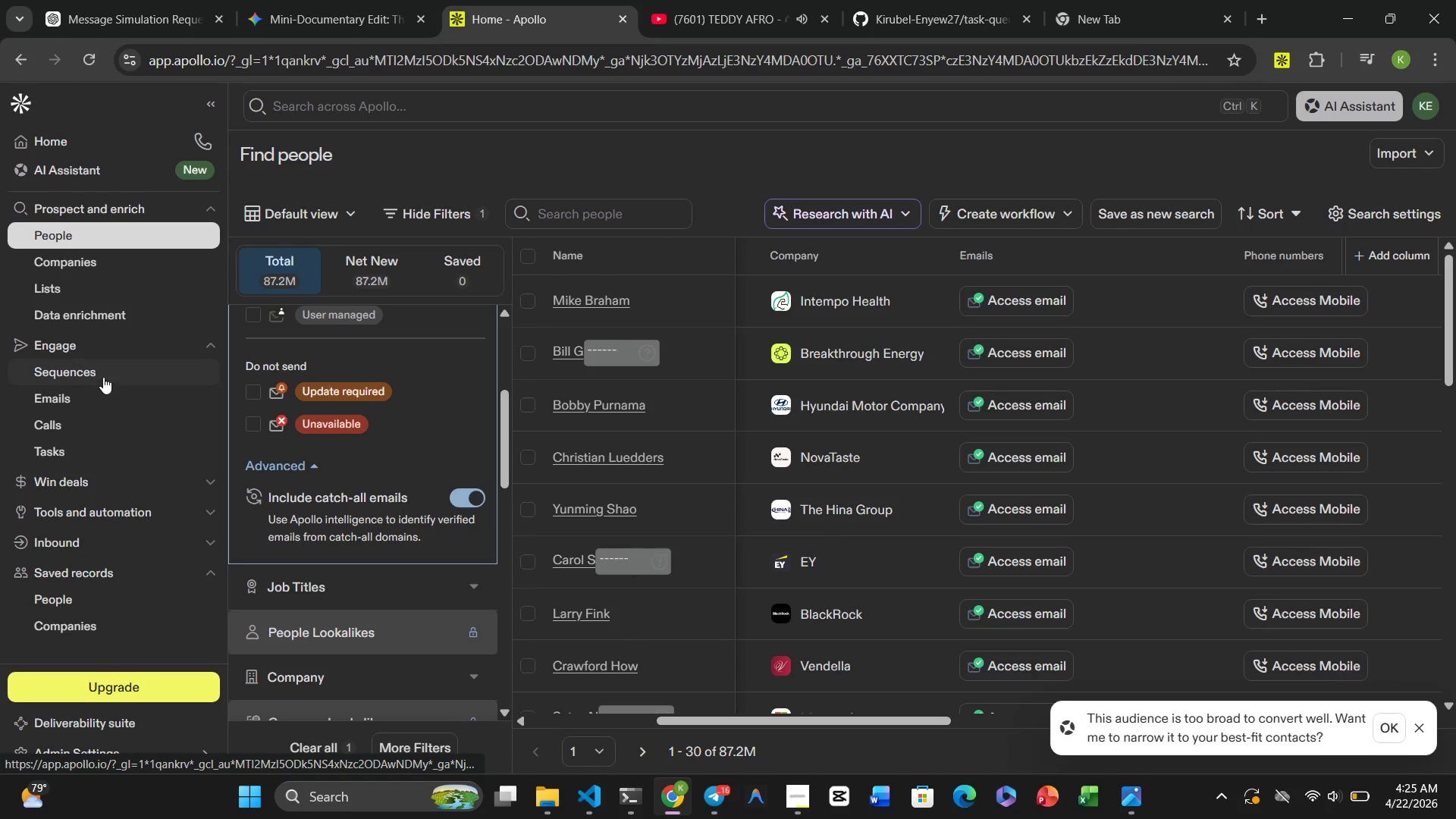 
scroll: coordinate [406, 363], scroll_direction: down, amount: 2.0
 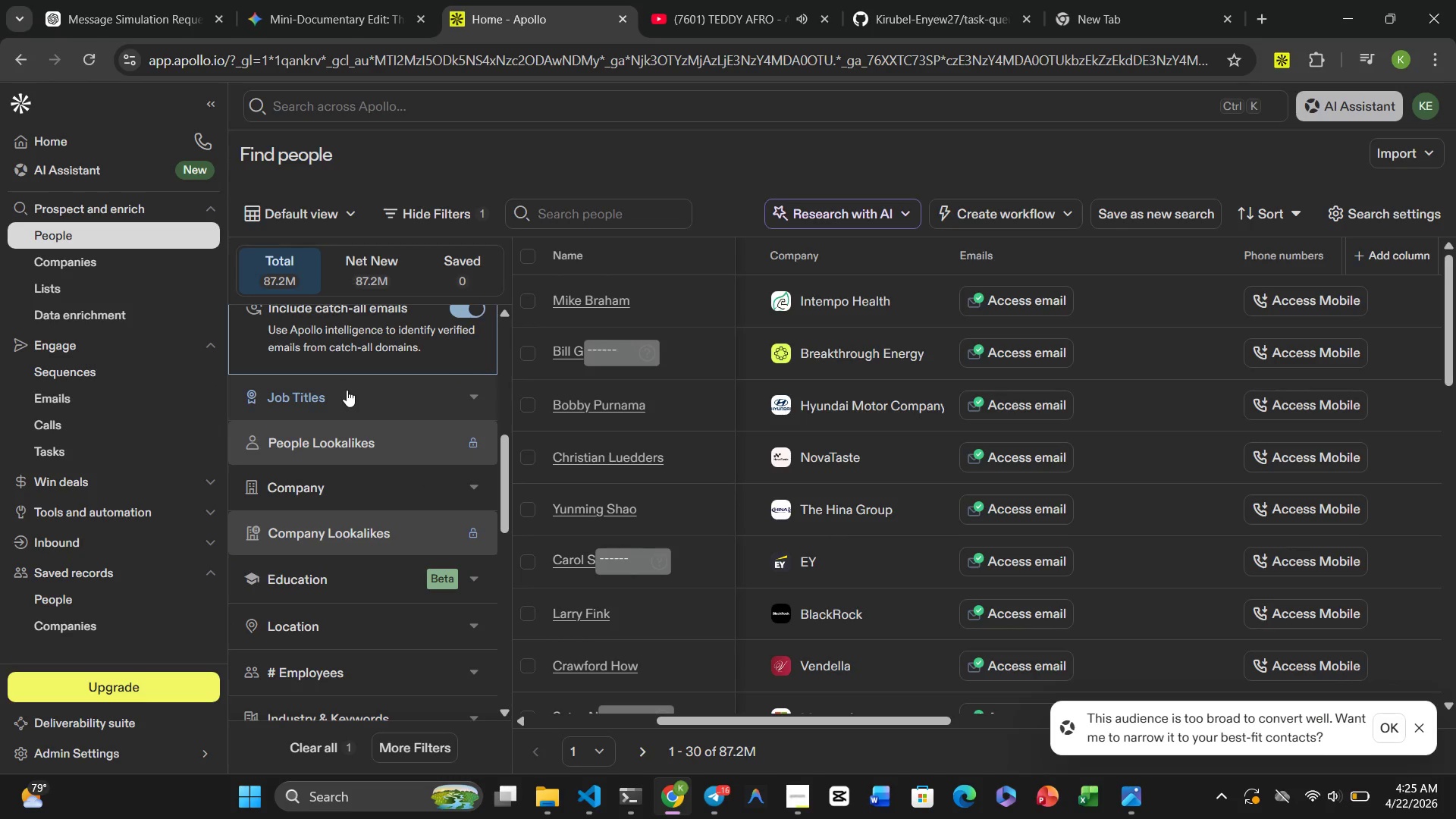 
left_click([347, 390])
 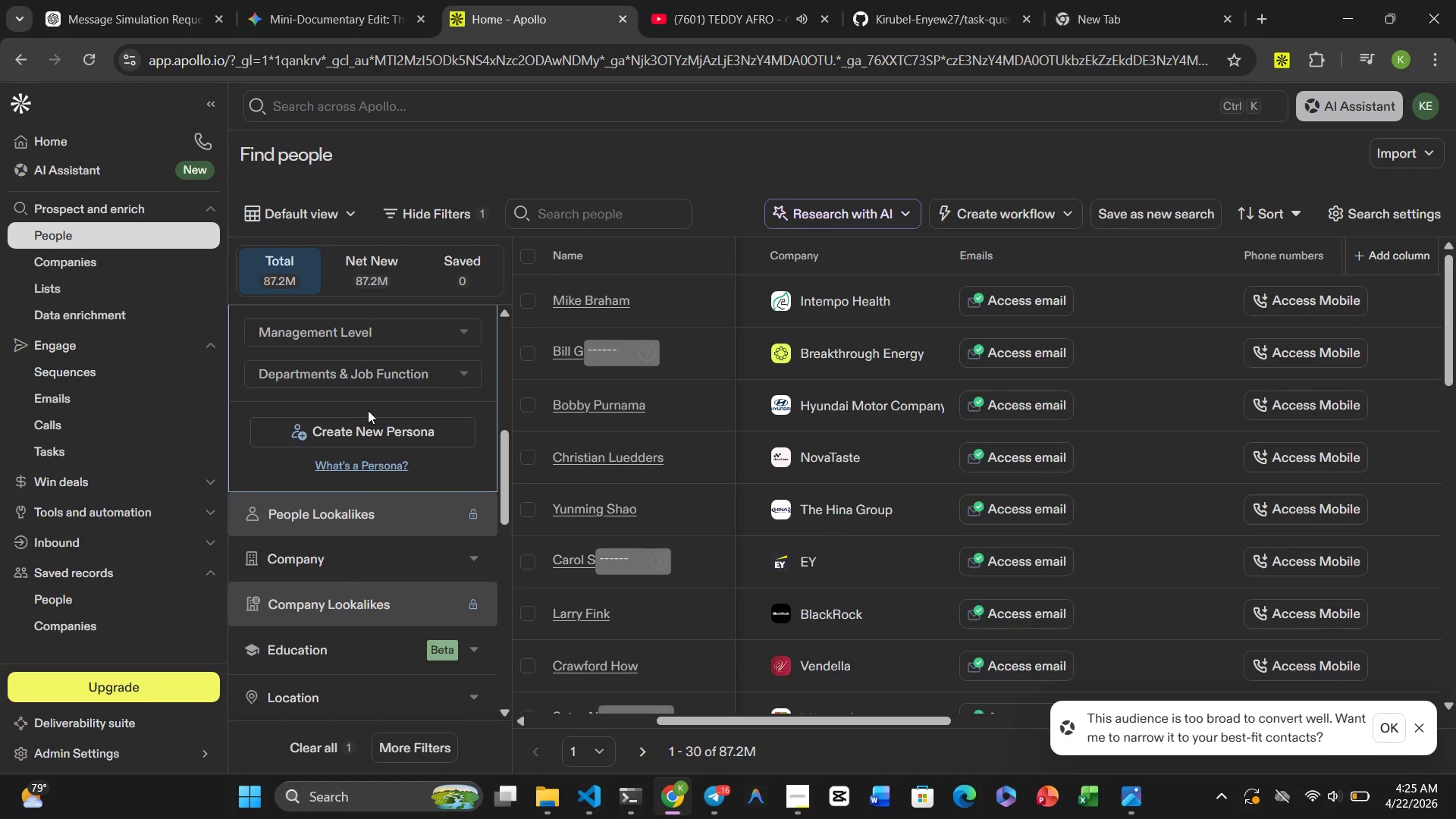 
scroll: coordinate [373, 406], scroll_direction: up, amount: 4.0
 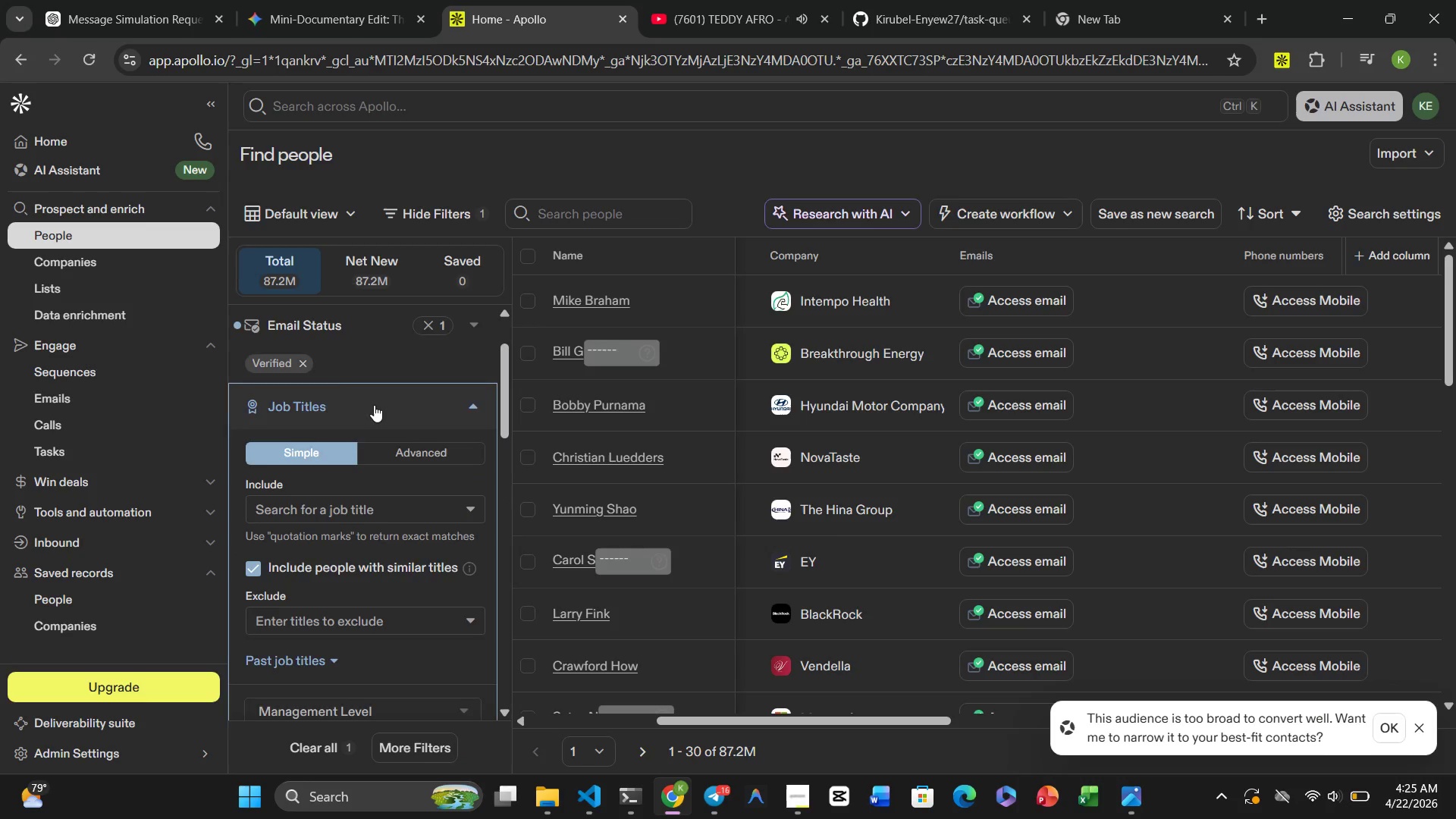 
scroll: coordinate [372, 406], scroll_direction: down, amount: 8.0
 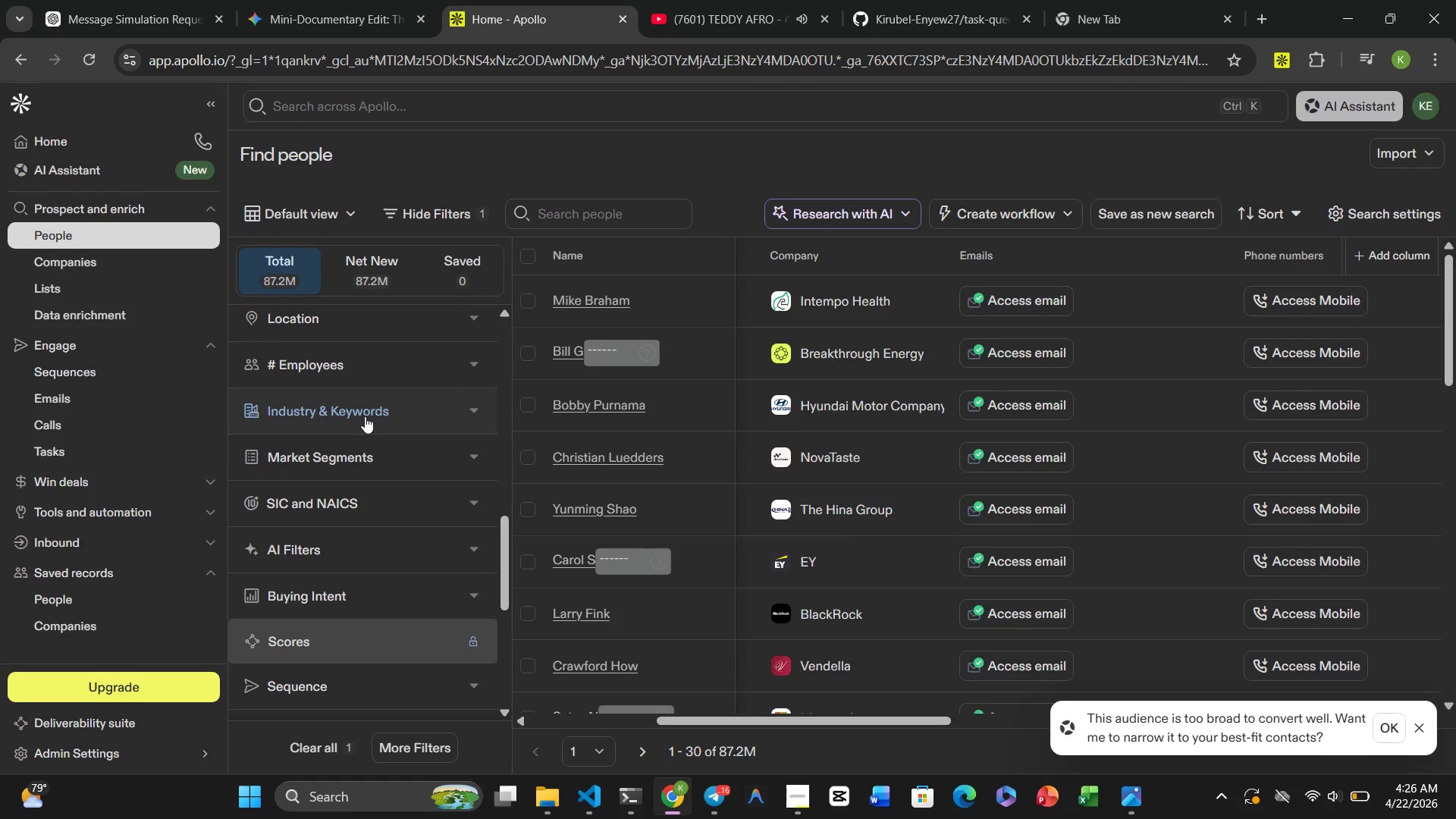 
scroll: coordinate [362, 493], scroll_direction: up, amount: 9.0
 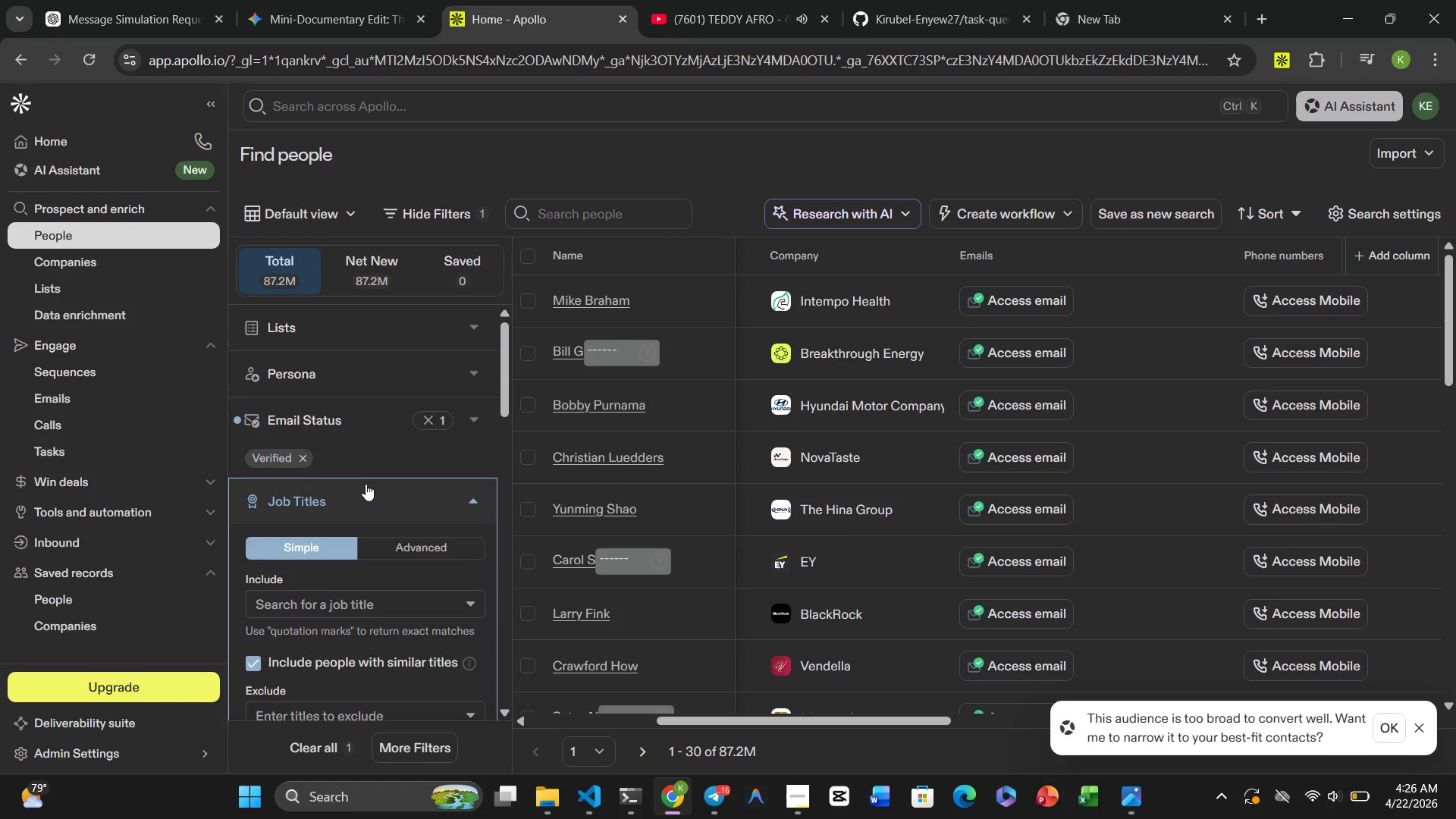 
scroll: coordinate [366, 484], scroll_direction: down, amount: 1.0
 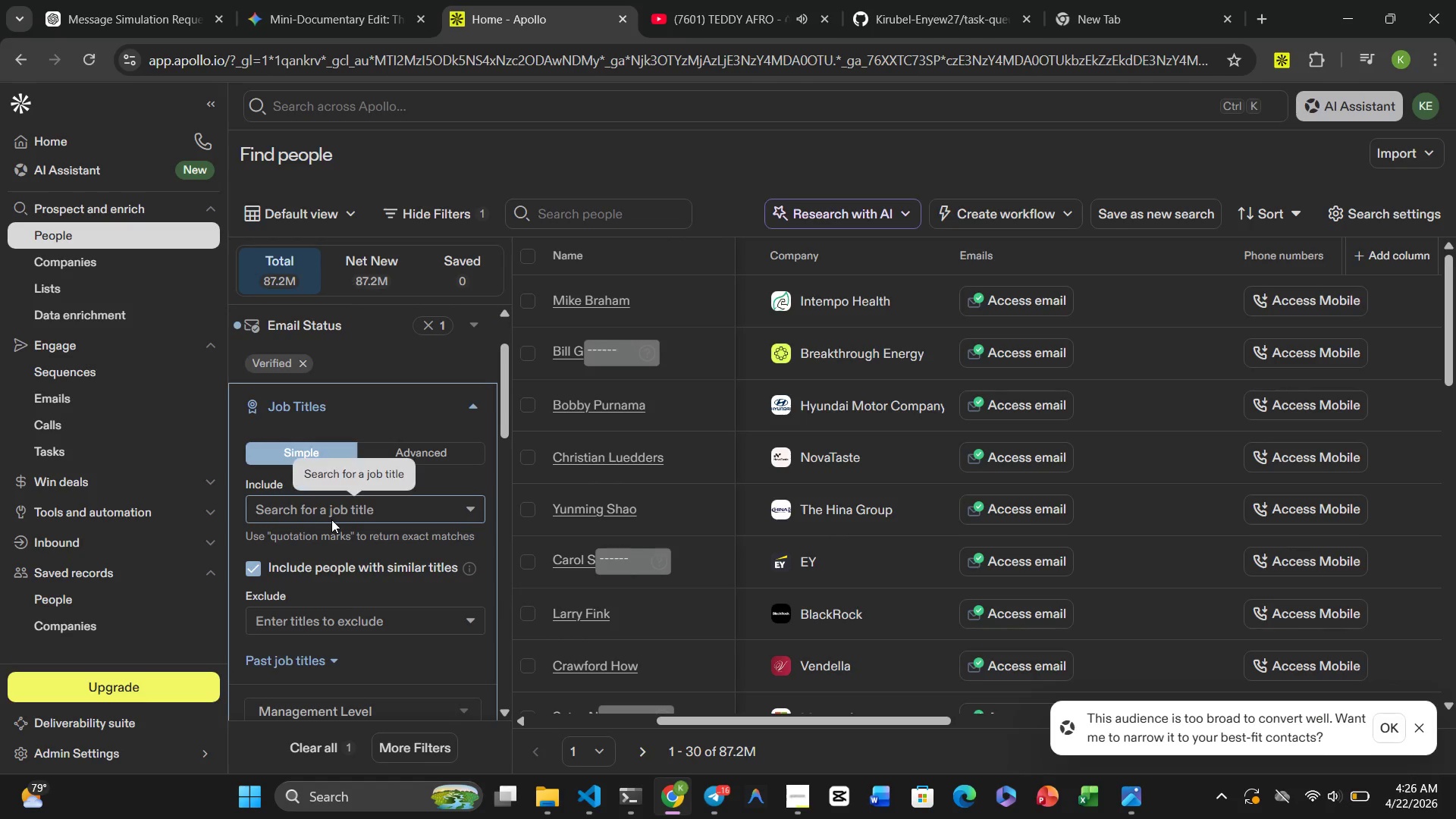 
left_click([334, 512])
 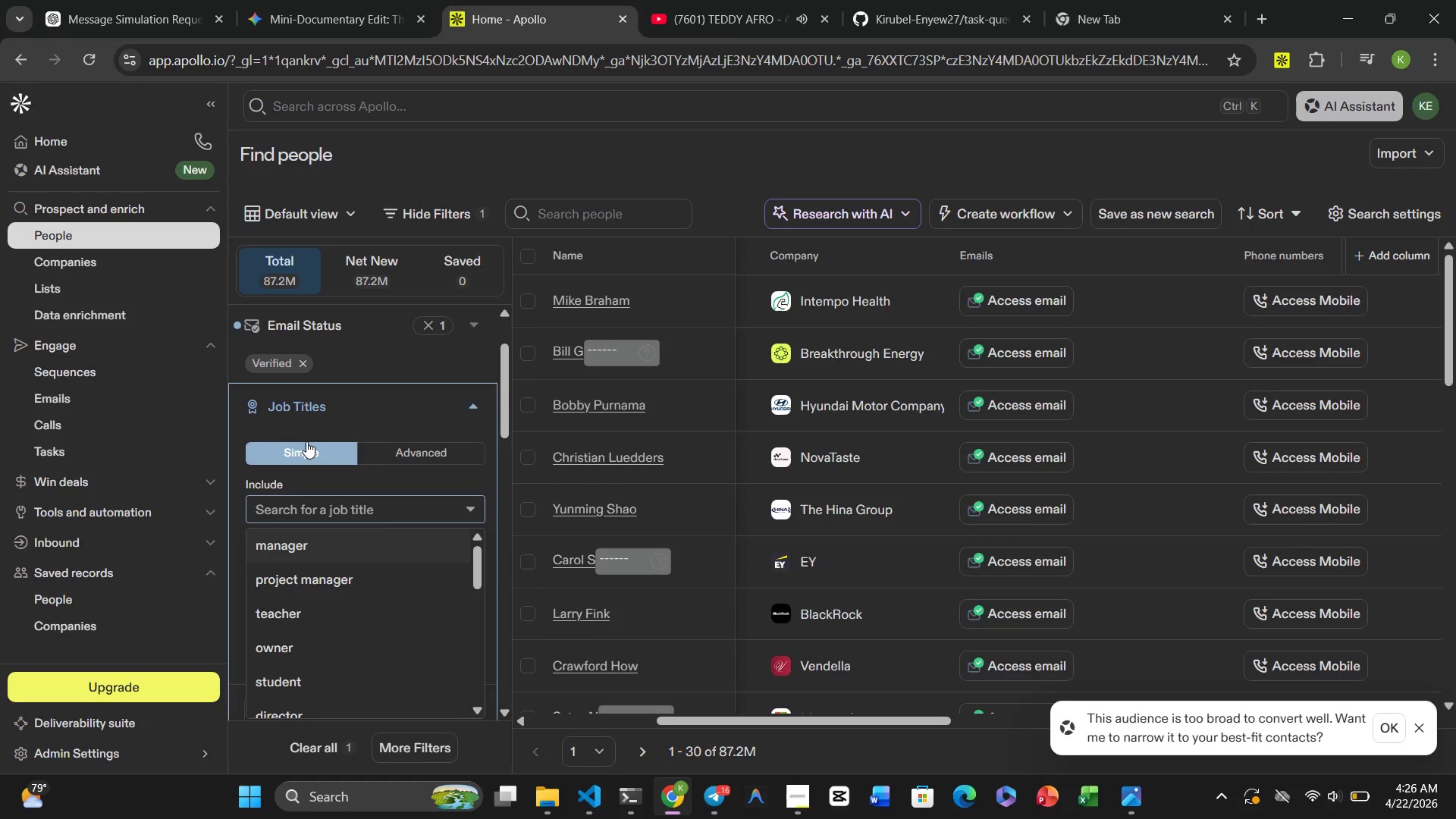 
type(Famili)
key(Backspace)
type(y Physici)
 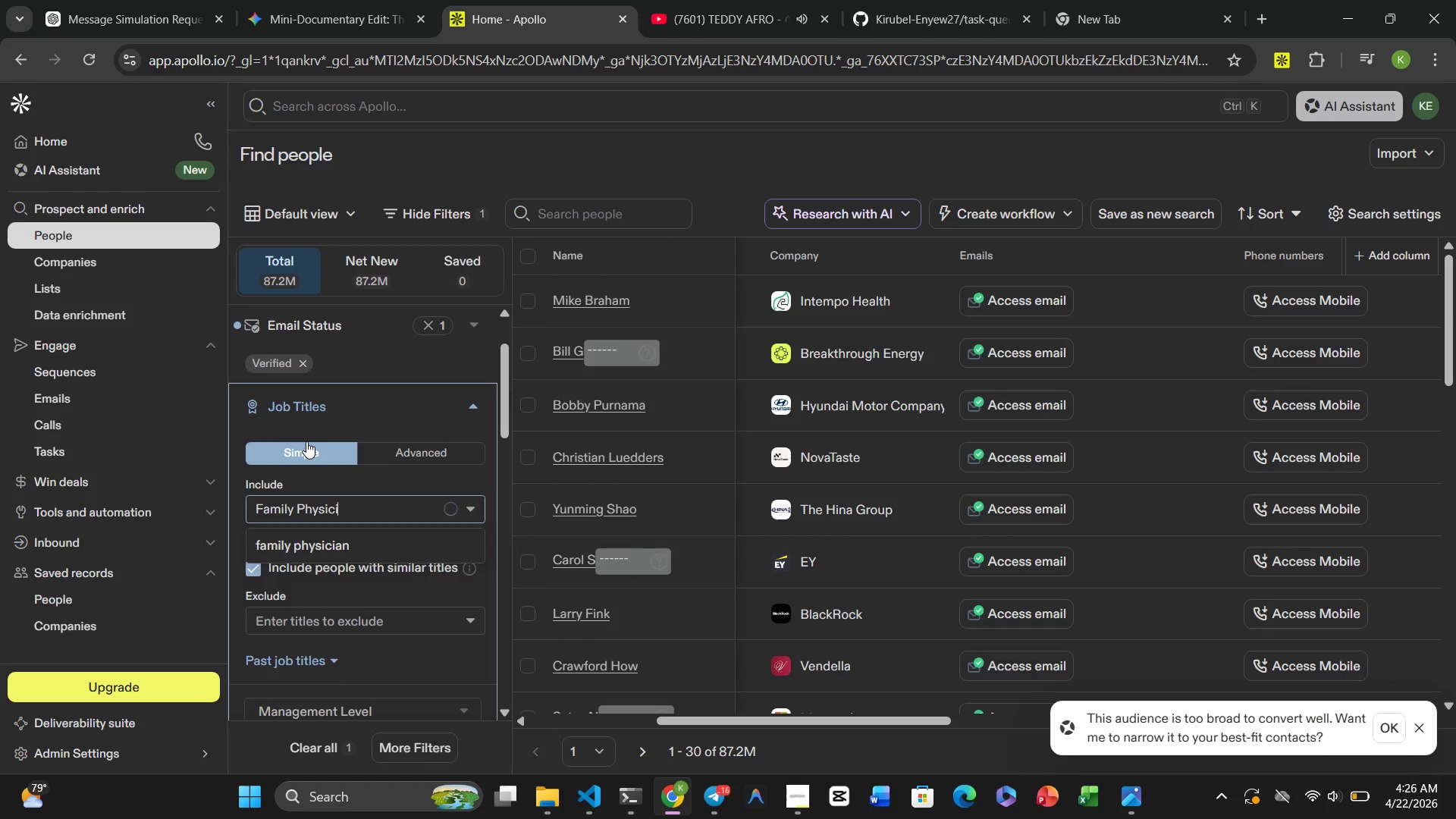 
type(xan)
 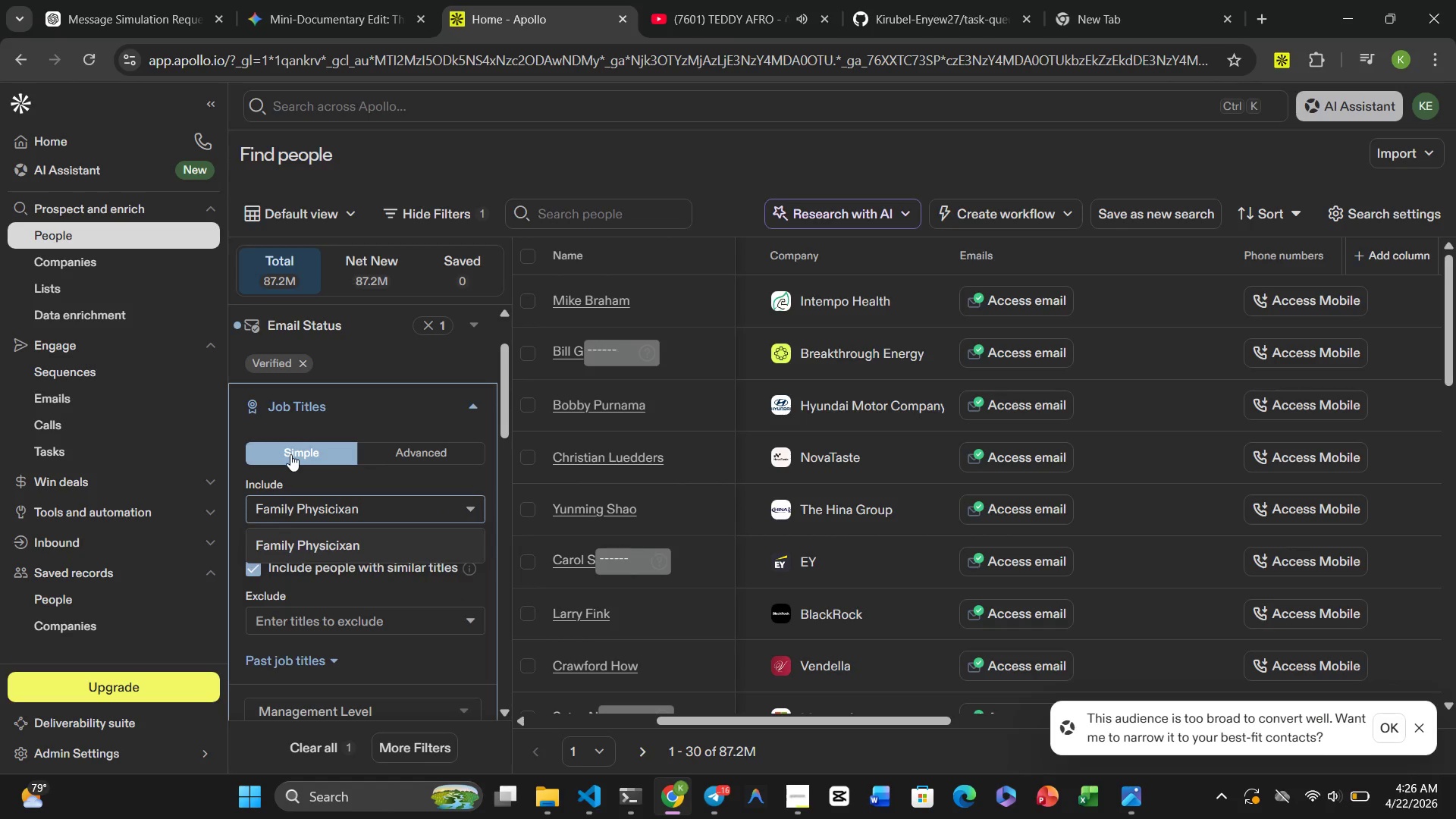 
key(Backspace)
key(Backspace)
key(Backspace)
key(Backspace)
type(ia)
 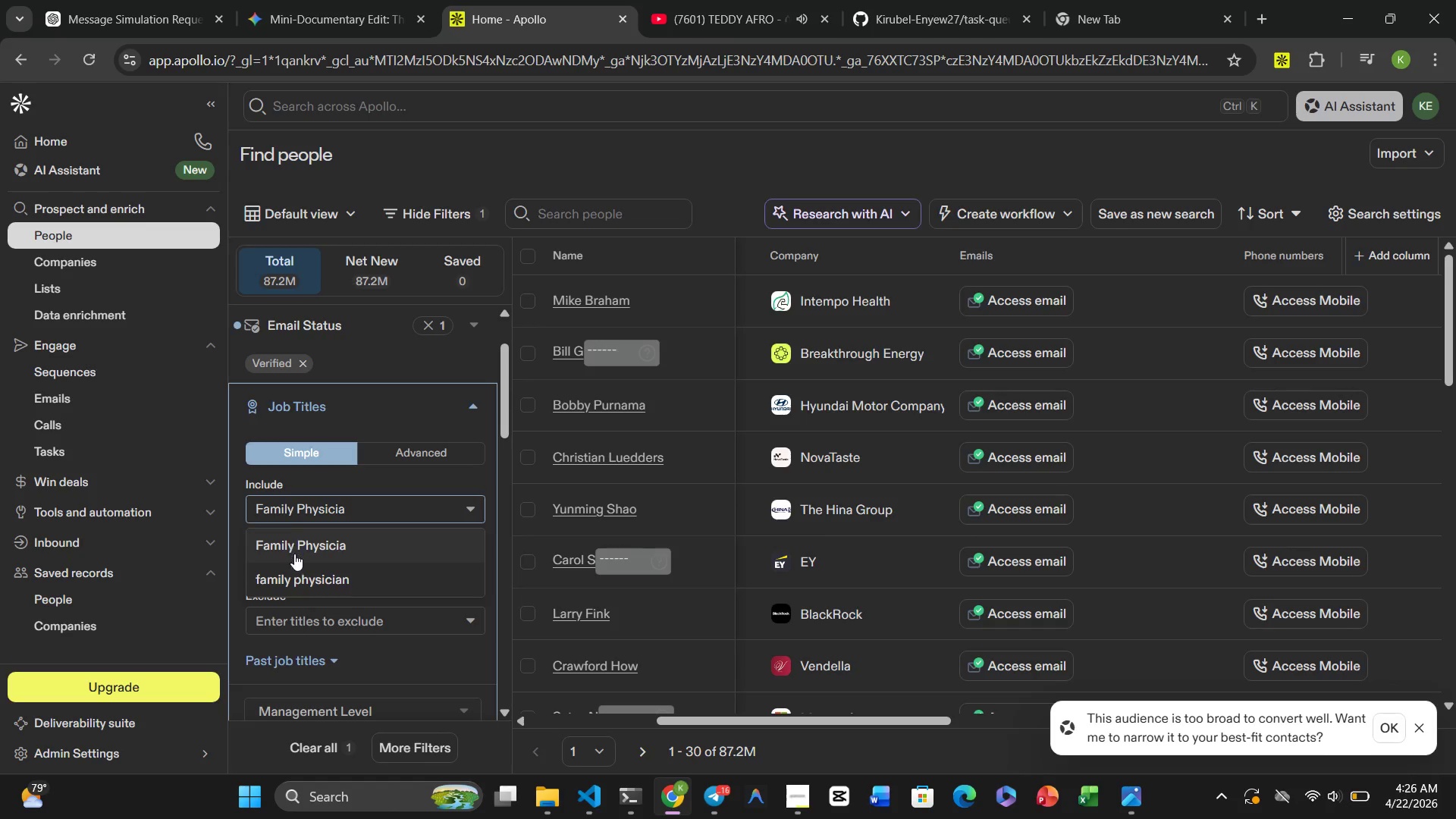 
left_click([294, 573])
 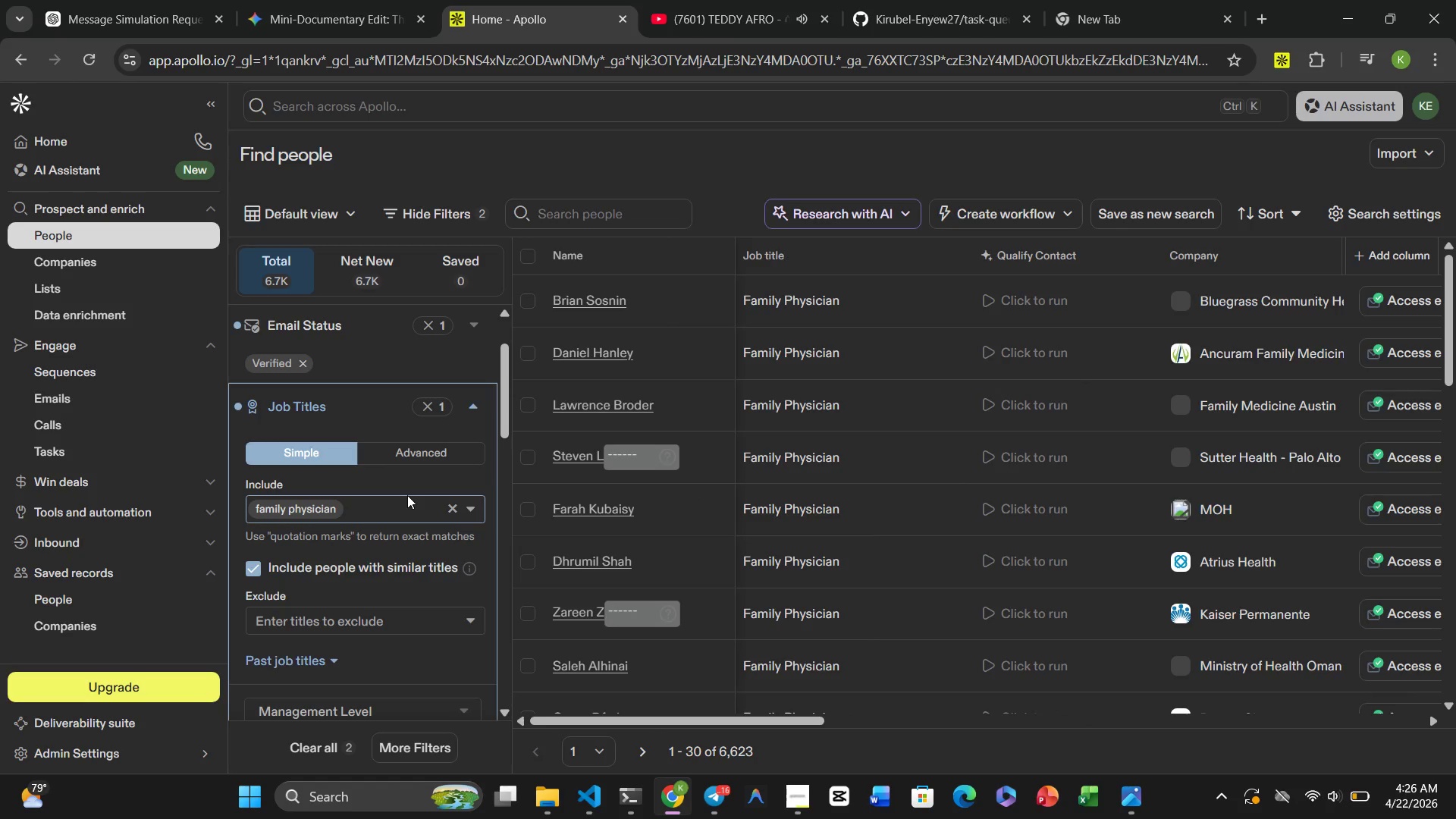 
wait(6.0)
 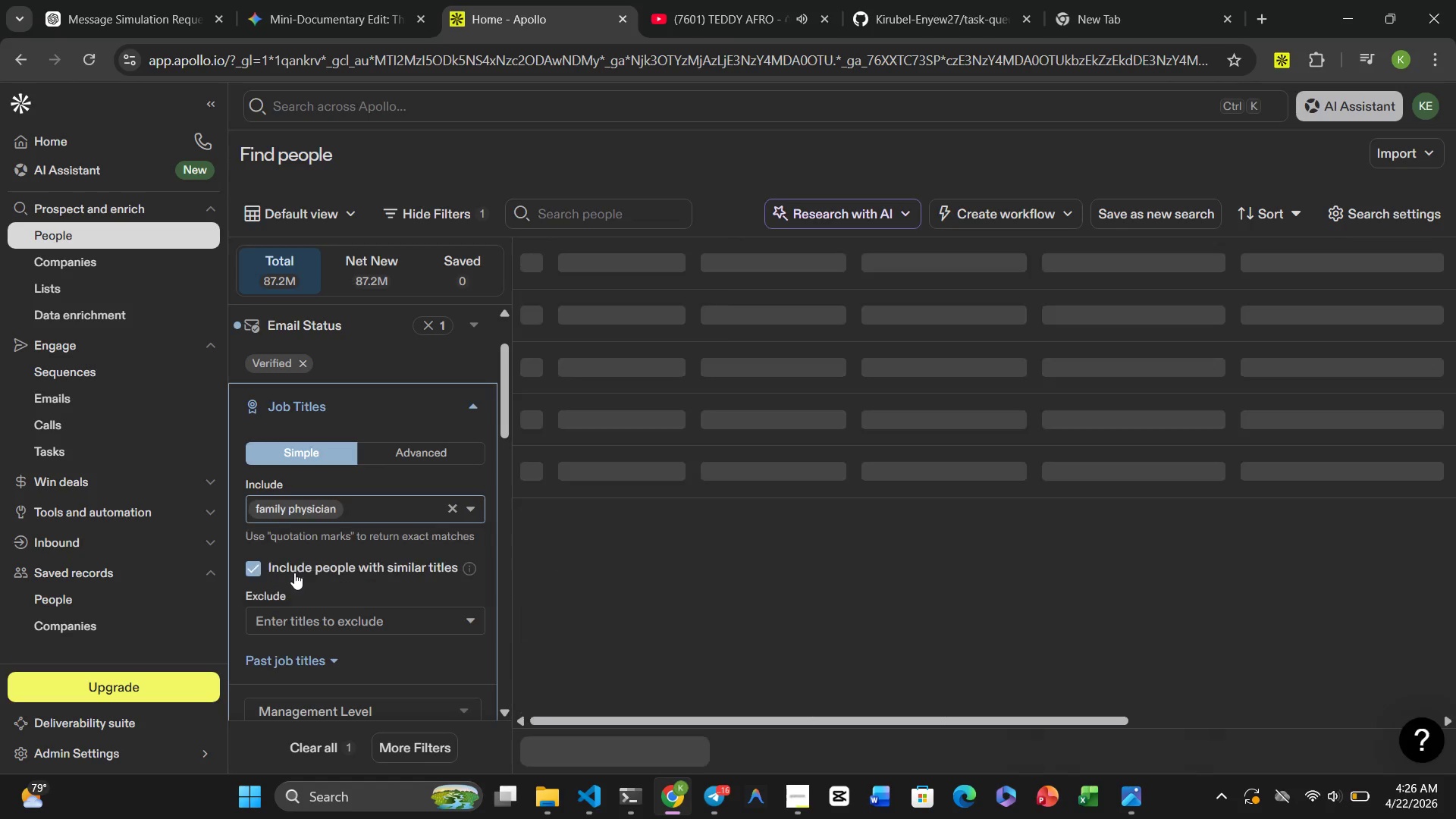 
type(genera; pa)
key(Backspace)
key(Backspace)
key(Backspace)
key(Backspace)
type(l practitioner)
 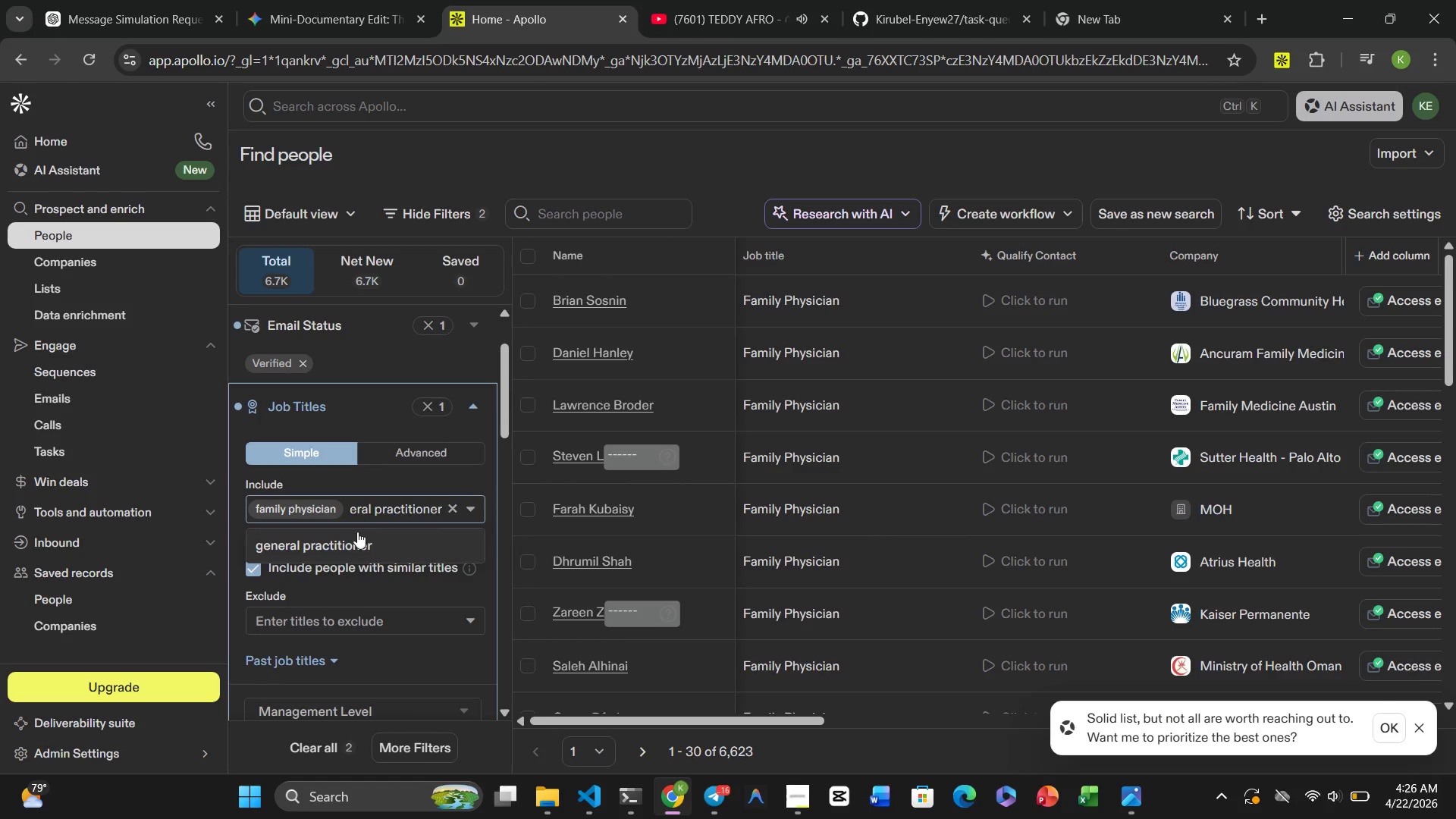 
left_click([333, 544])
 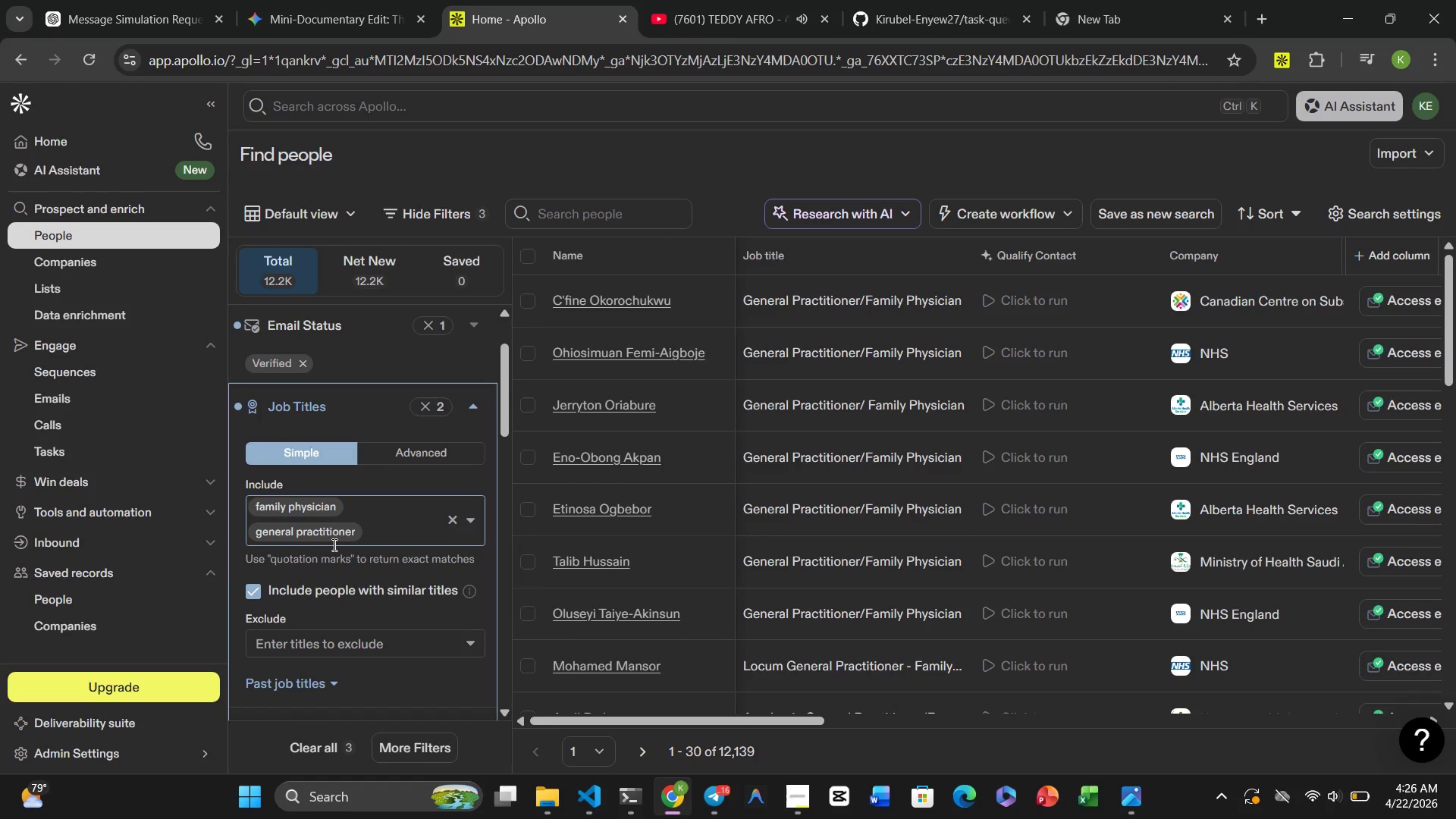 
wait(6.84)
 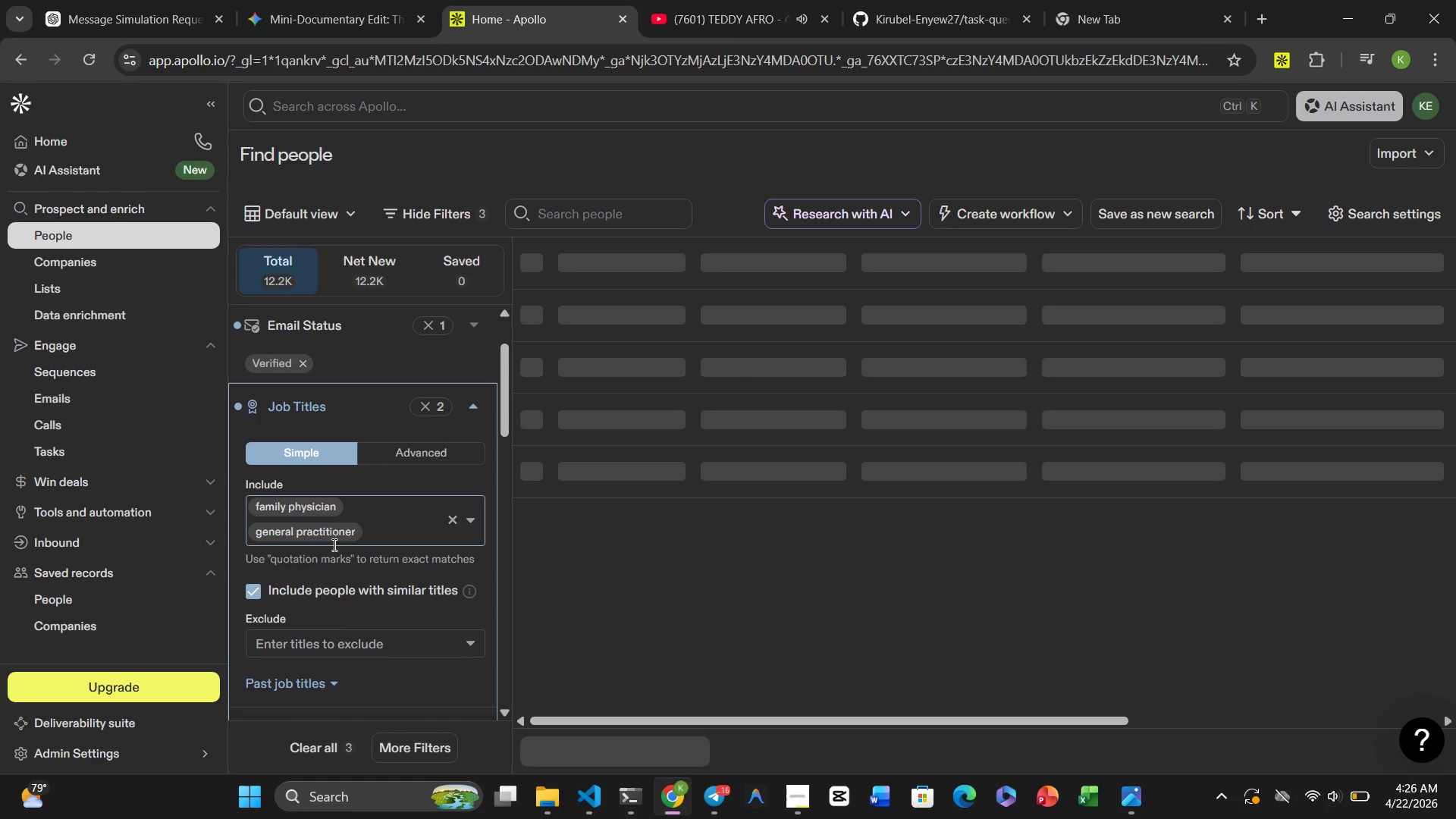 
type(medical director)
 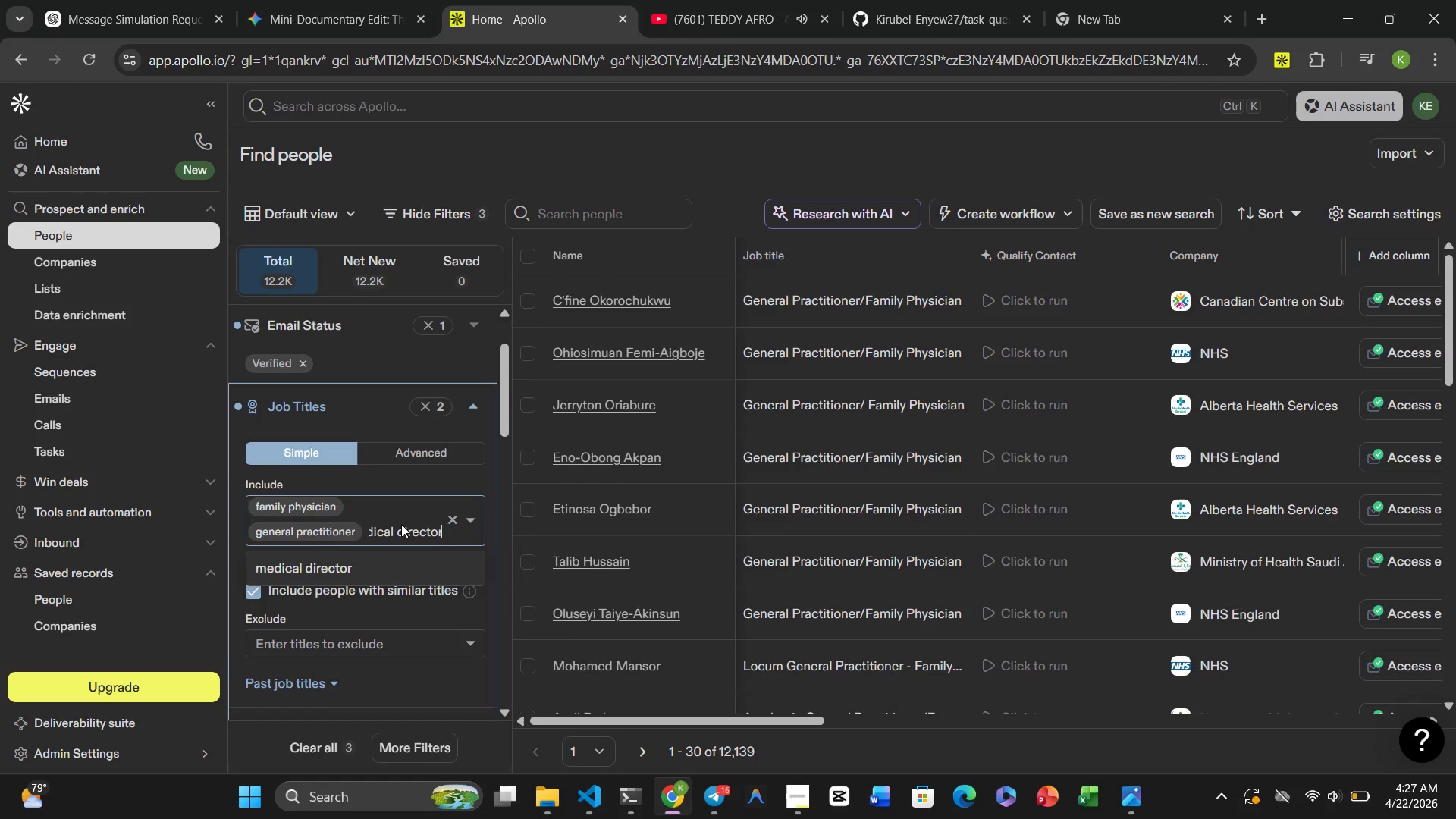 
left_click([305, 564])
 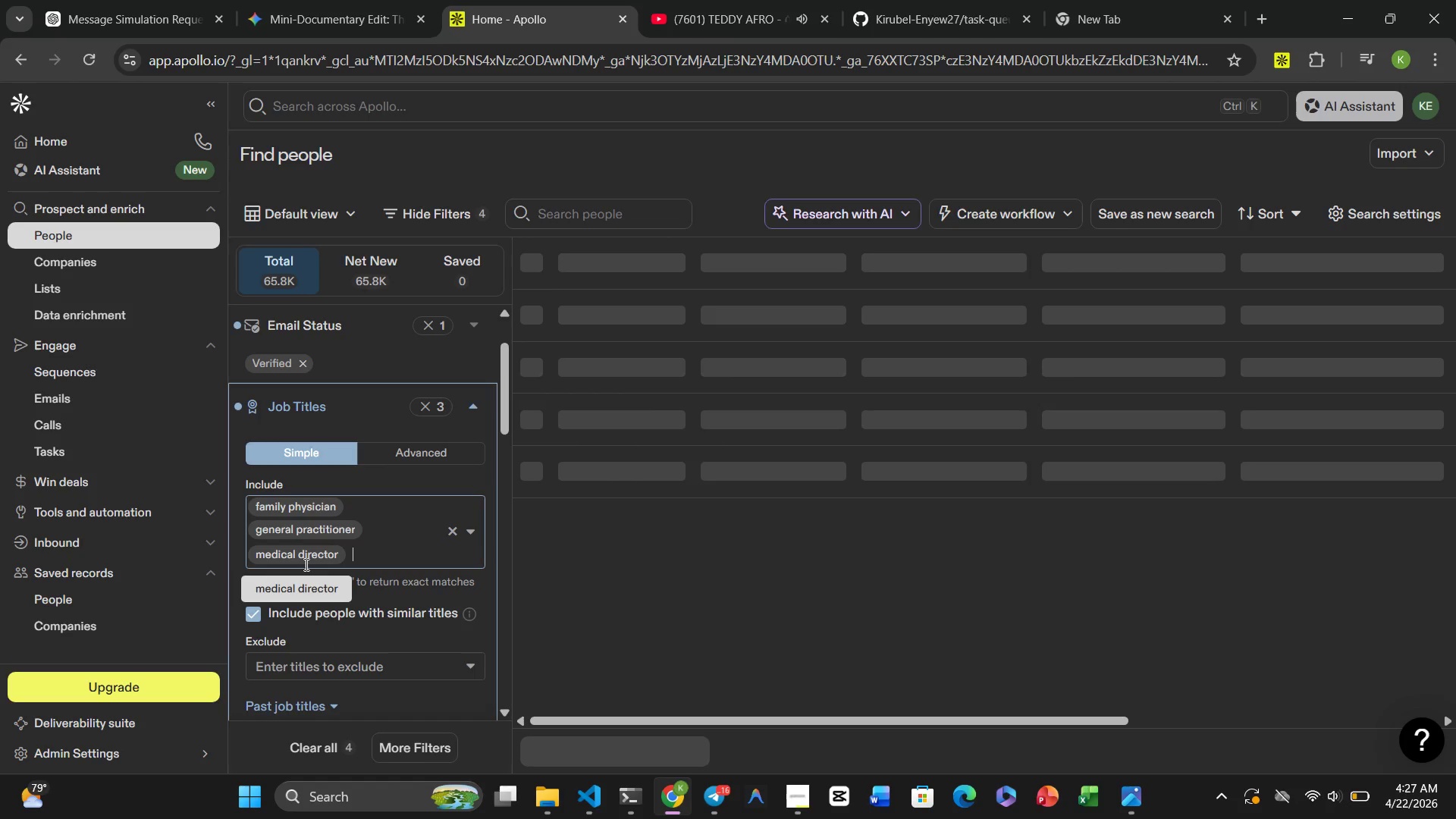 
mouse_move([352, 526])
 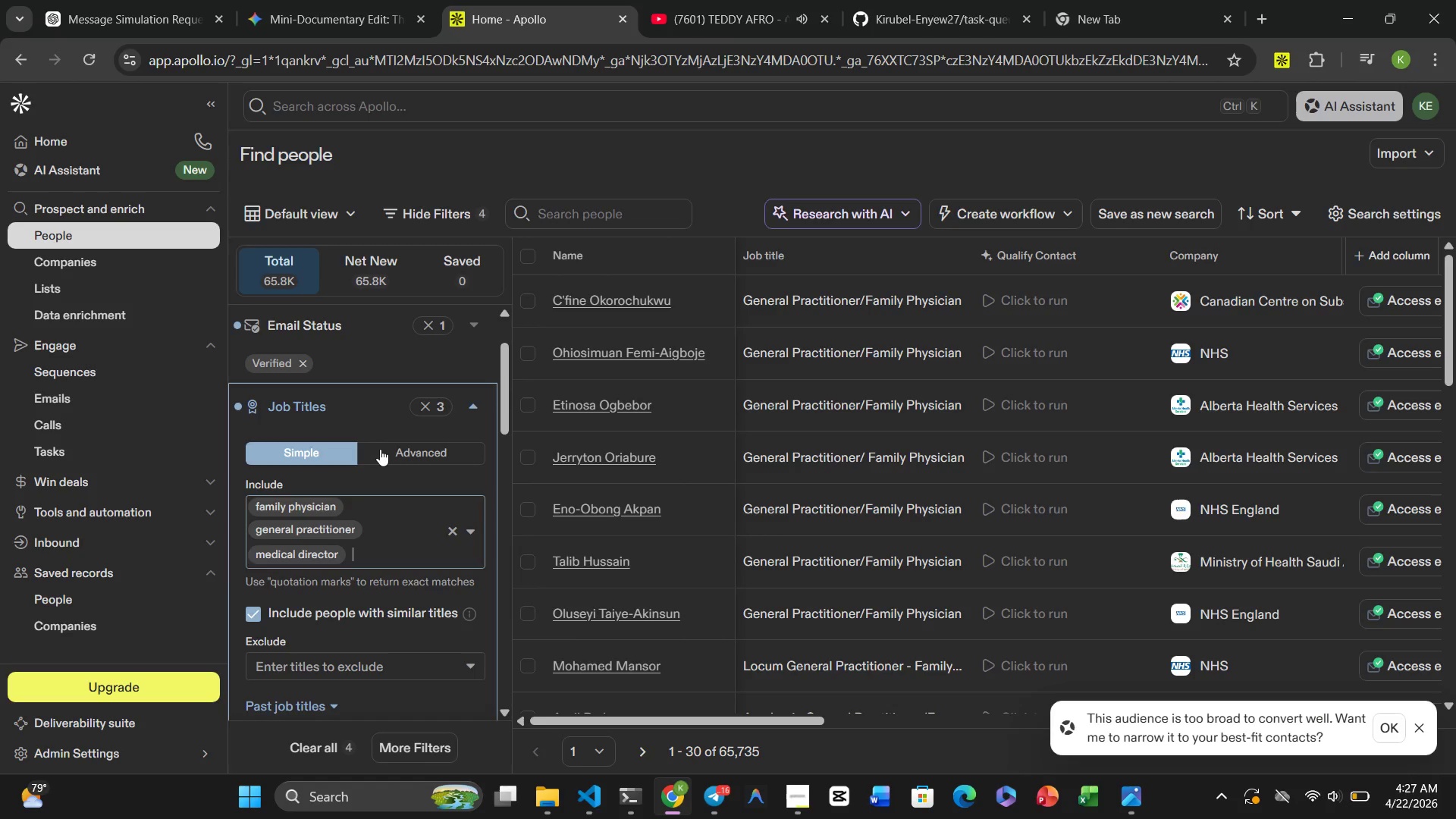 
scroll: coordinate [316, 604], scroll_direction: down, amount: 7.0
 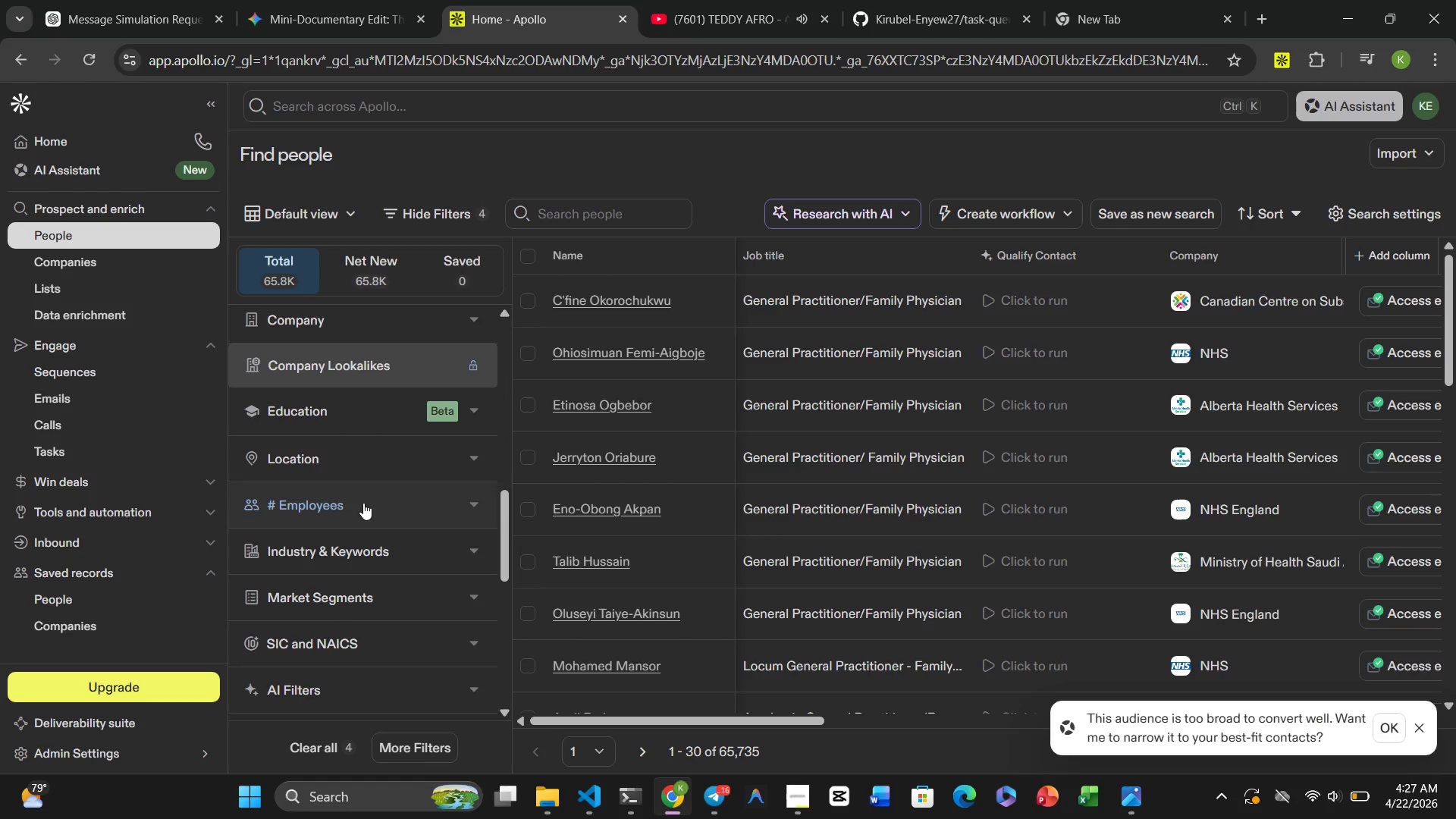 
mouse_move([346, 491])
 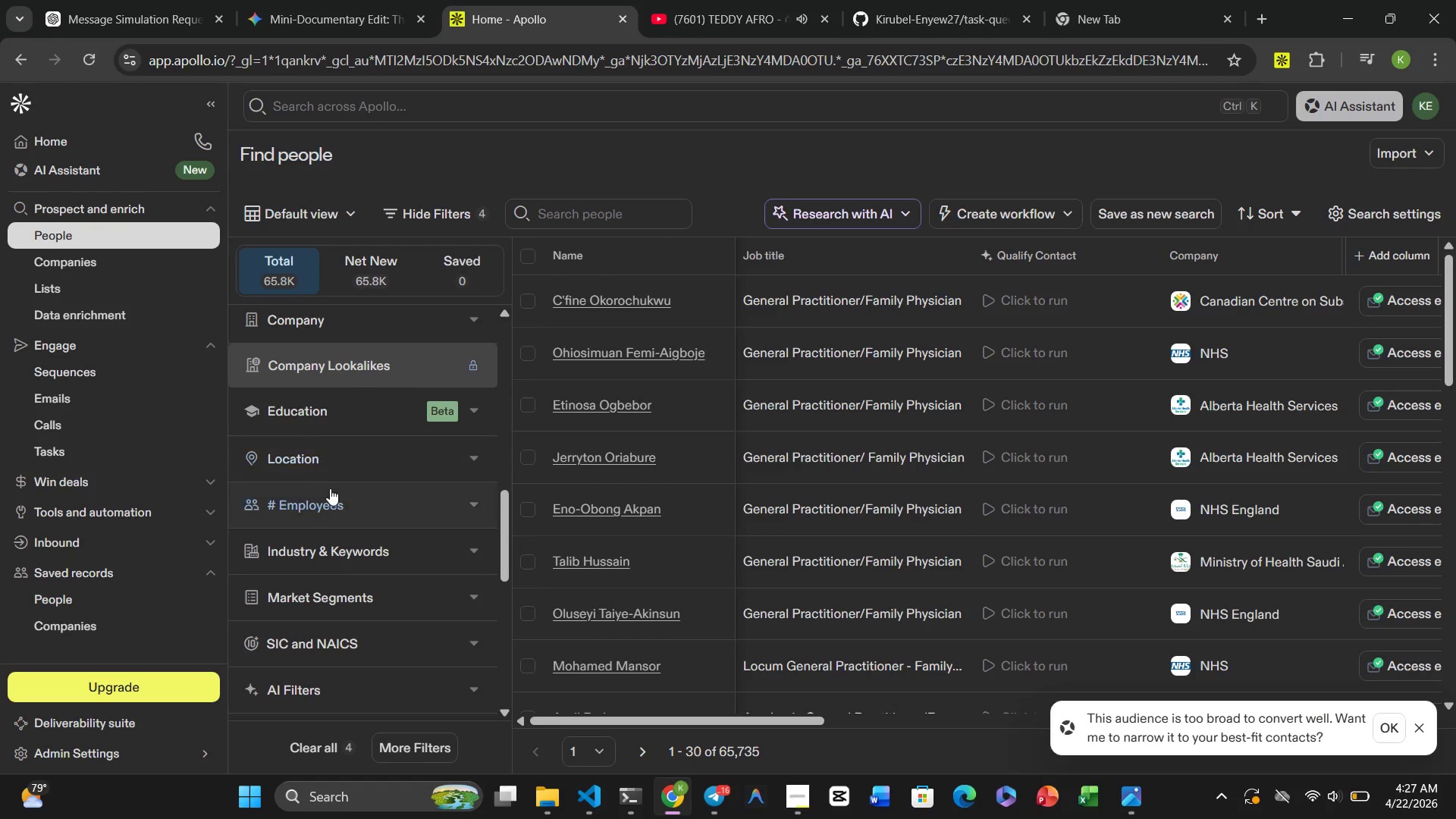 
mouse_move([338, 475])
 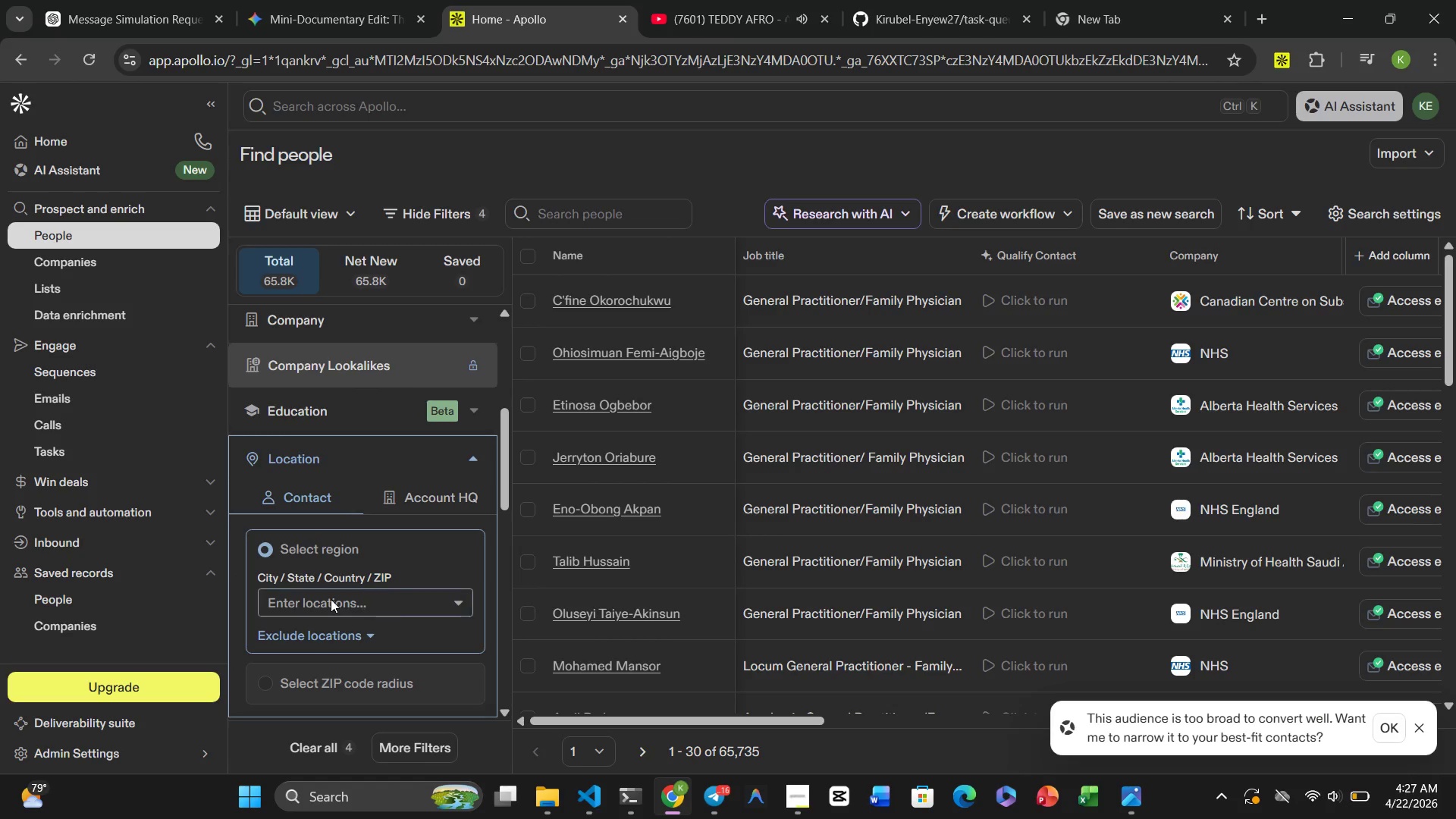 
left_click([331, 599])
 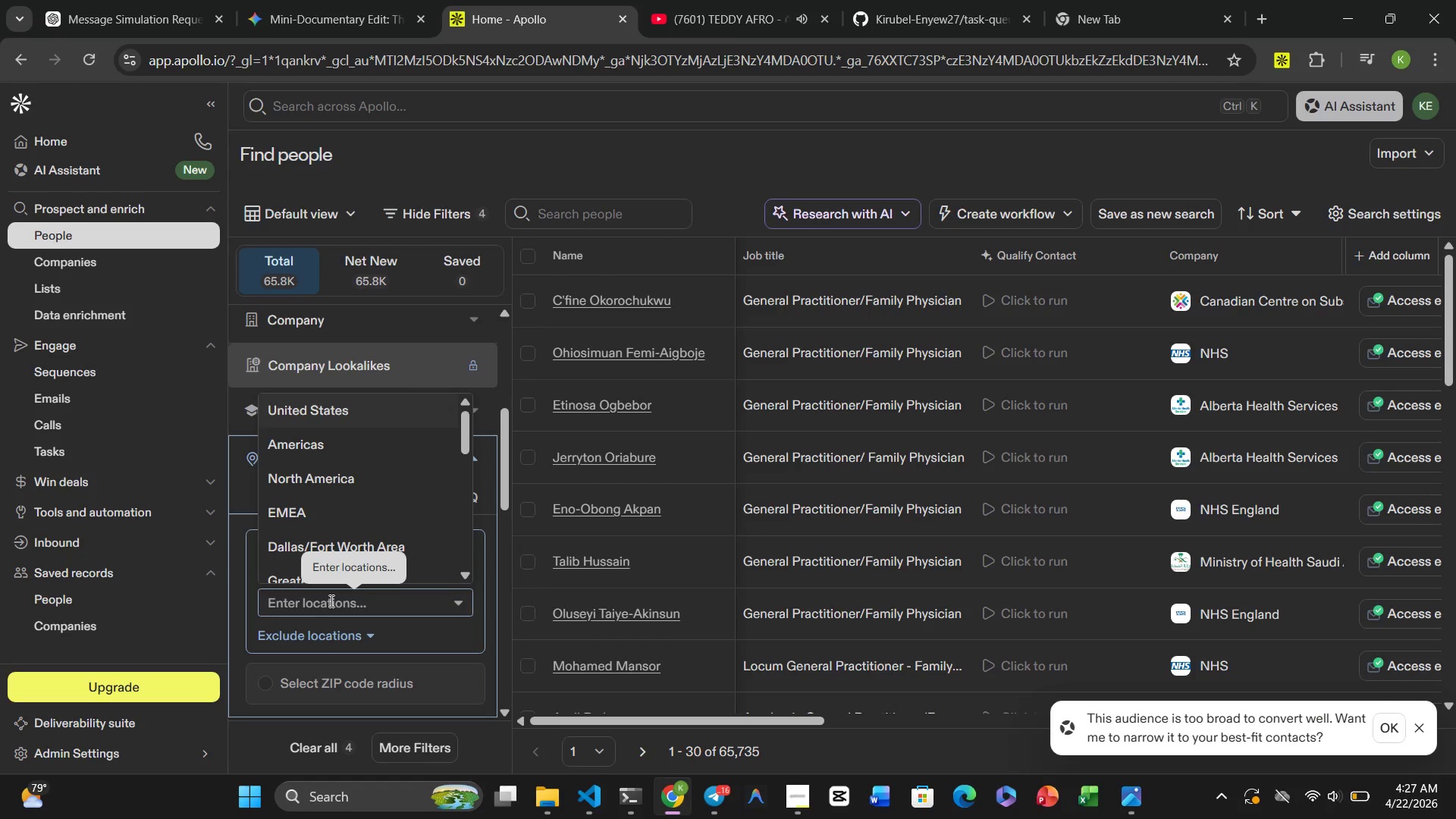 
hold_key(key=ShiftRight, duration=0.31)
 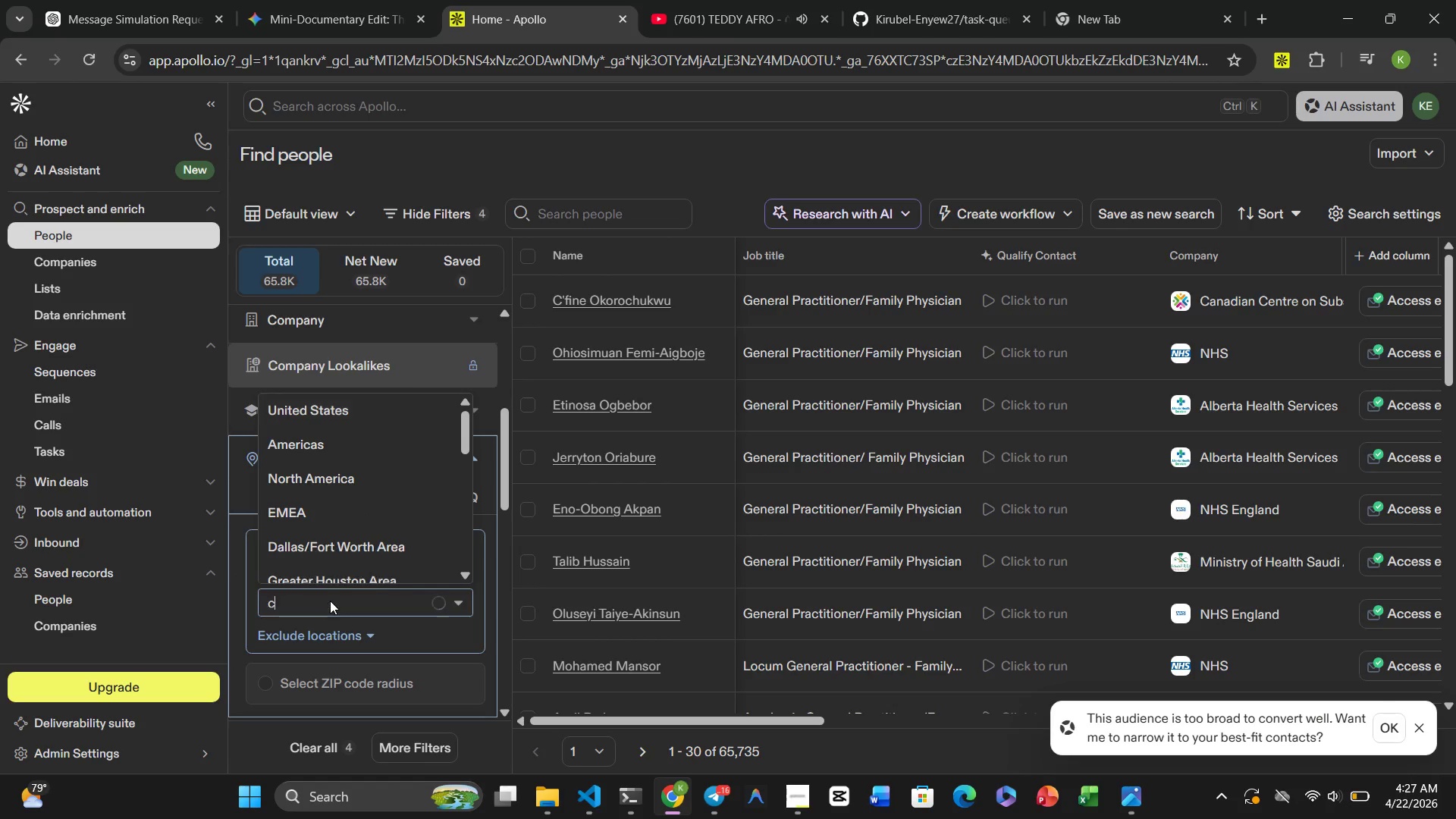 
type(charlote)
 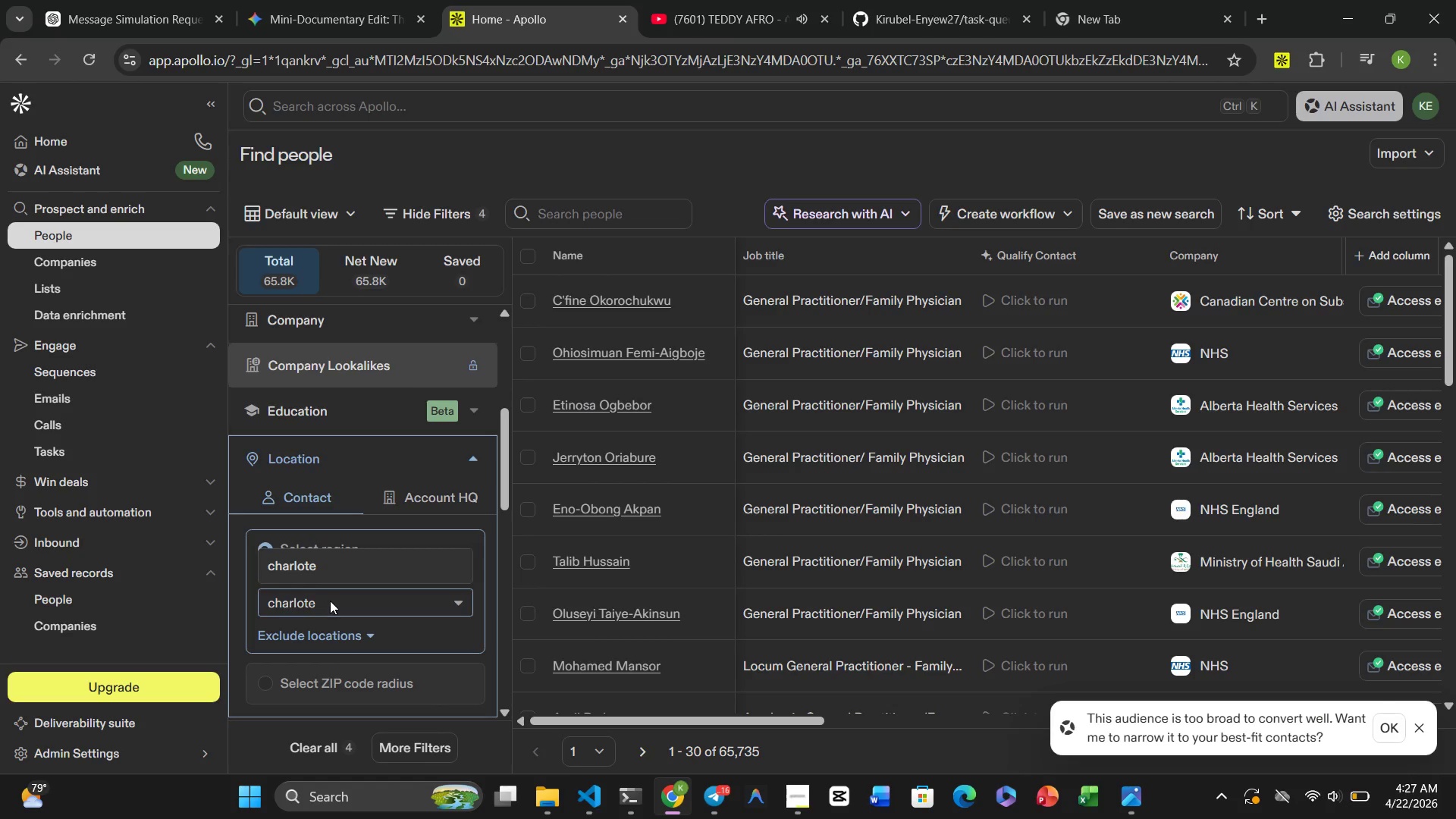 
wait(5.2)
 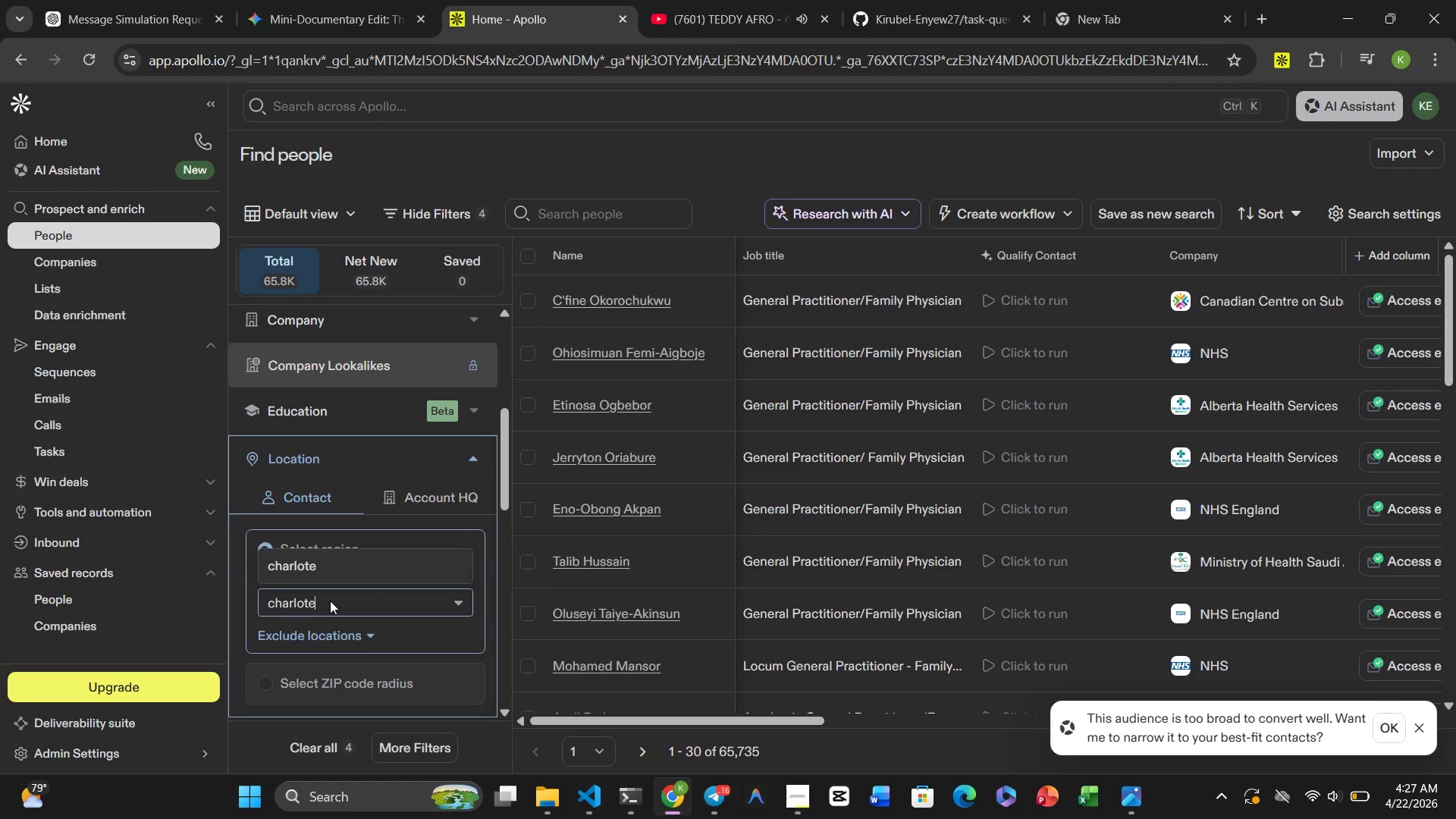 
key(Backspace)
type(te)
 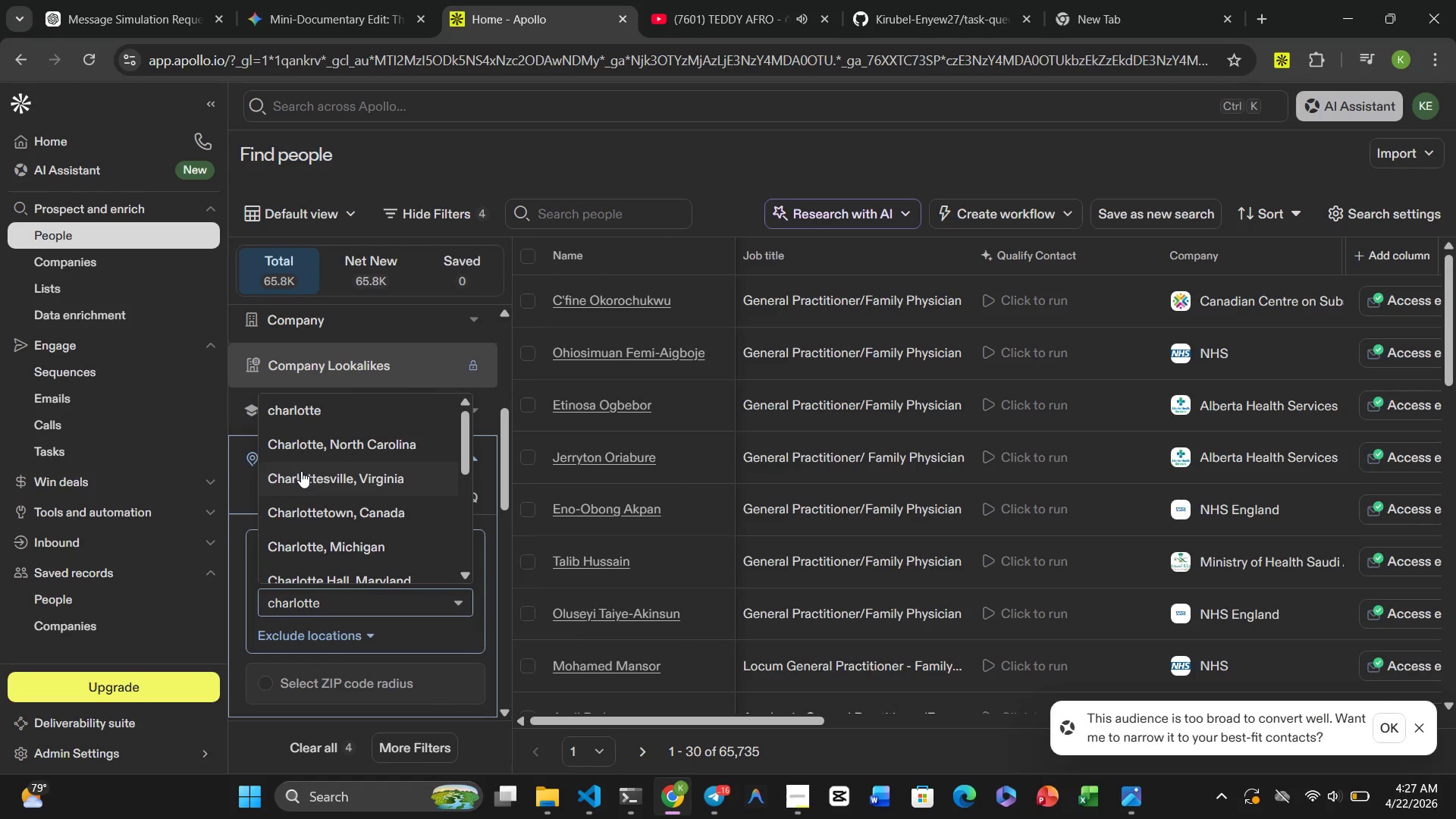 
wait(6.94)
 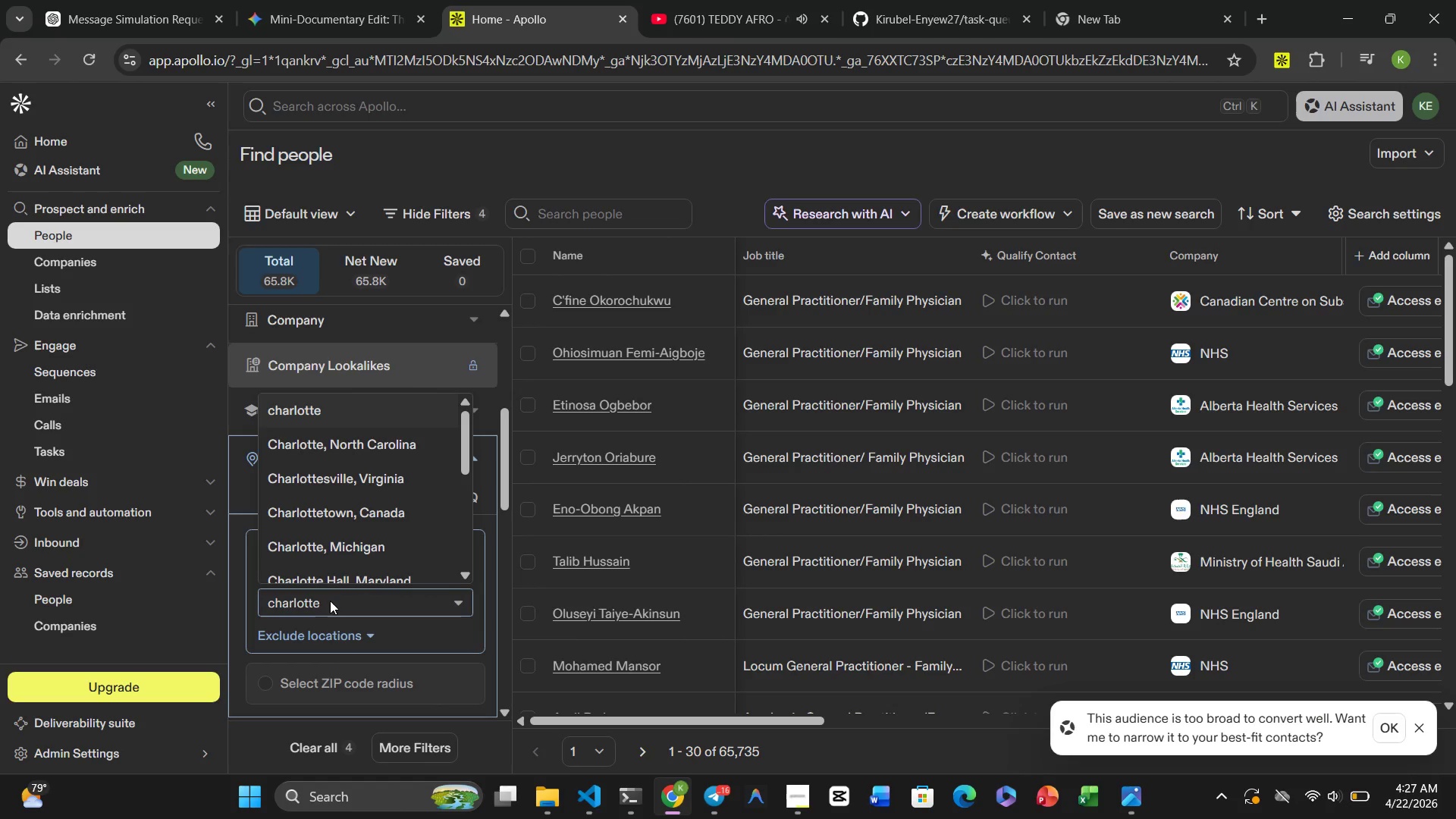 
left_click([387, 435])
 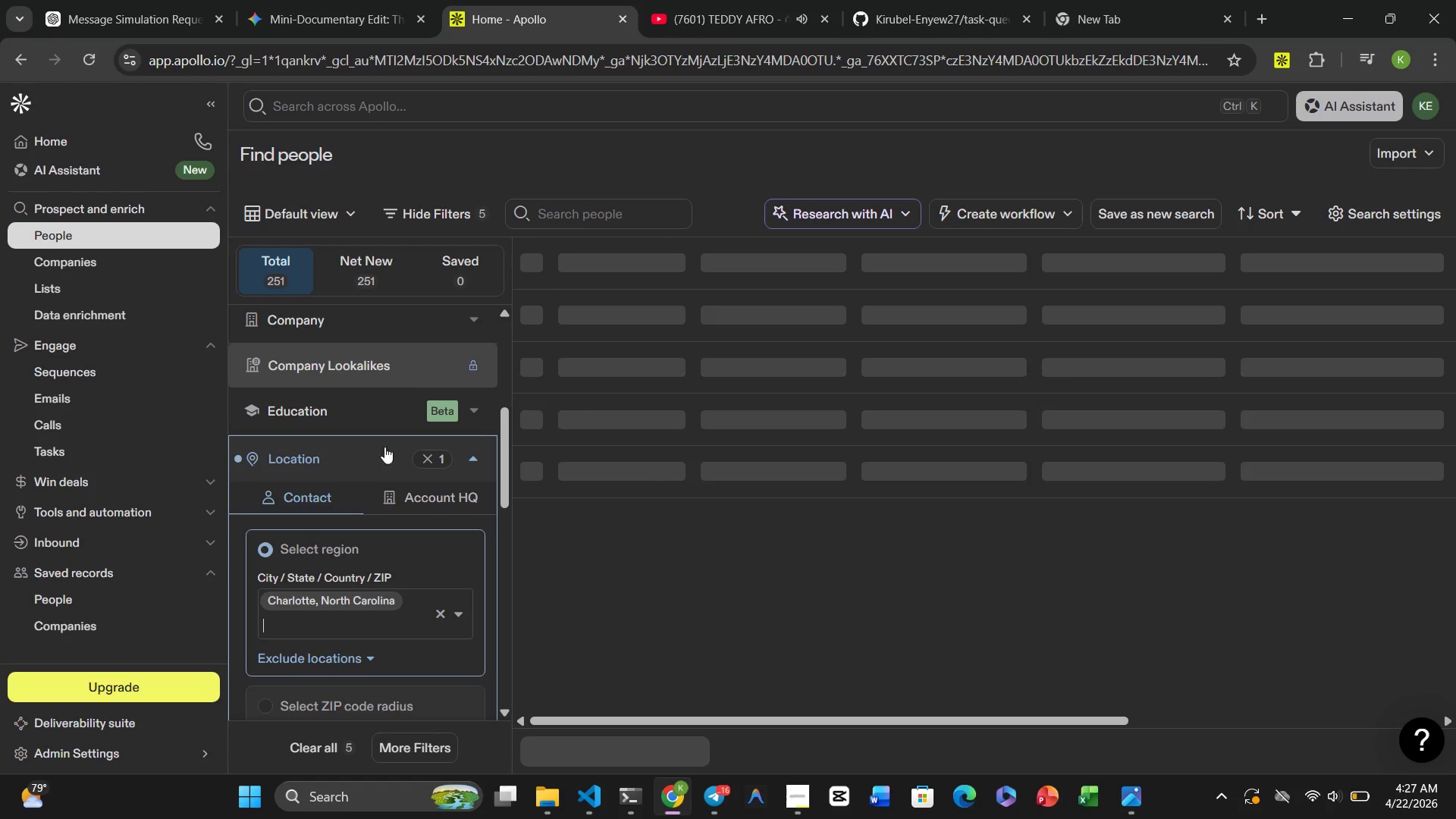 
scroll: coordinate [350, 473], scroll_direction: down, amount: 2.0
 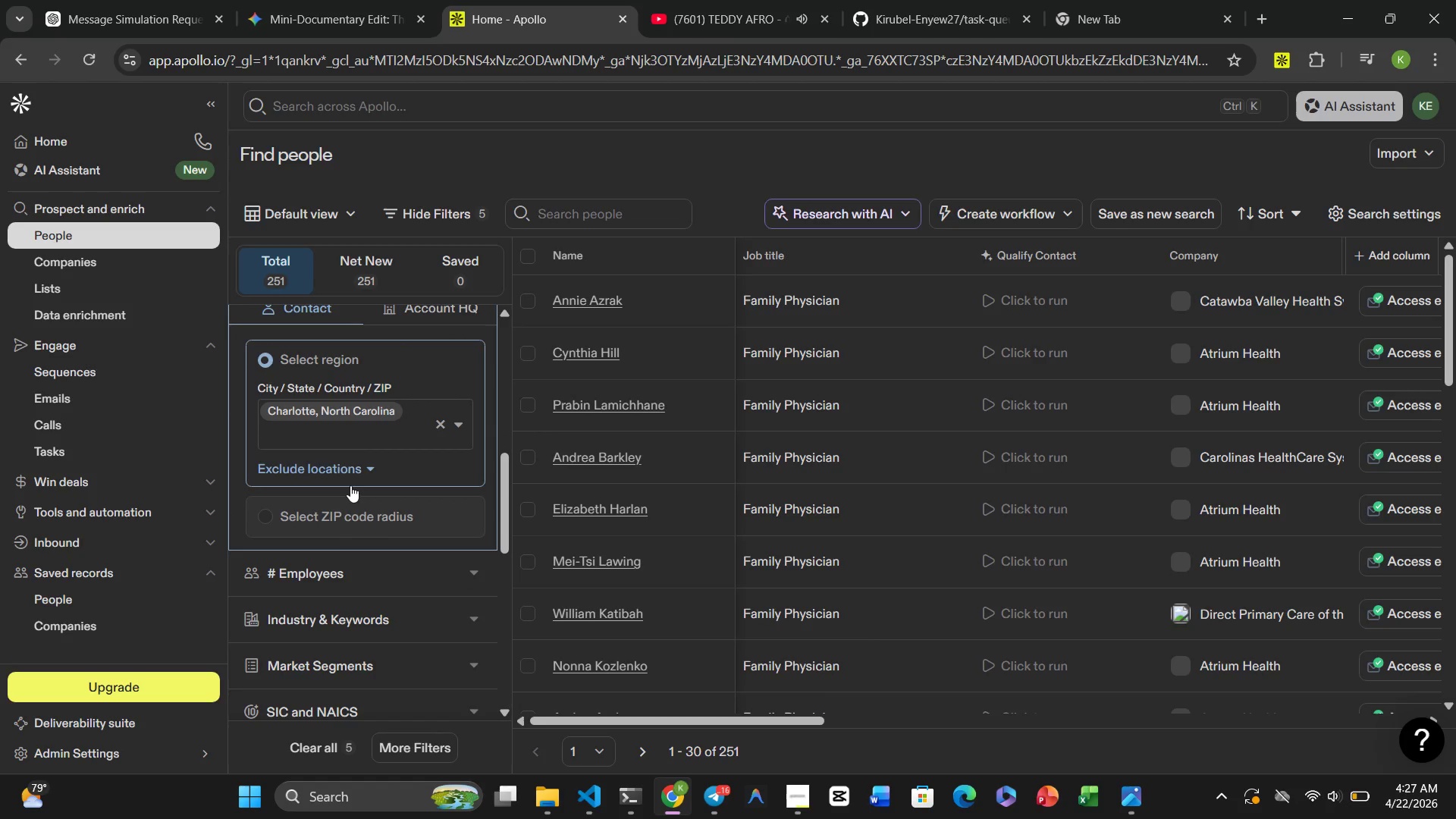 
mouse_move([371, 568])
 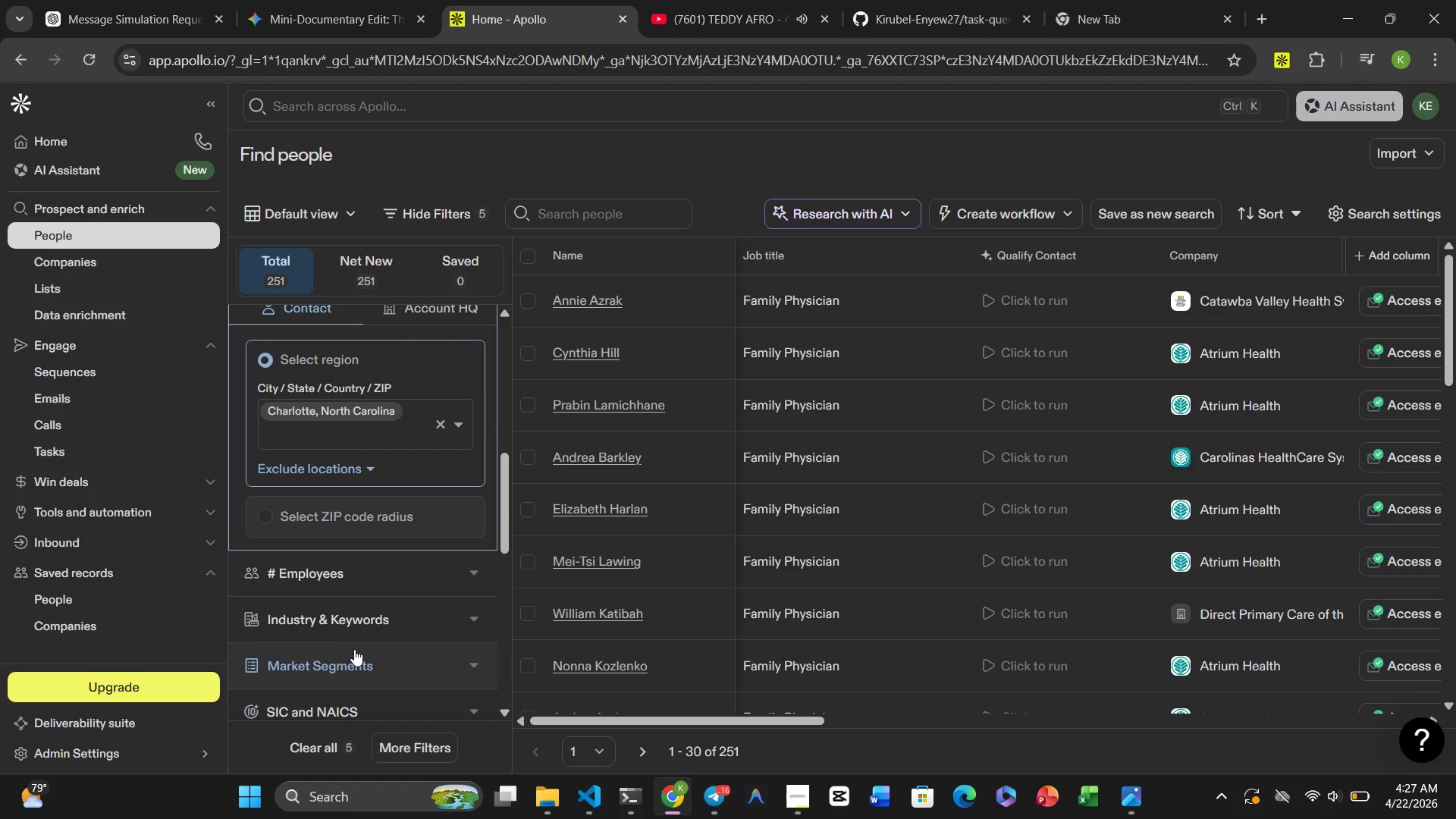 
mouse_move([363, 610])
 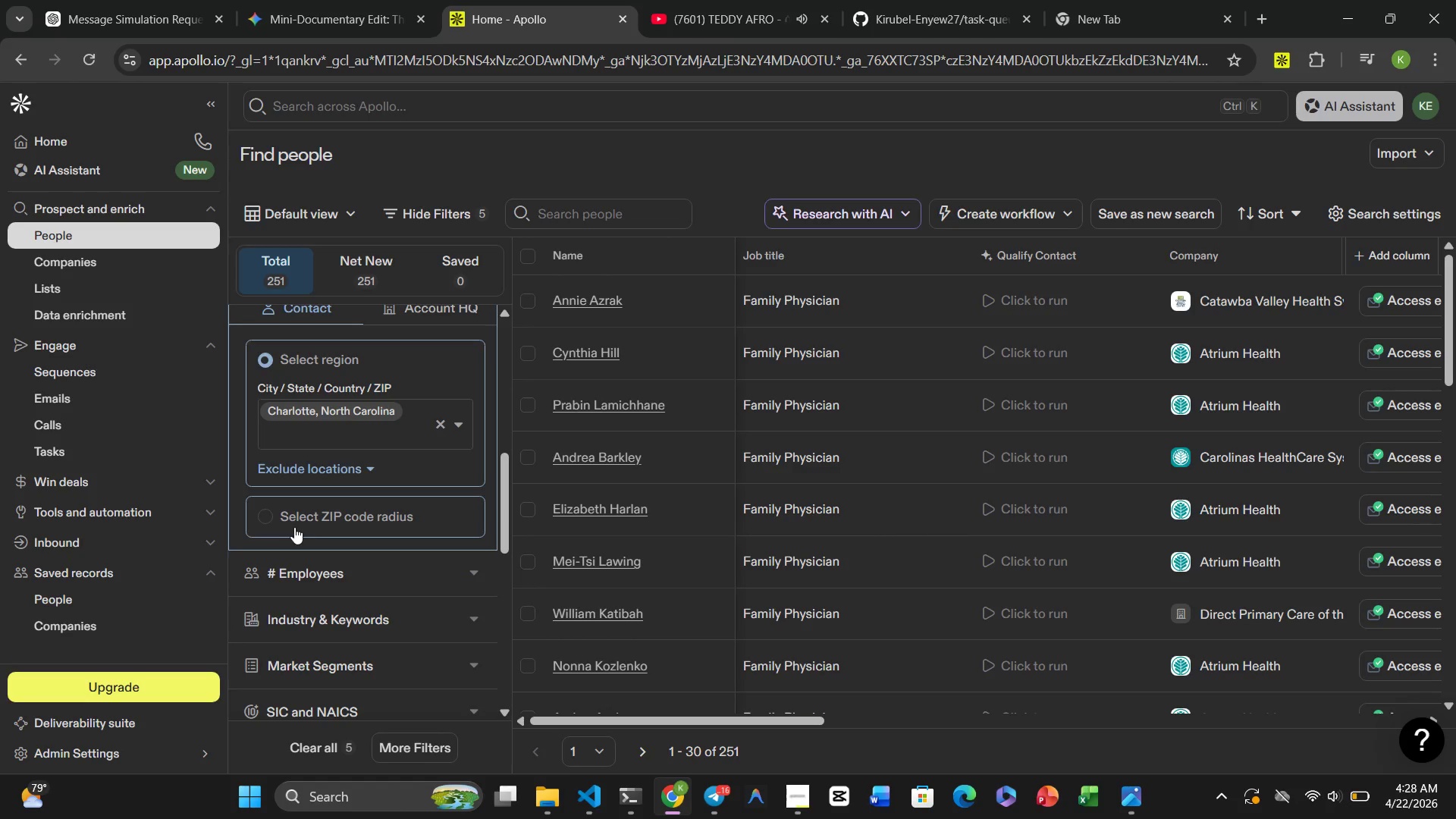 
wait(5.81)
 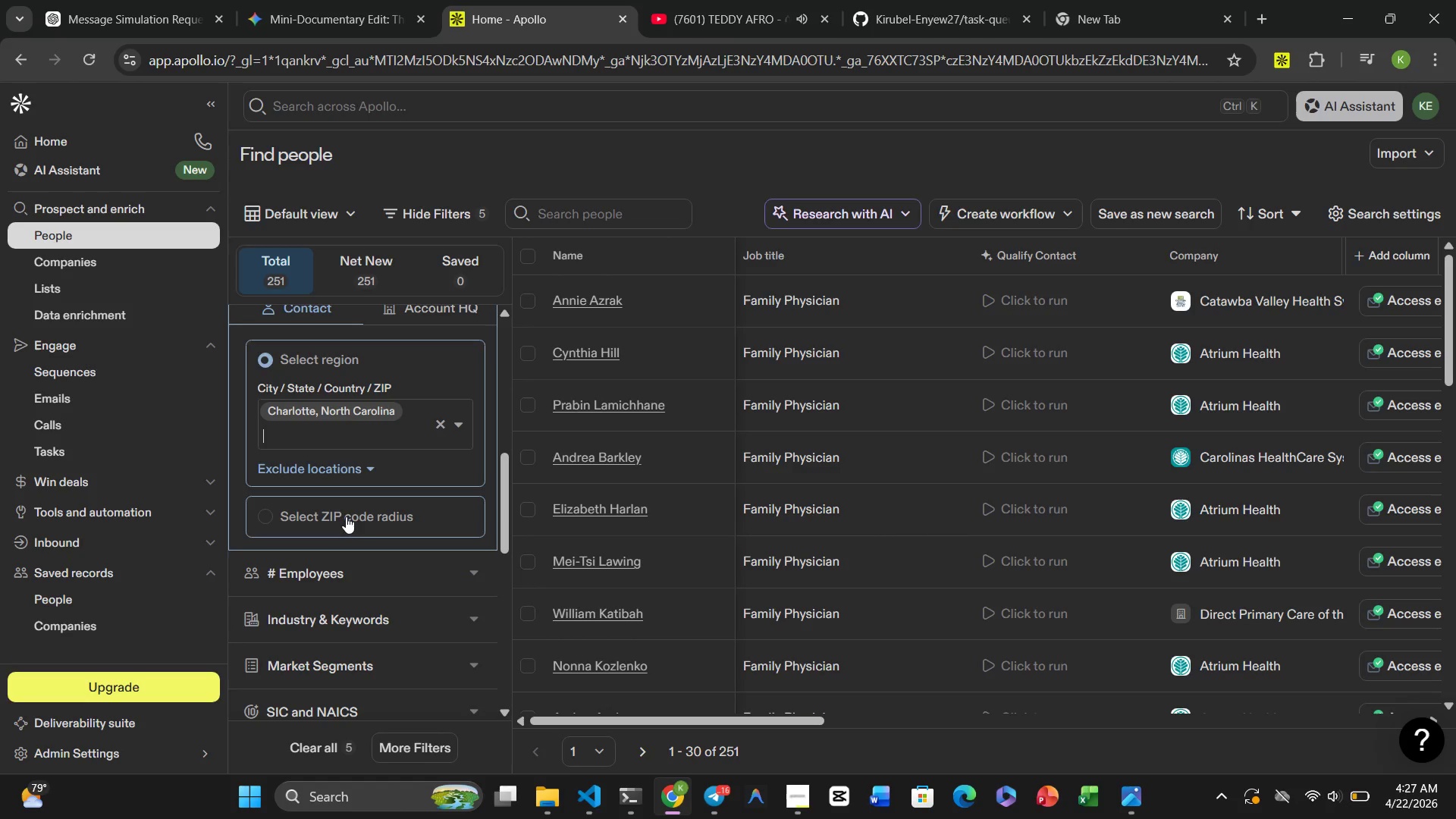 
left_click([262, 516])
 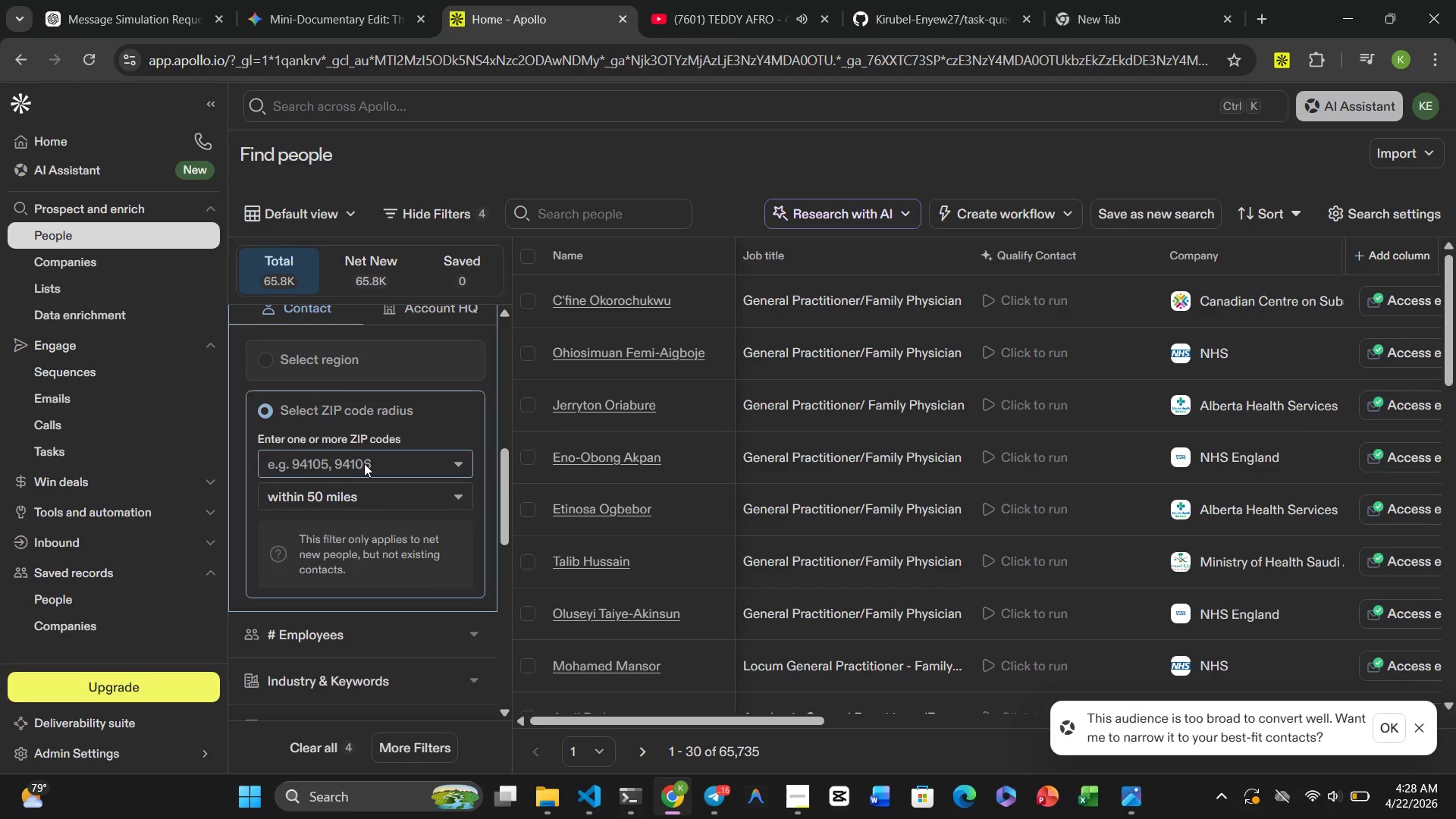 
wait(13.31)
 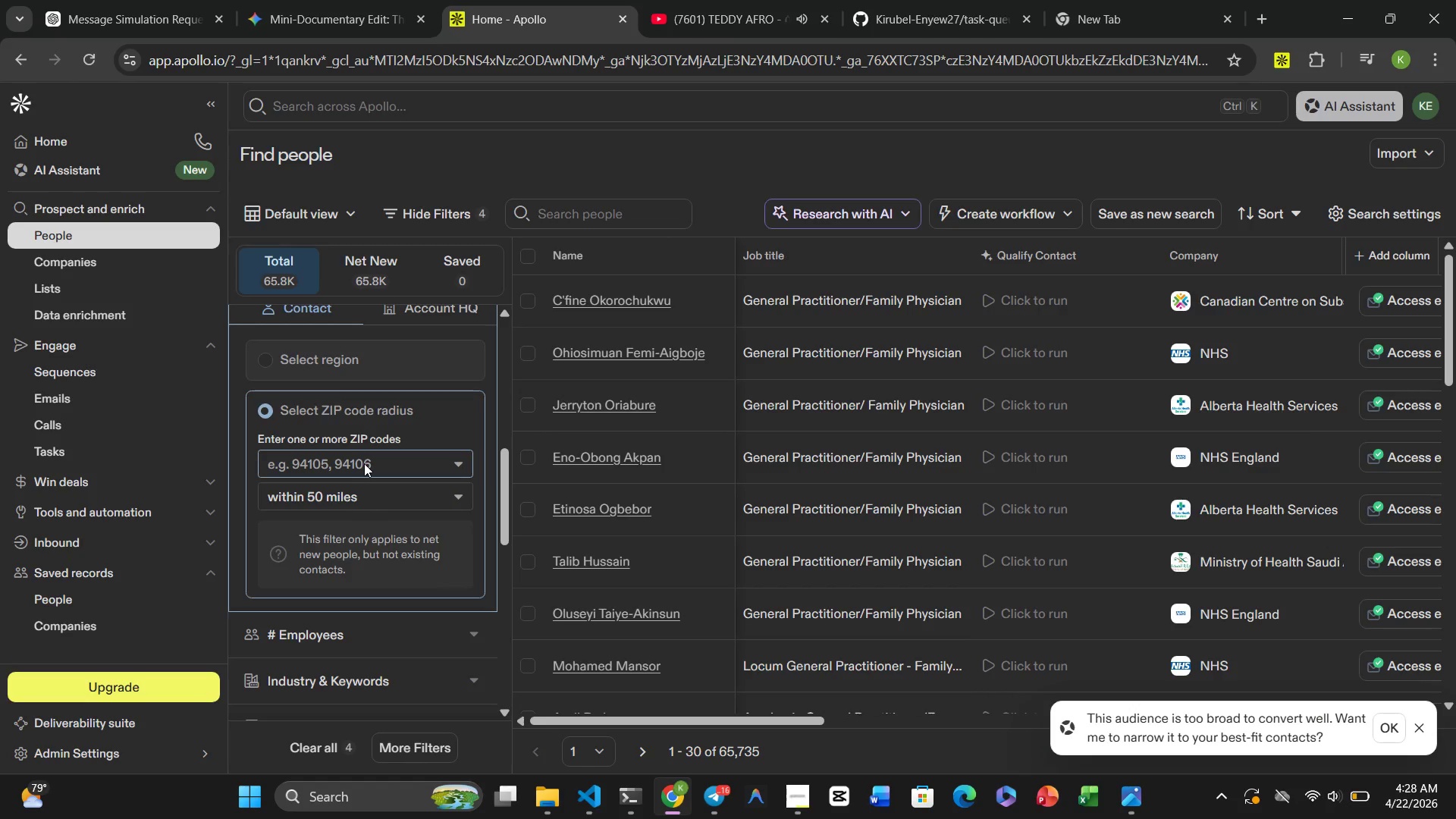 
left_click_drag(start_coordinate=[588, 713], to_coordinate=[578, 695])
 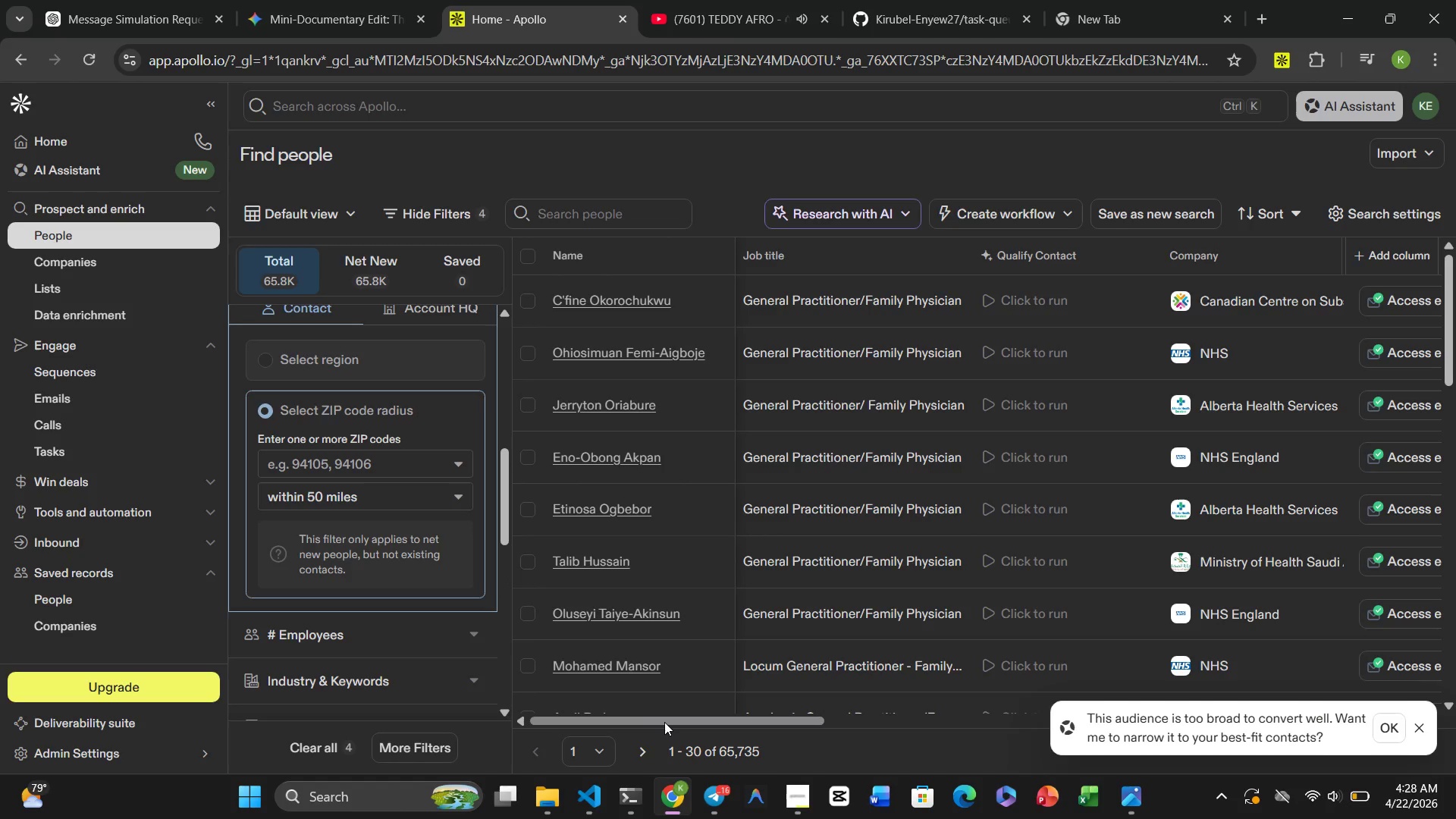 
left_click_drag(start_coordinate=[664, 721], to_coordinate=[670, 718])
 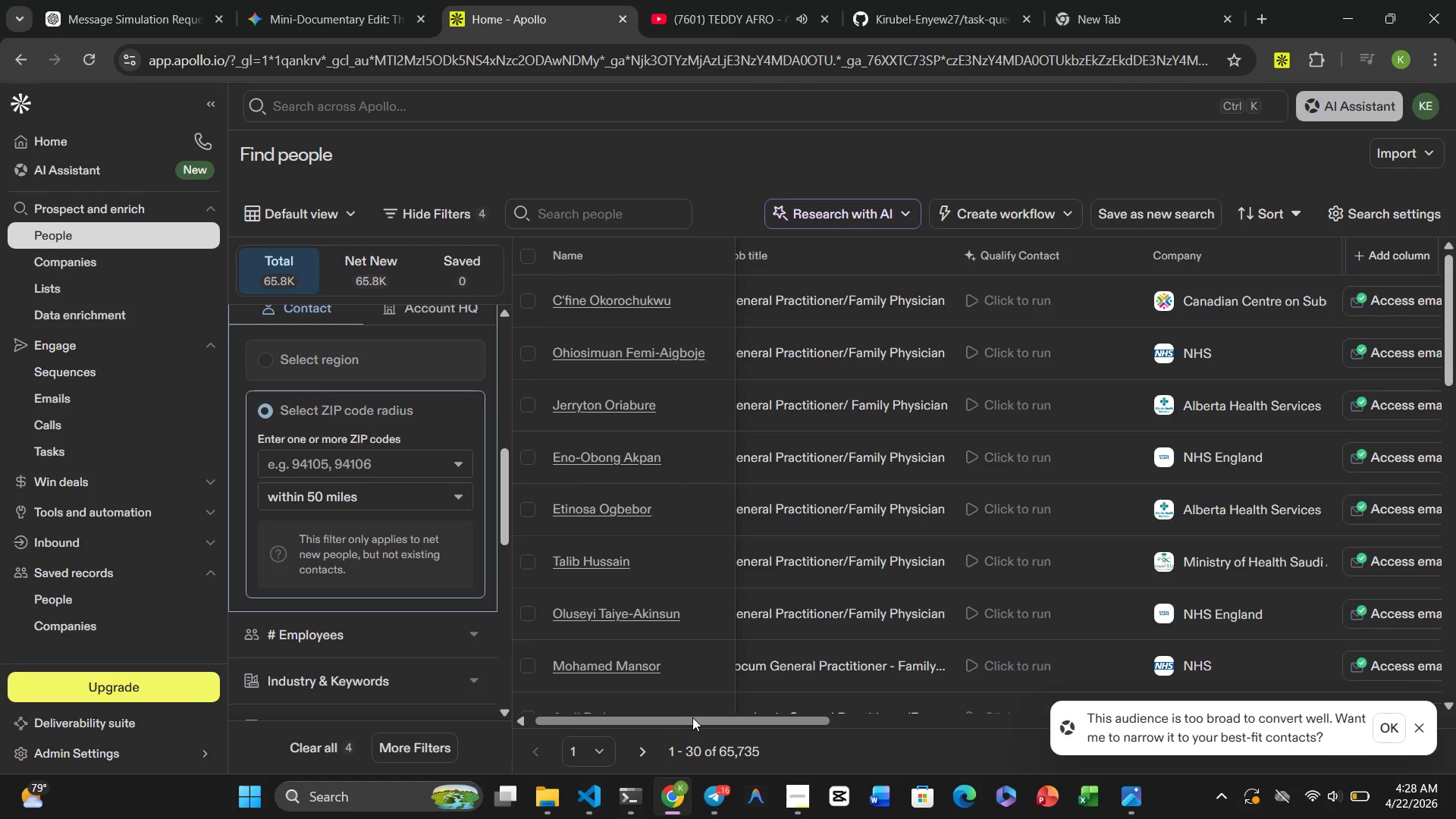 
left_click_drag(start_coordinate=[692, 717], to_coordinate=[665, 723])
 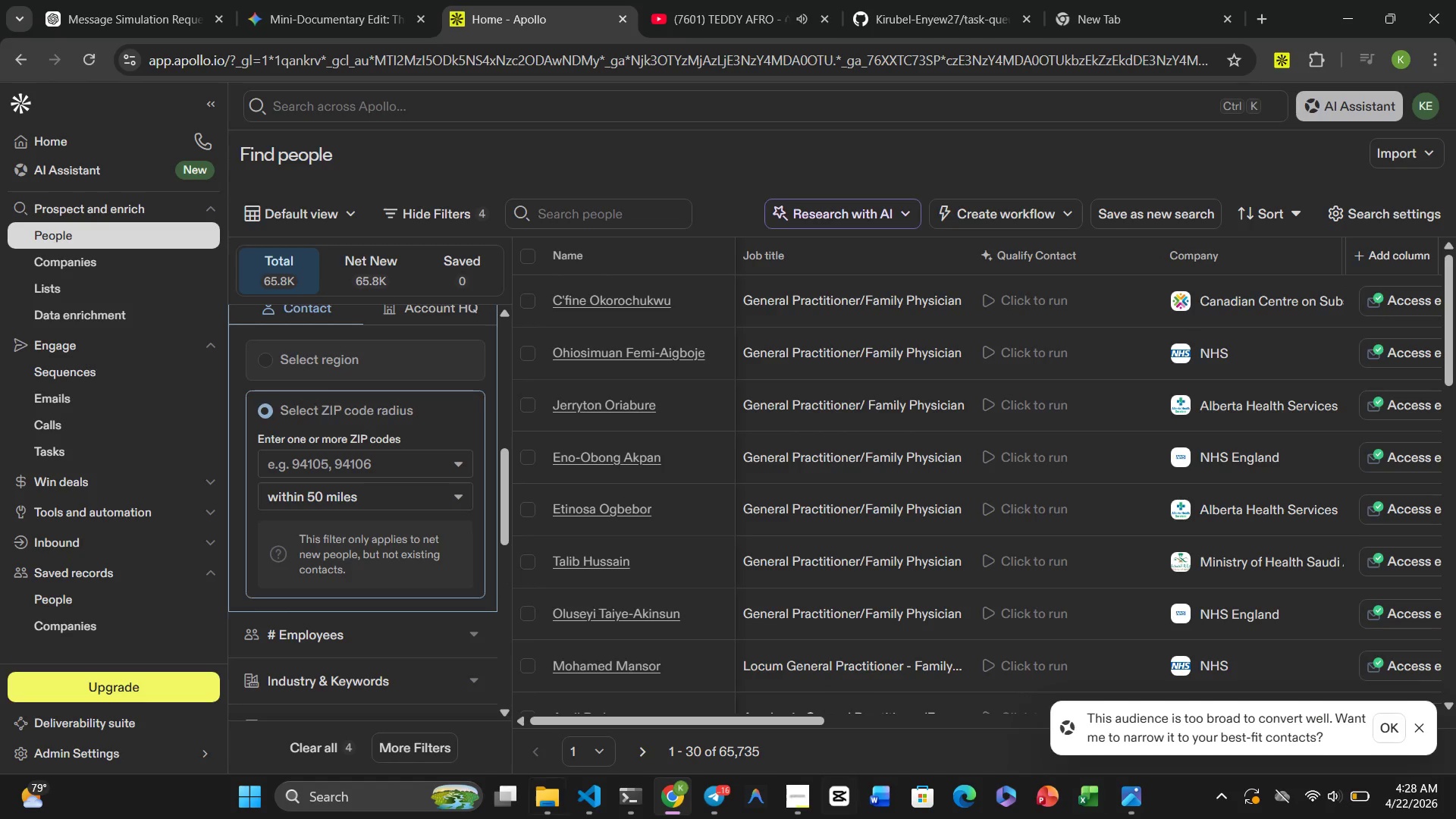 
mouse_move([122, 628])
 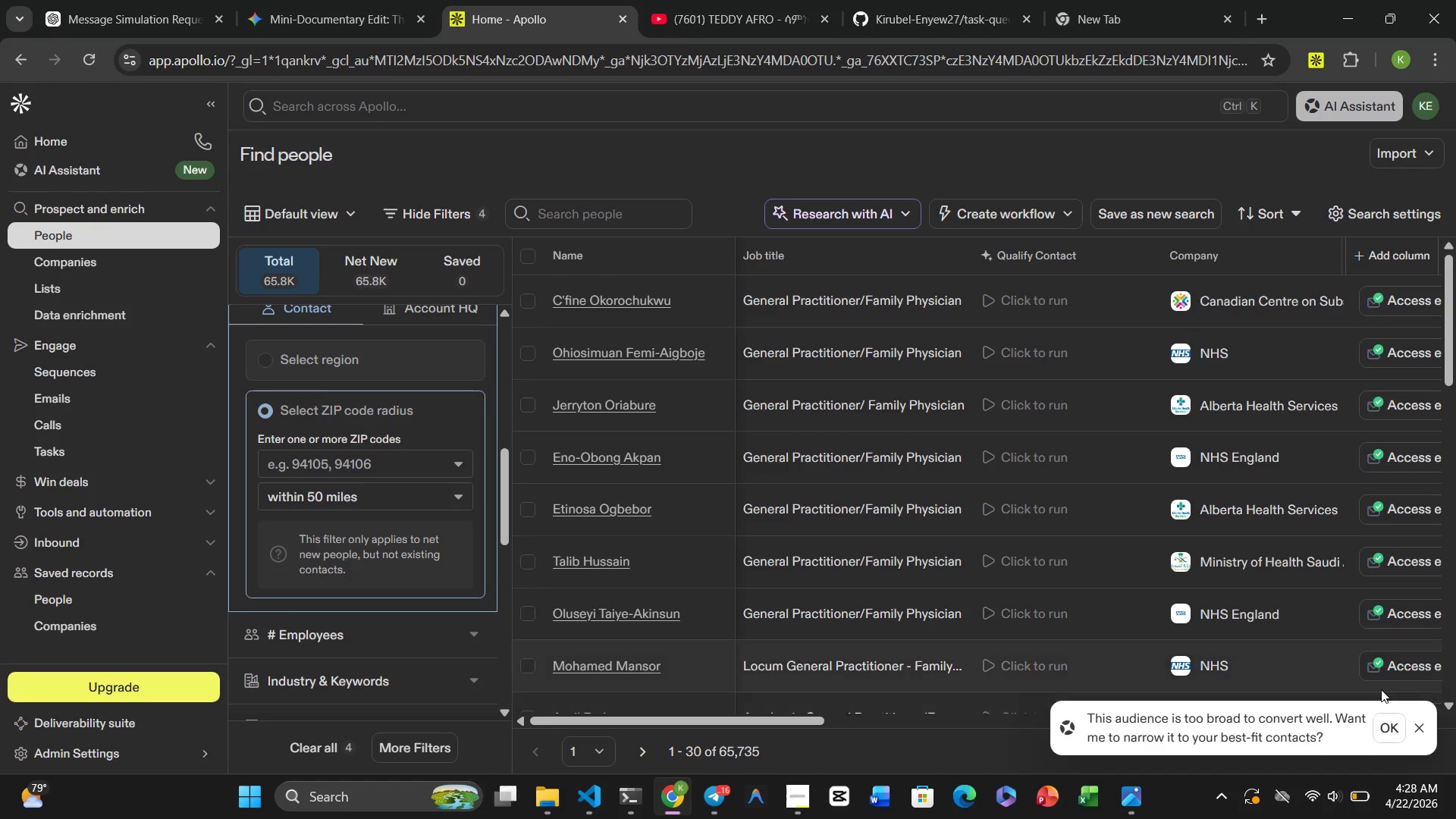 
left_click([1423, 731])
 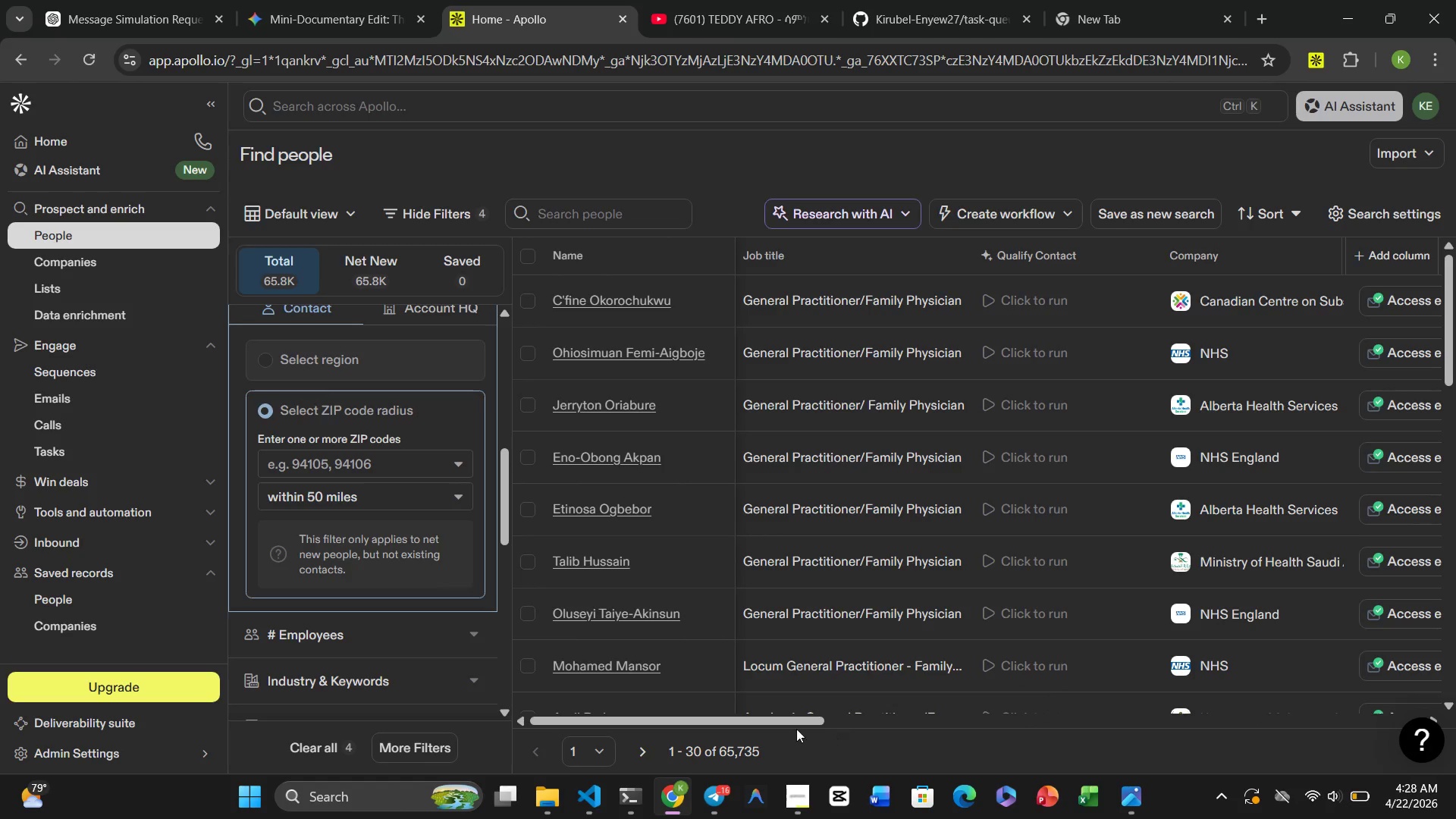 
left_click_drag(start_coordinate=[770, 723], to_coordinate=[1235, 764])
 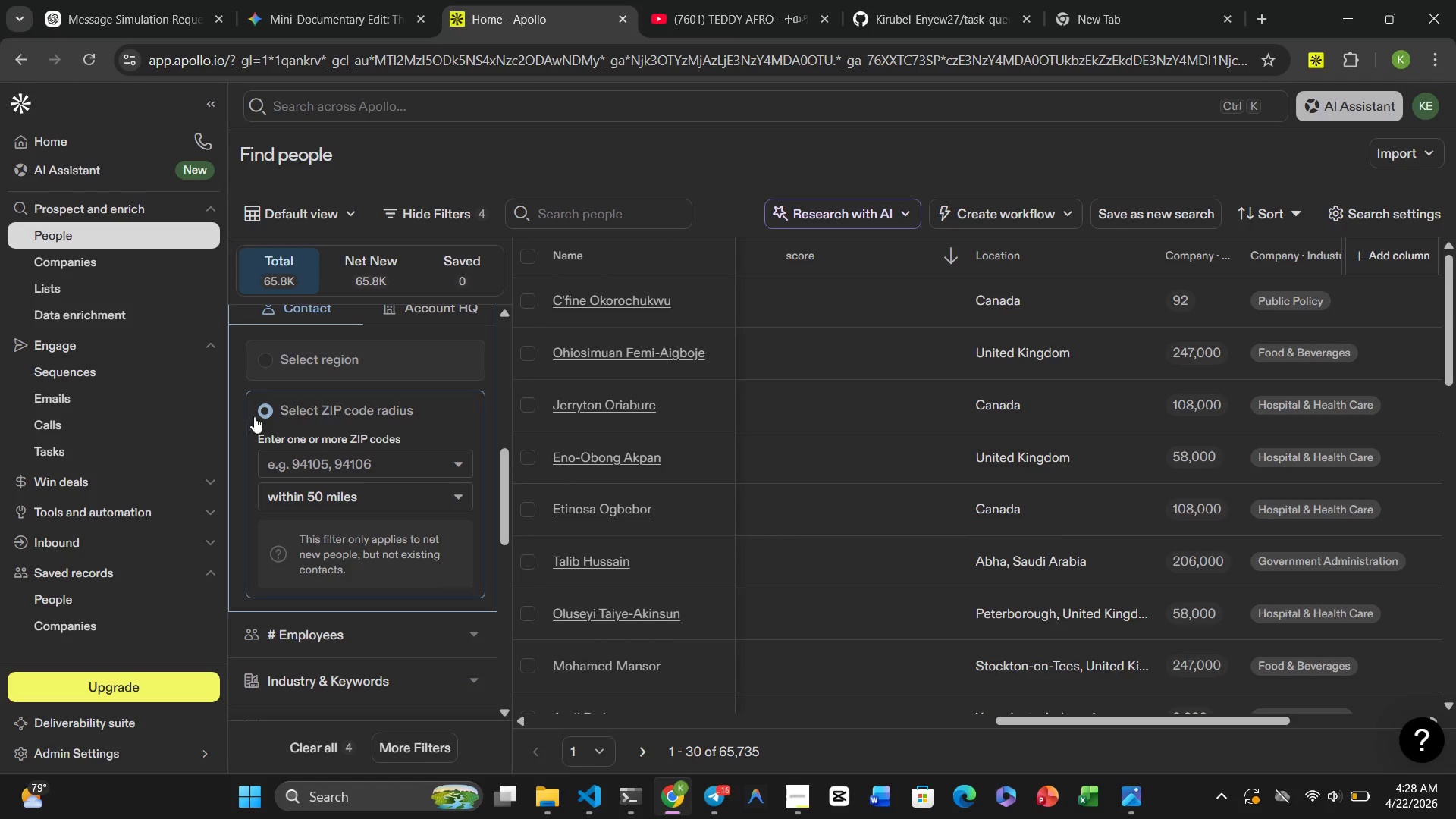 
left_click([265, 405])
 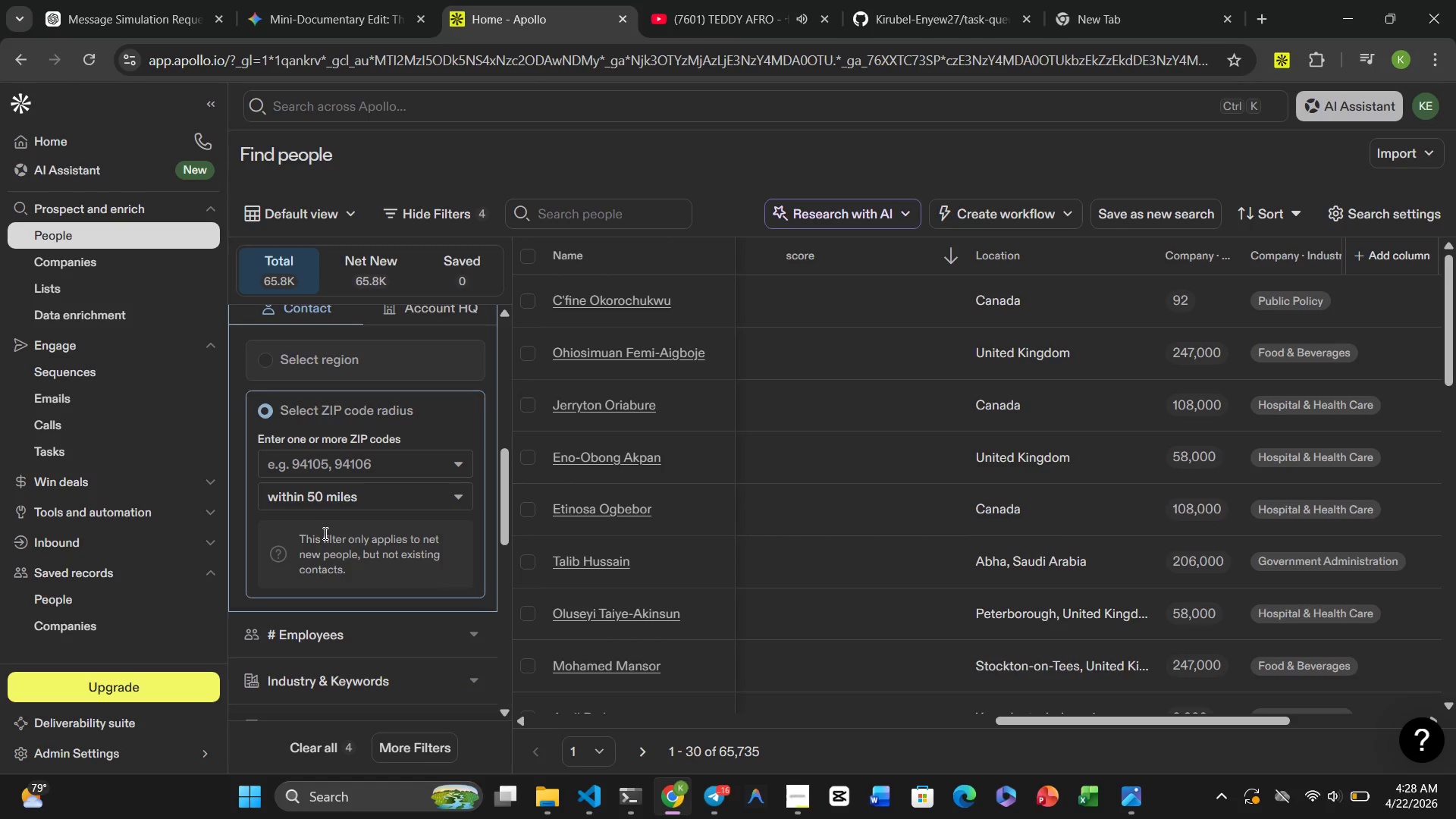 
scroll: coordinate [324, 533], scroll_direction: up, amount: 2.0
 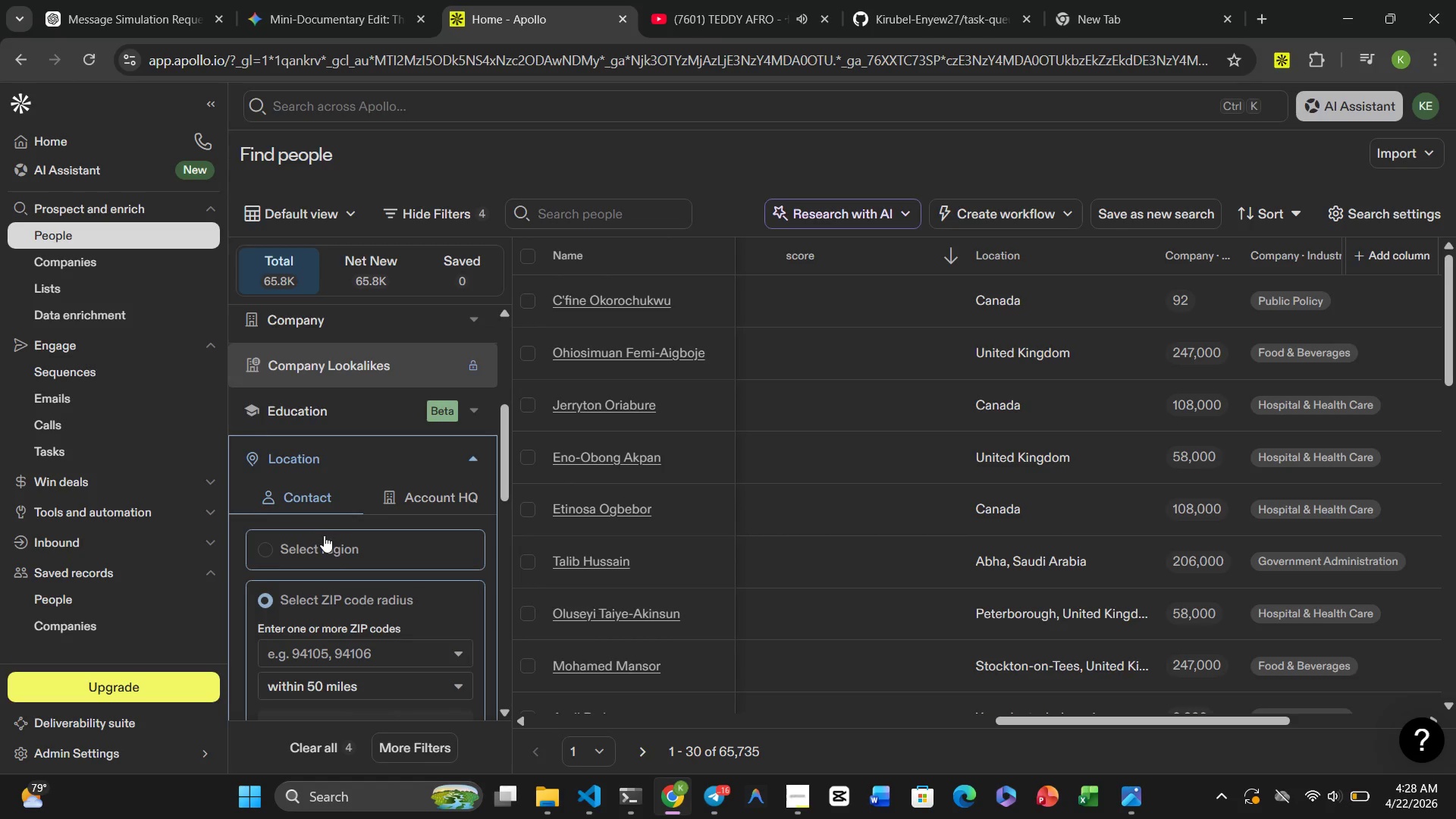 
scroll: coordinate [325, 538], scroll_direction: down, amount: 1.0
 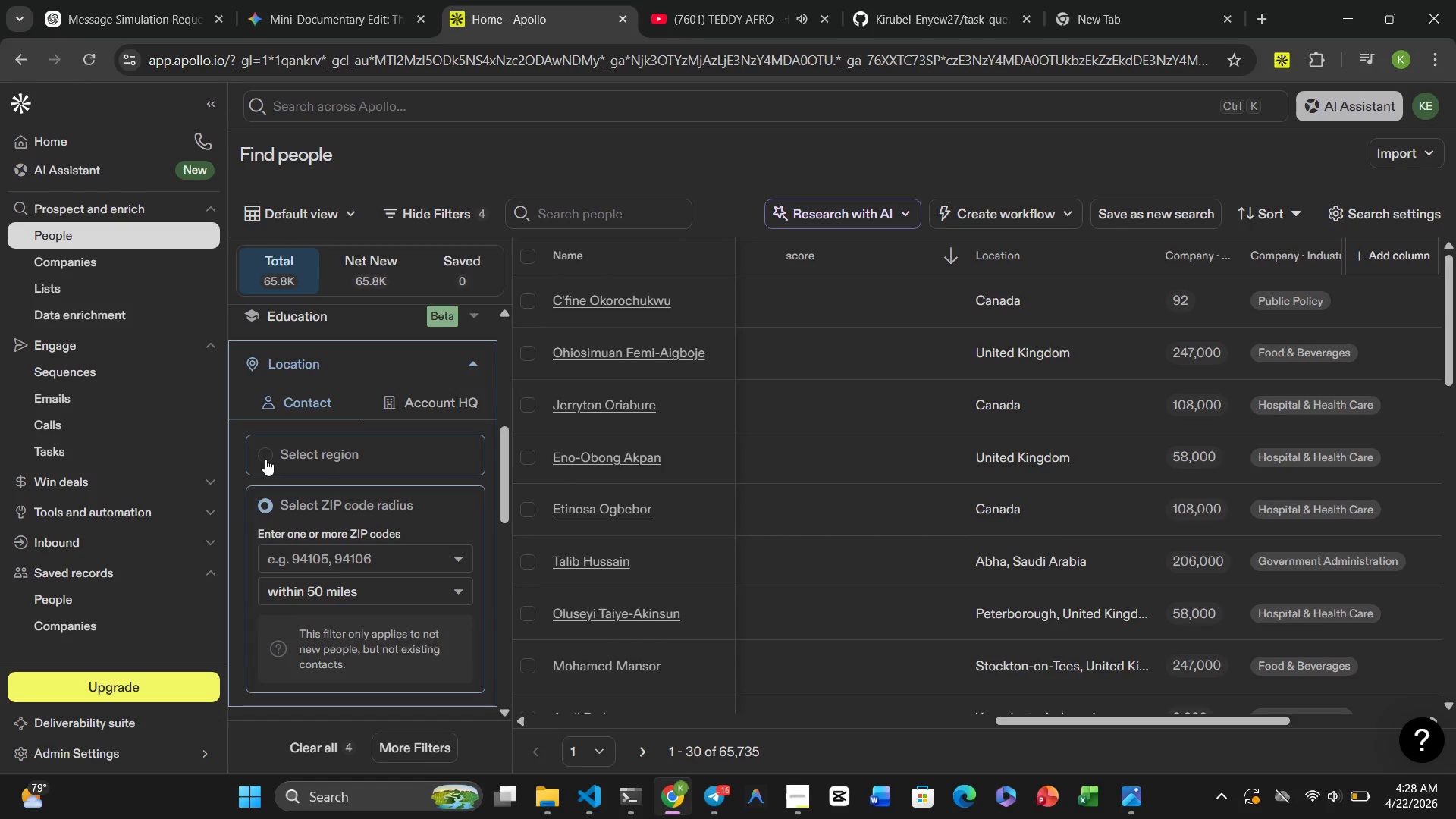 
mouse_move([282, 471])
 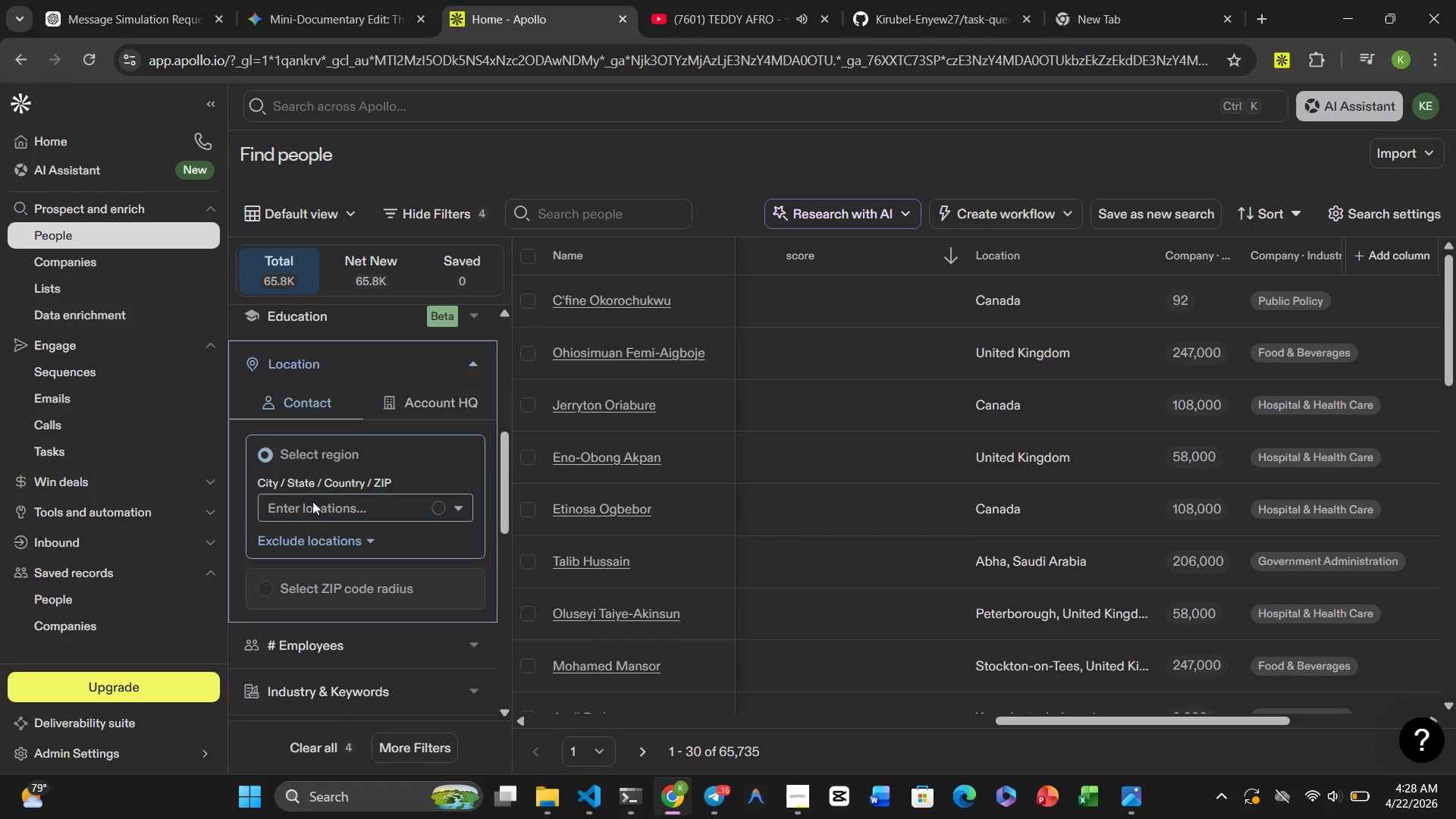 
left_click([315, 503])
 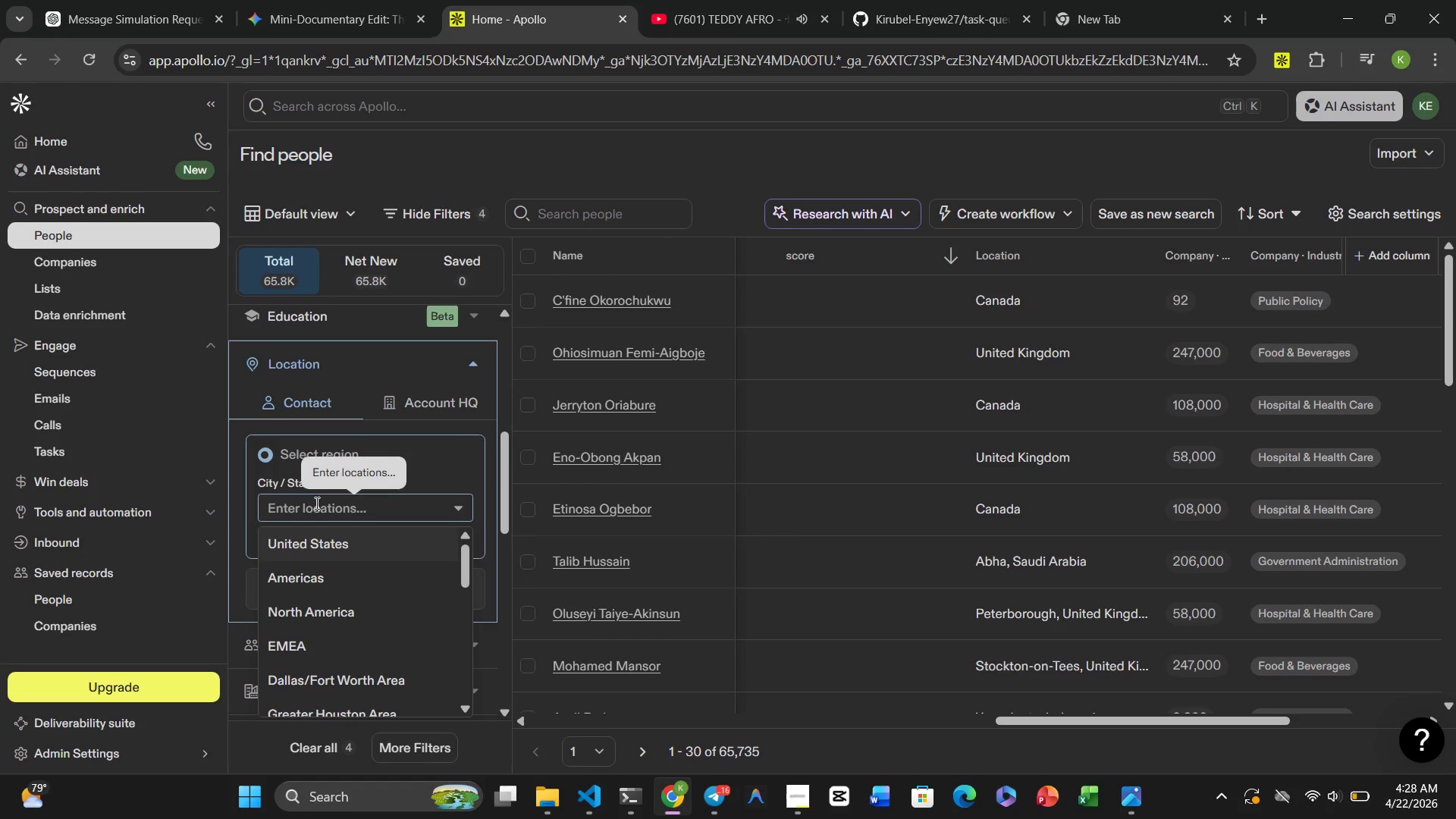 
type(charlotte)
 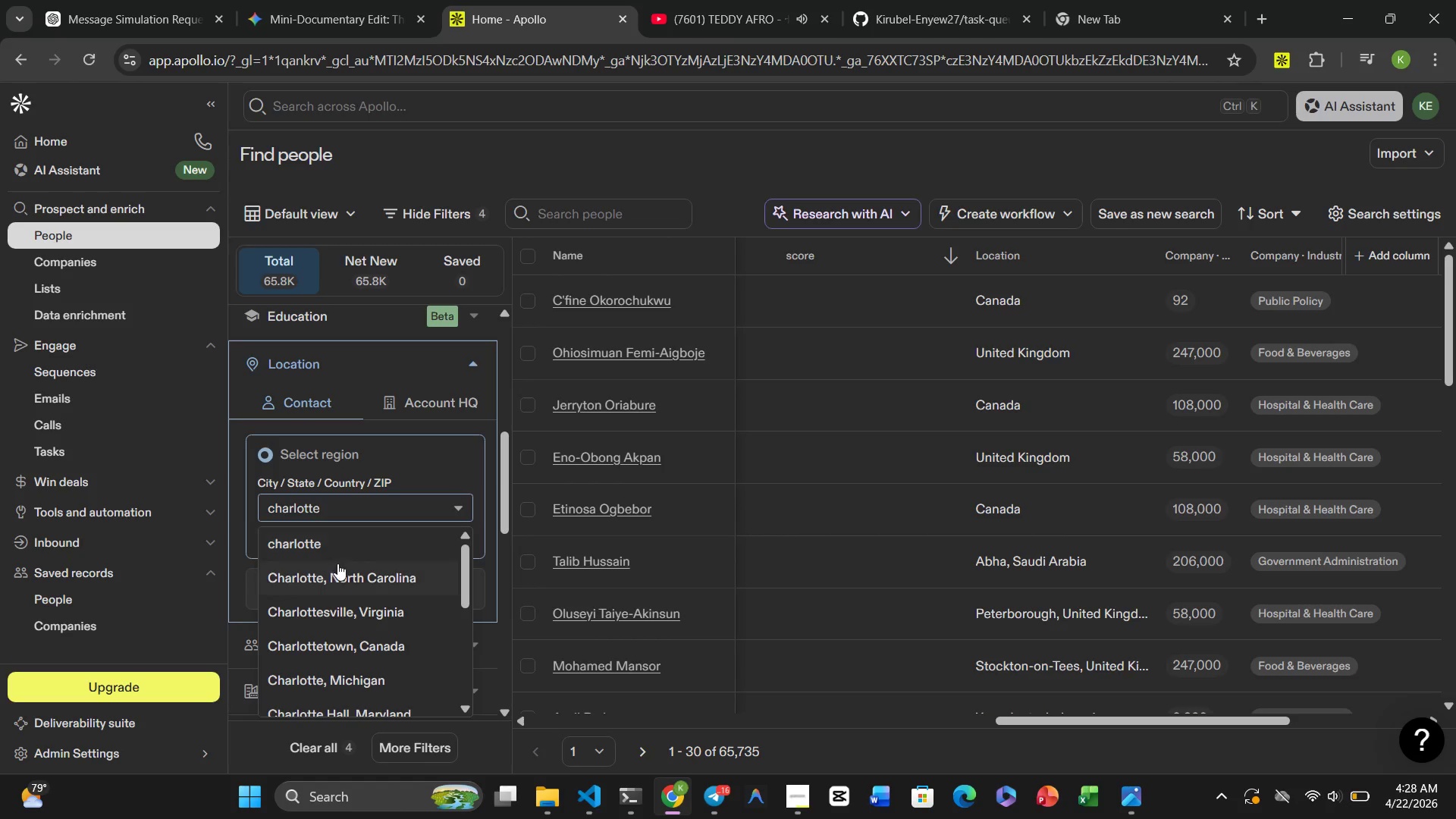 
left_click([341, 575])
 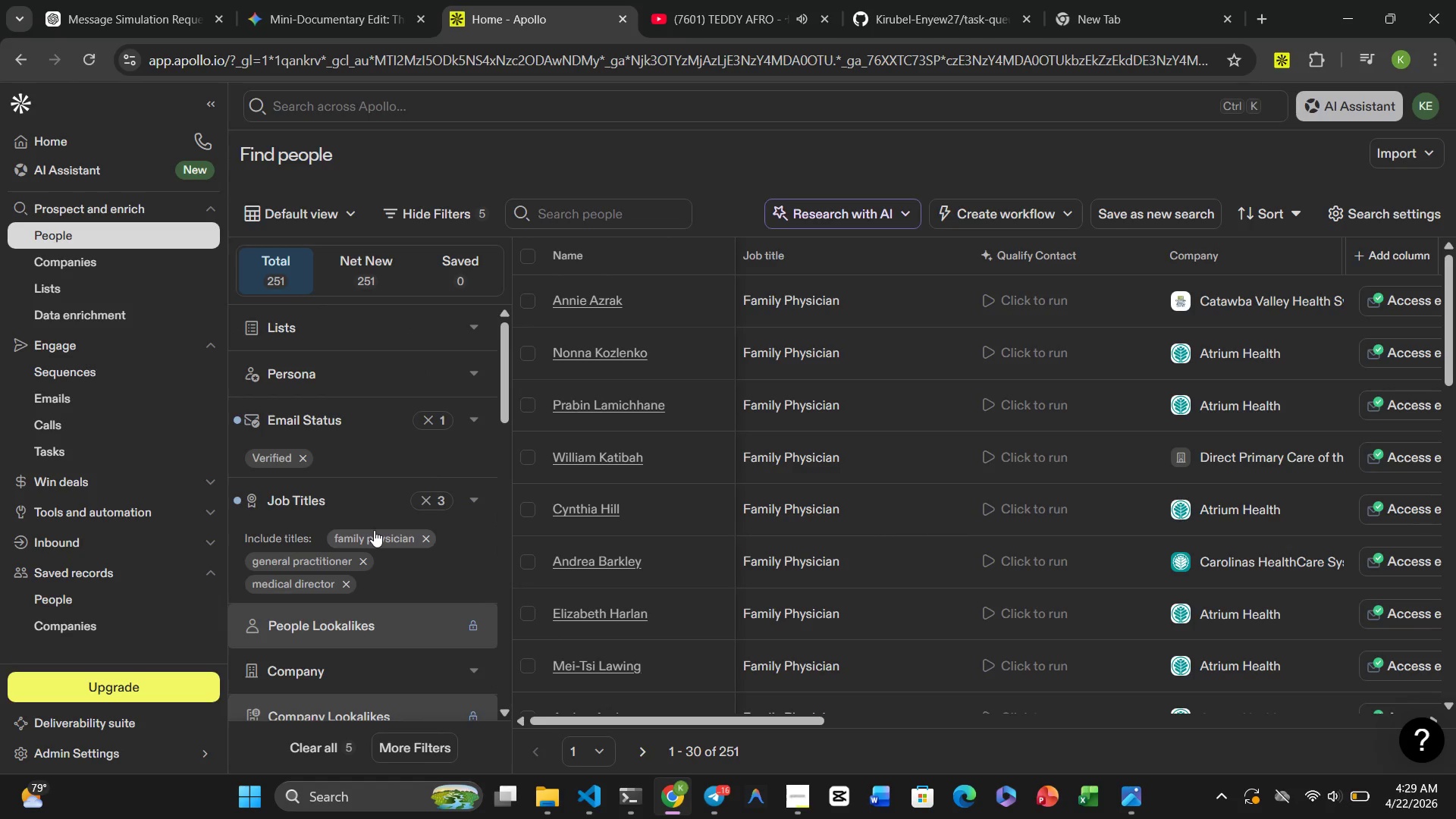 
wait(24.02)
 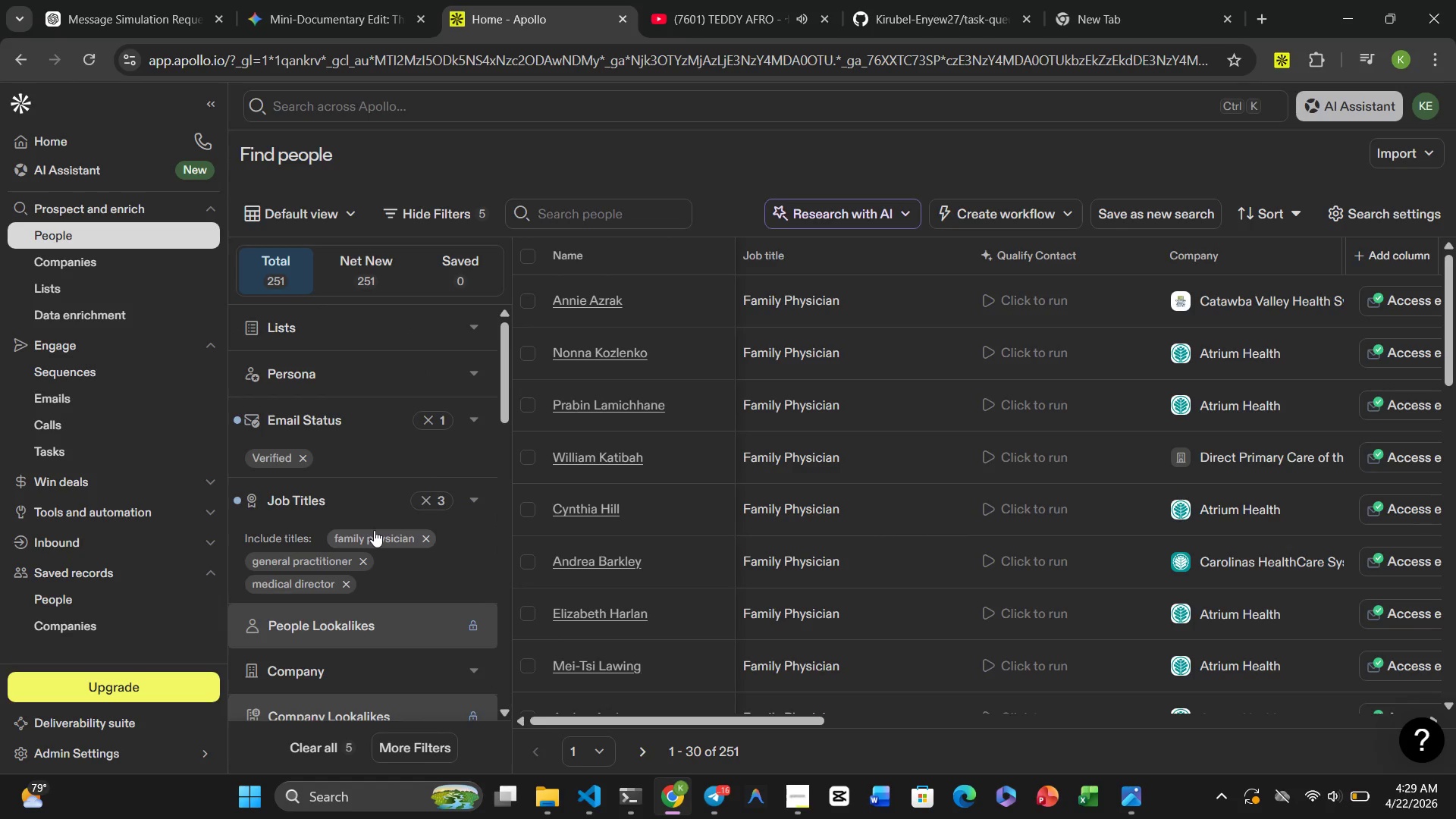 
left_click([356, 419])
 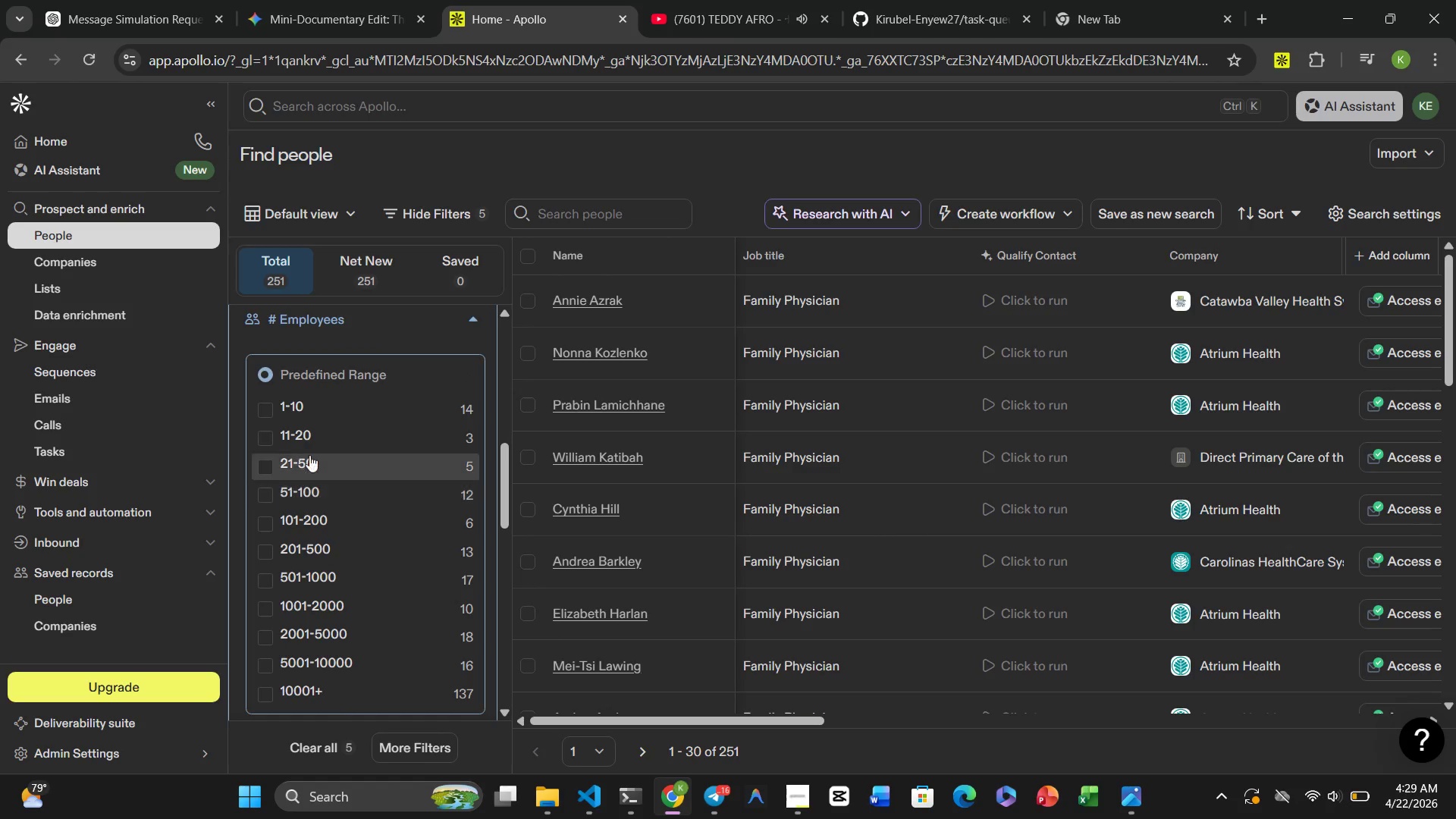 
left_click([262, 403])
 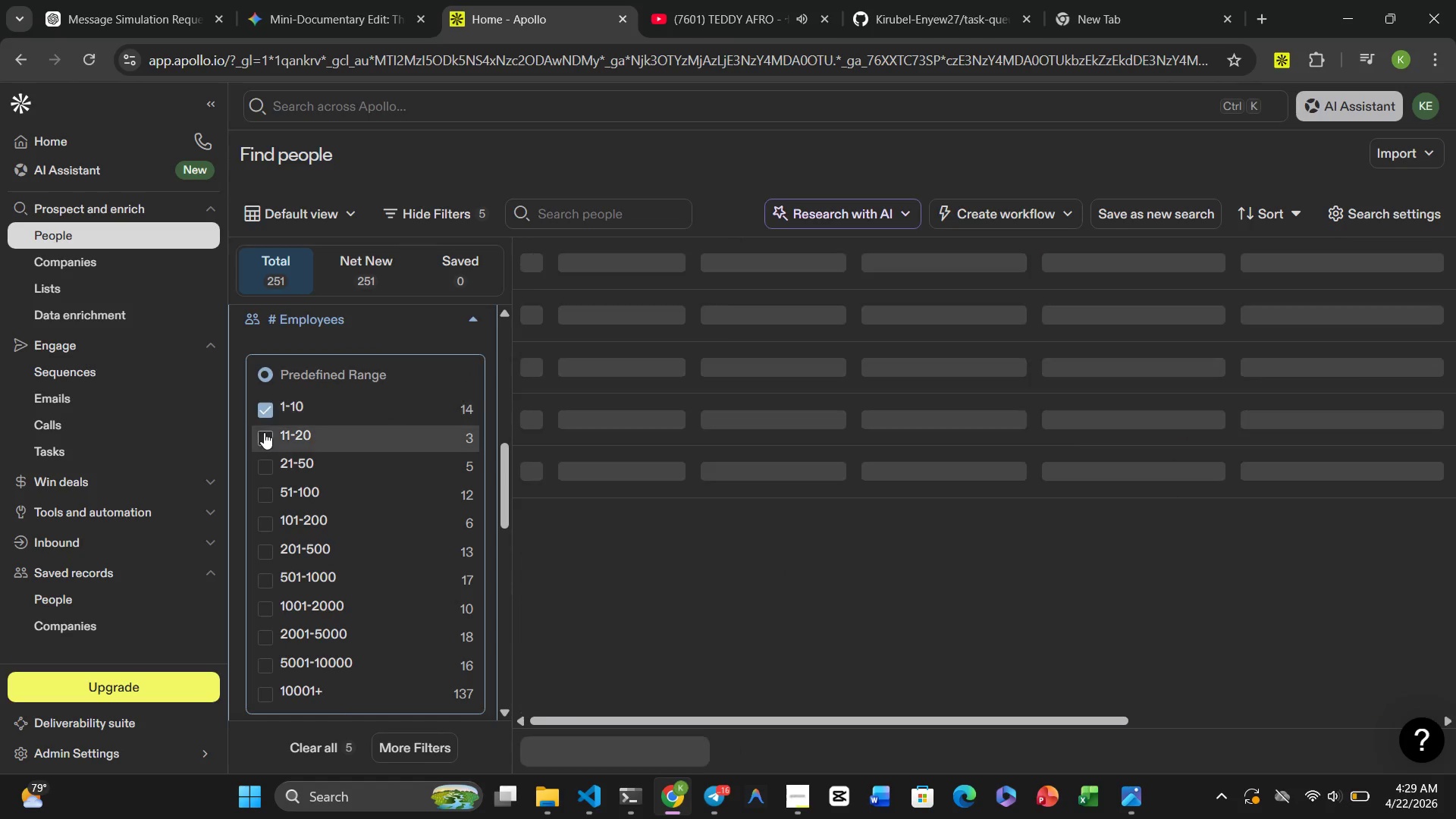 
left_click([264, 434])
 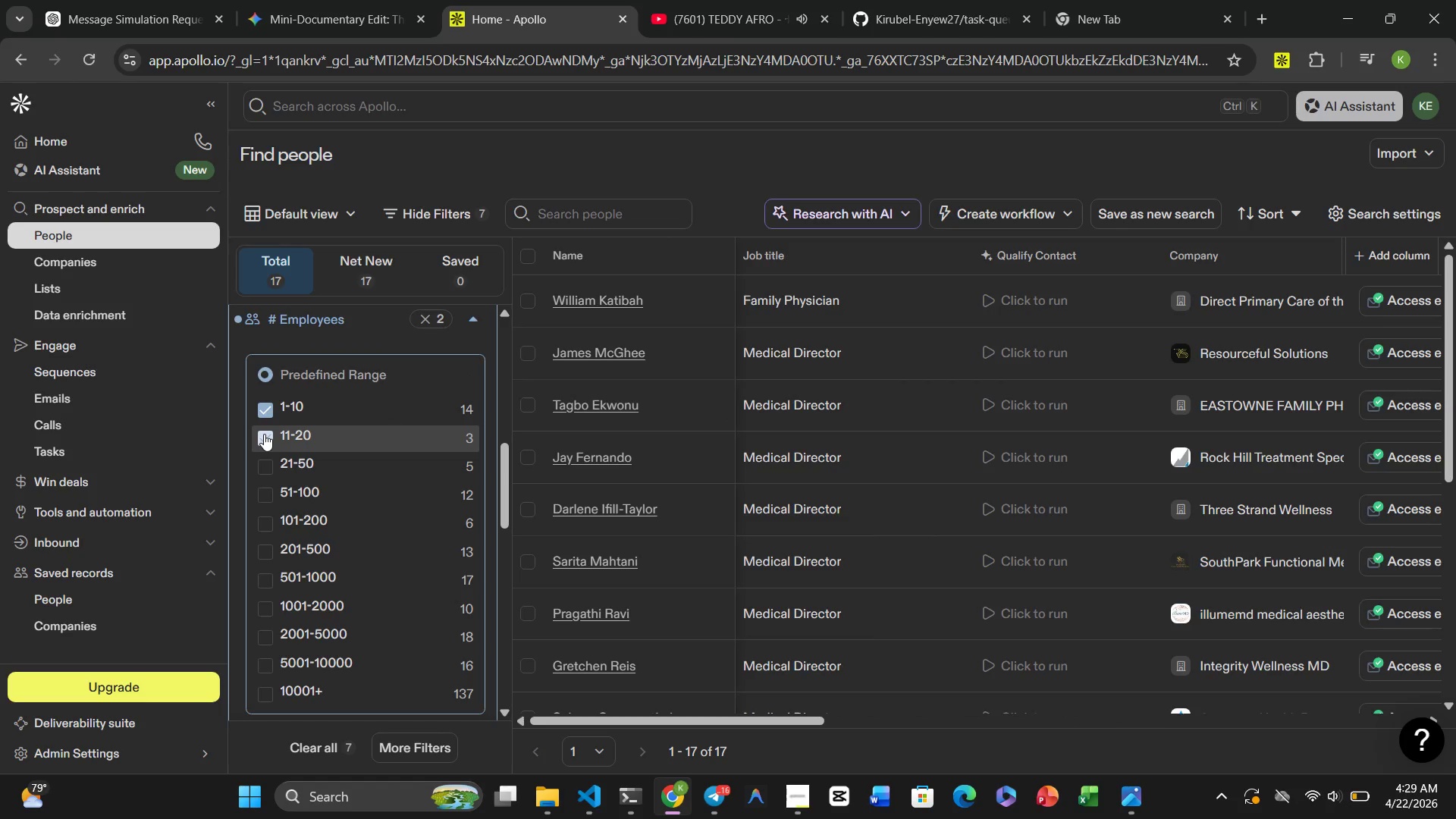 
wait(9.94)
 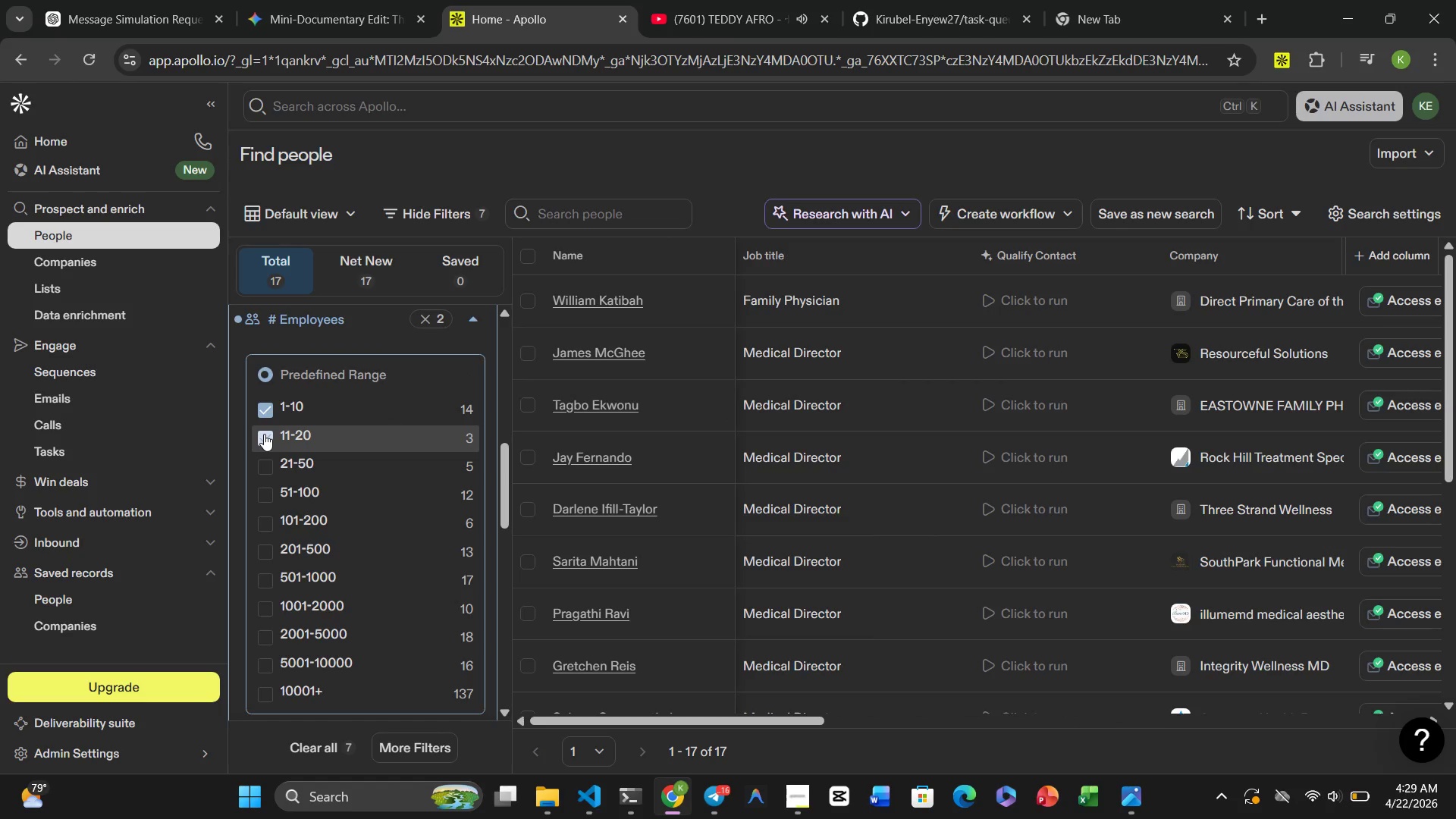 
left_click([427, 391])
 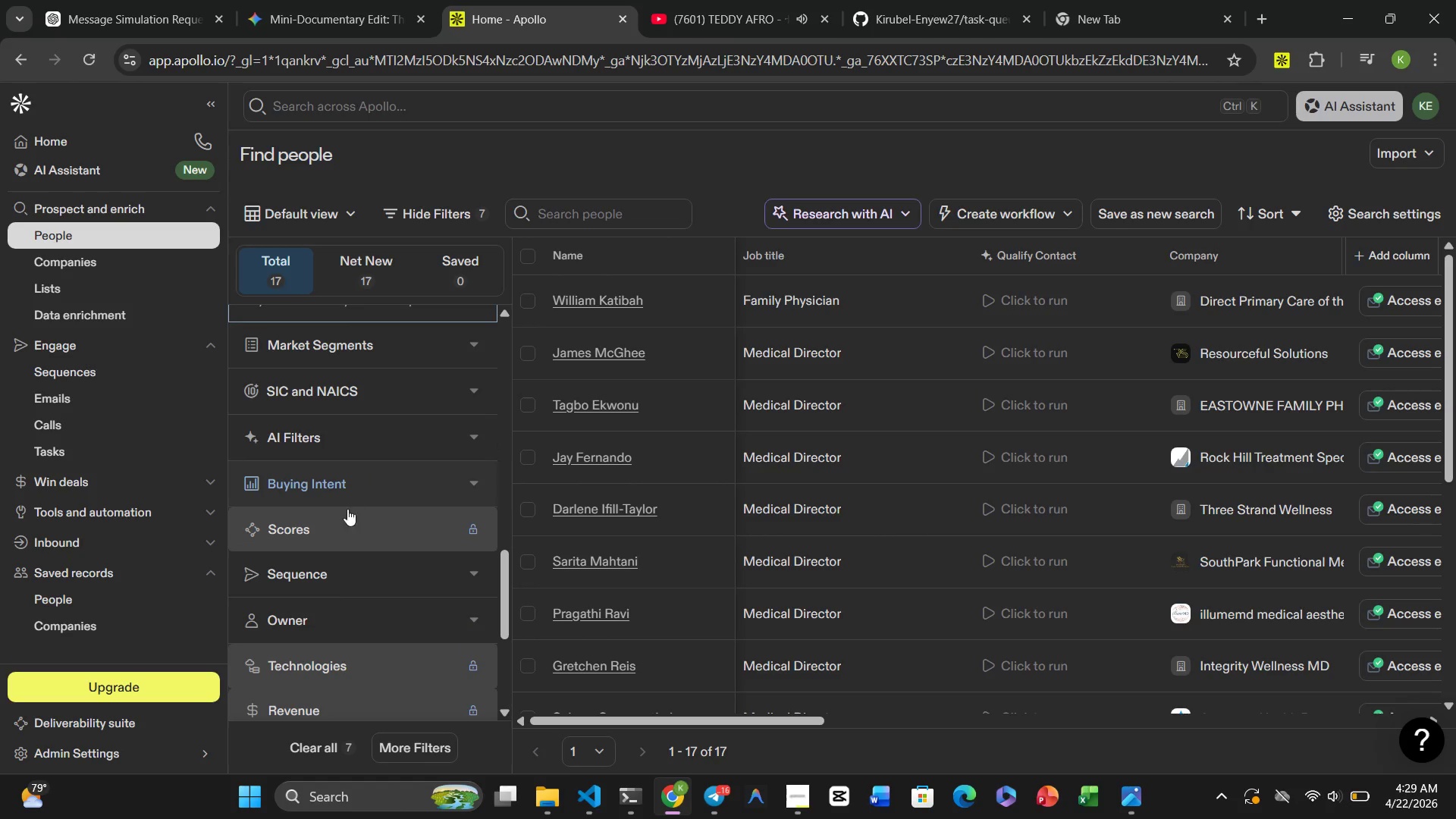 
mouse_move([358, 465])
 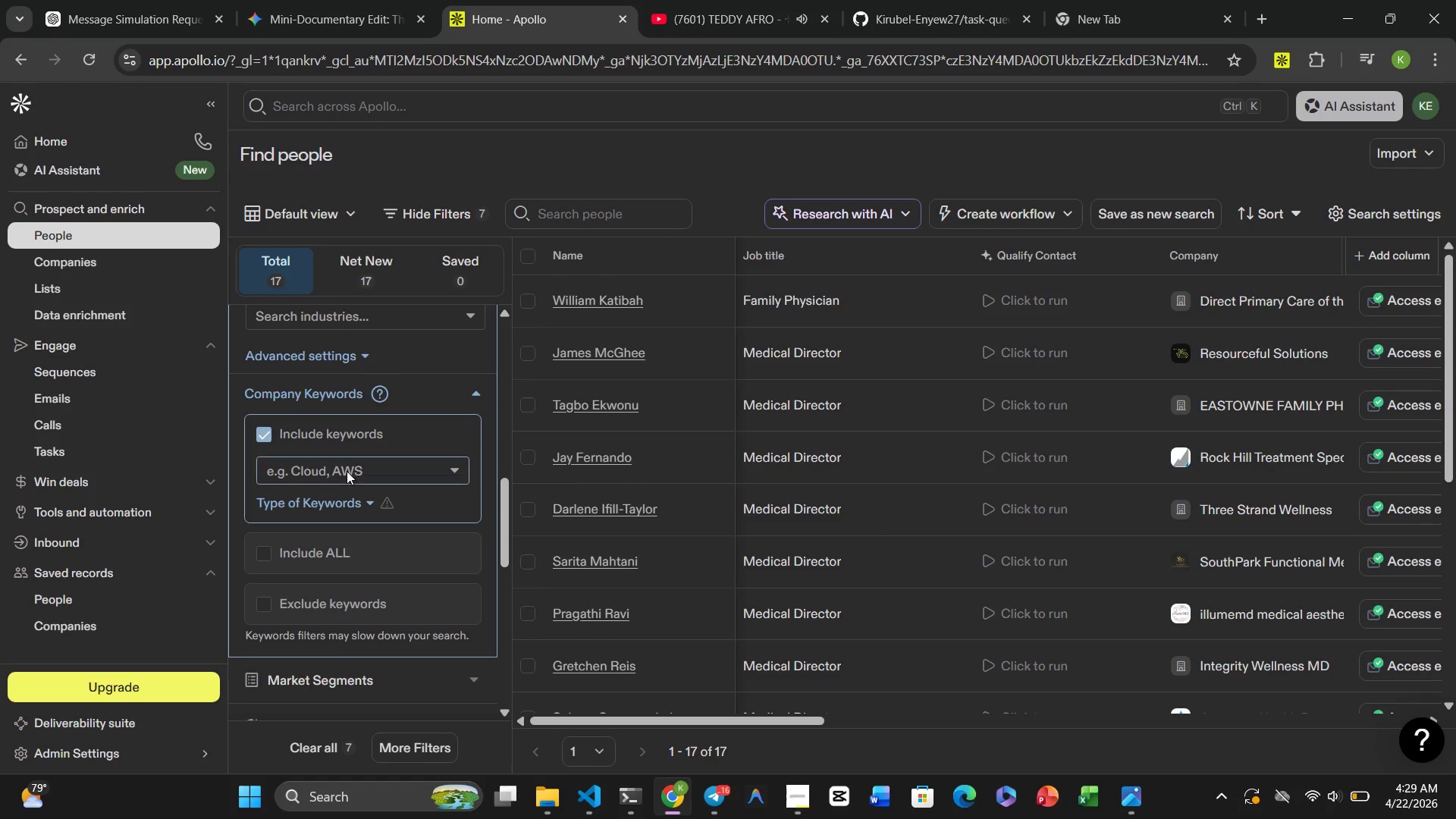 
mouse_move([326, 483])
 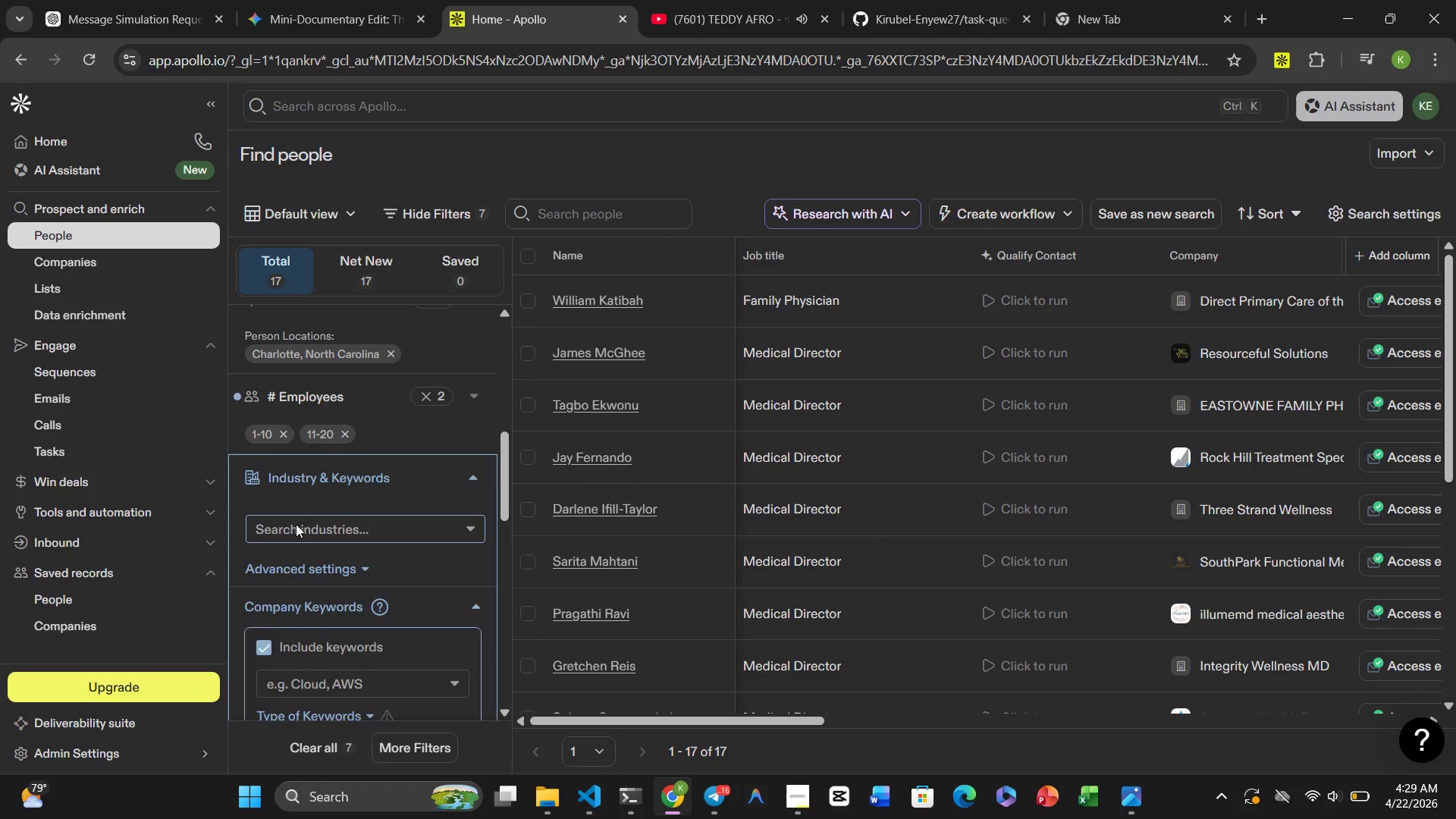 
left_click([296, 524])
 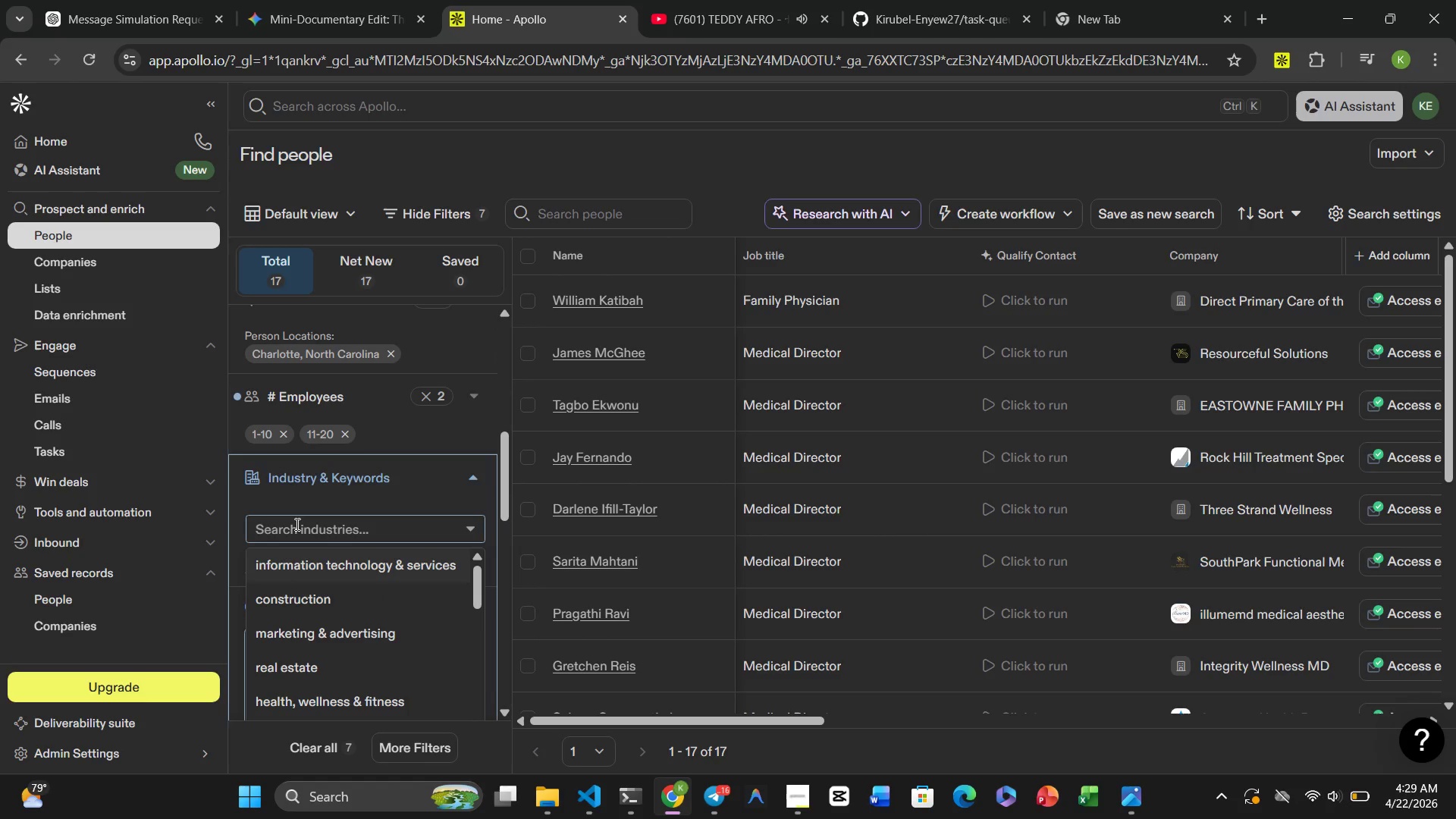 
type(Medical Practices)
 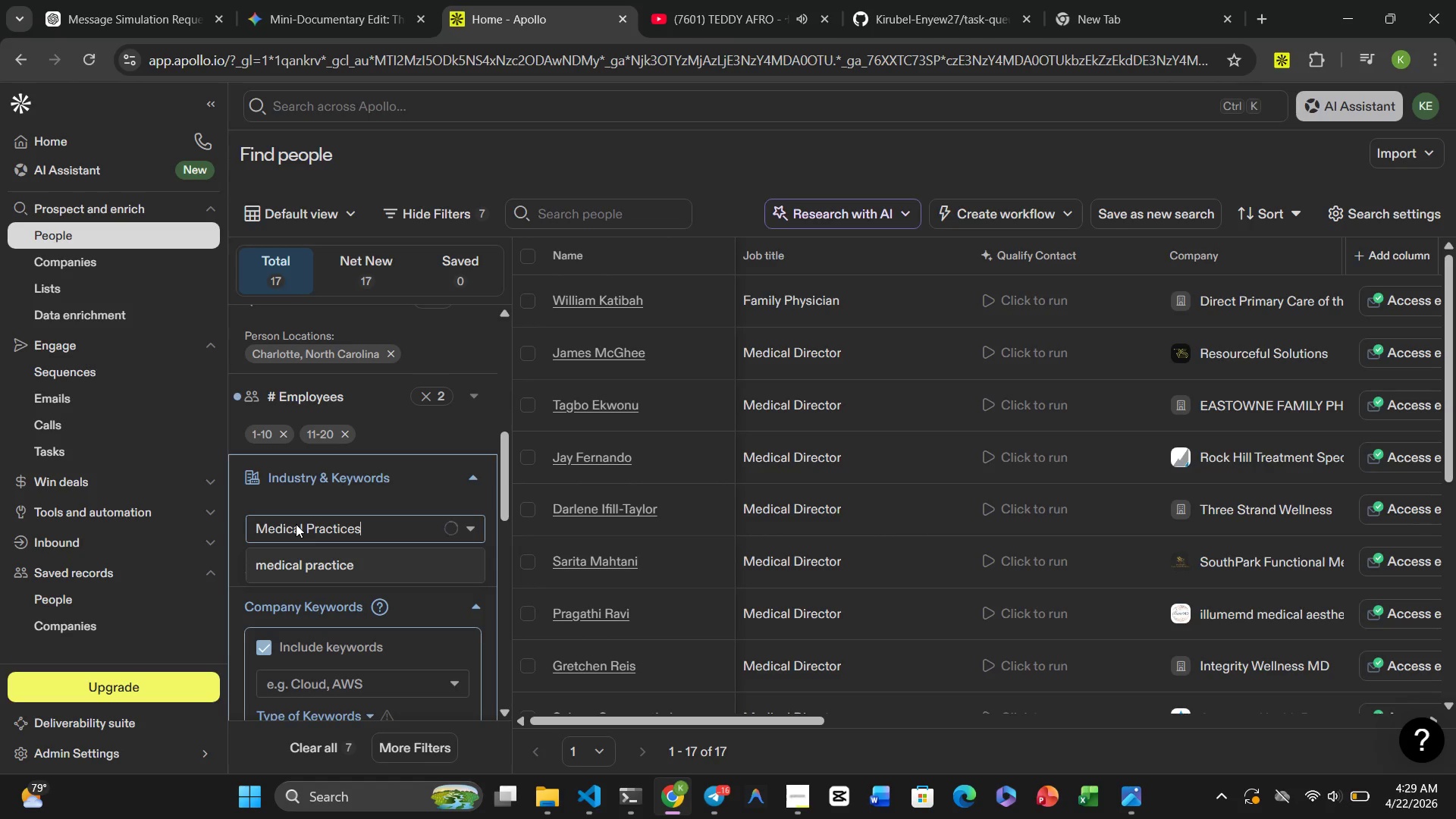 
left_click([300, 624])
 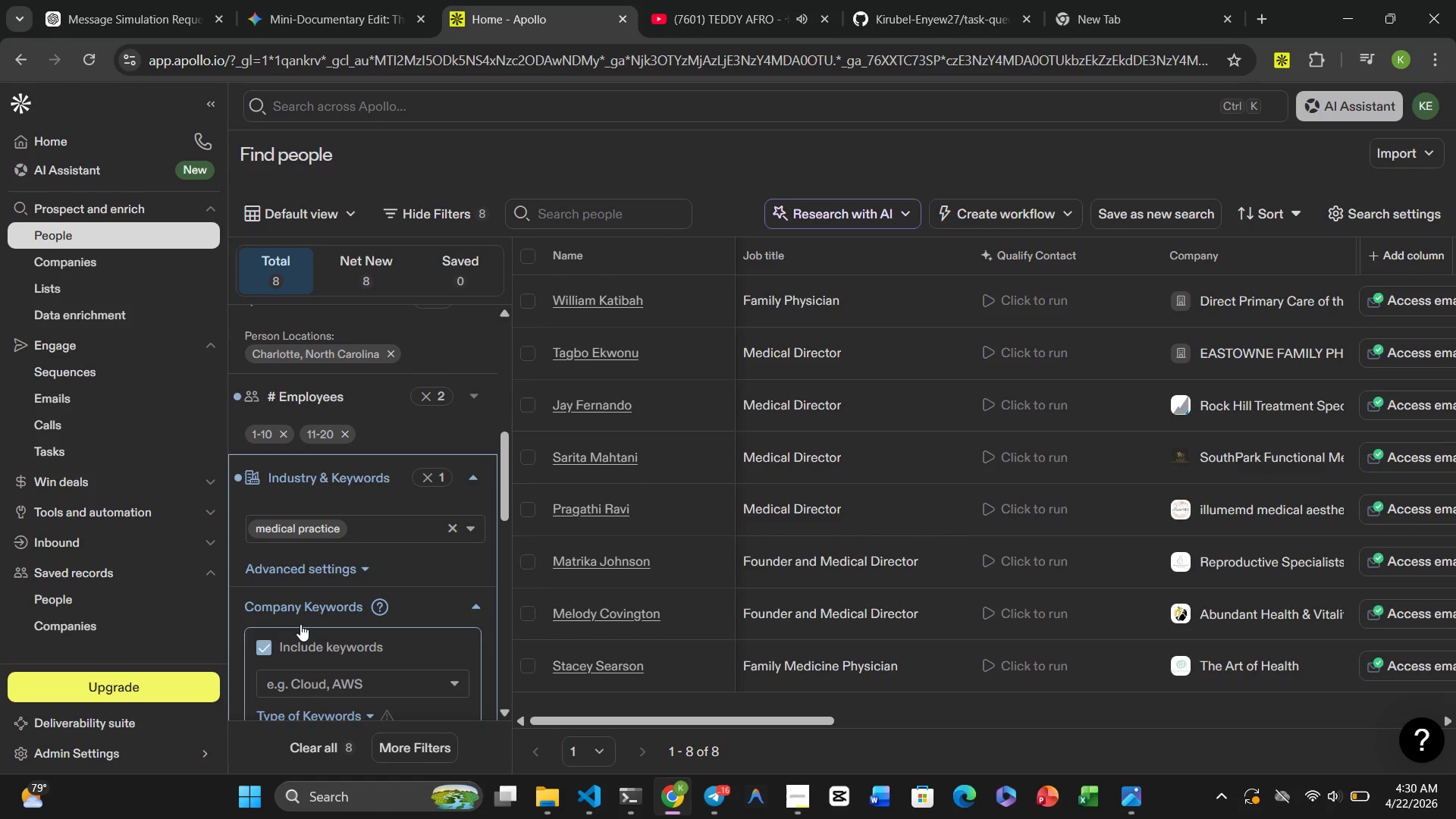 
wait(17.8)
 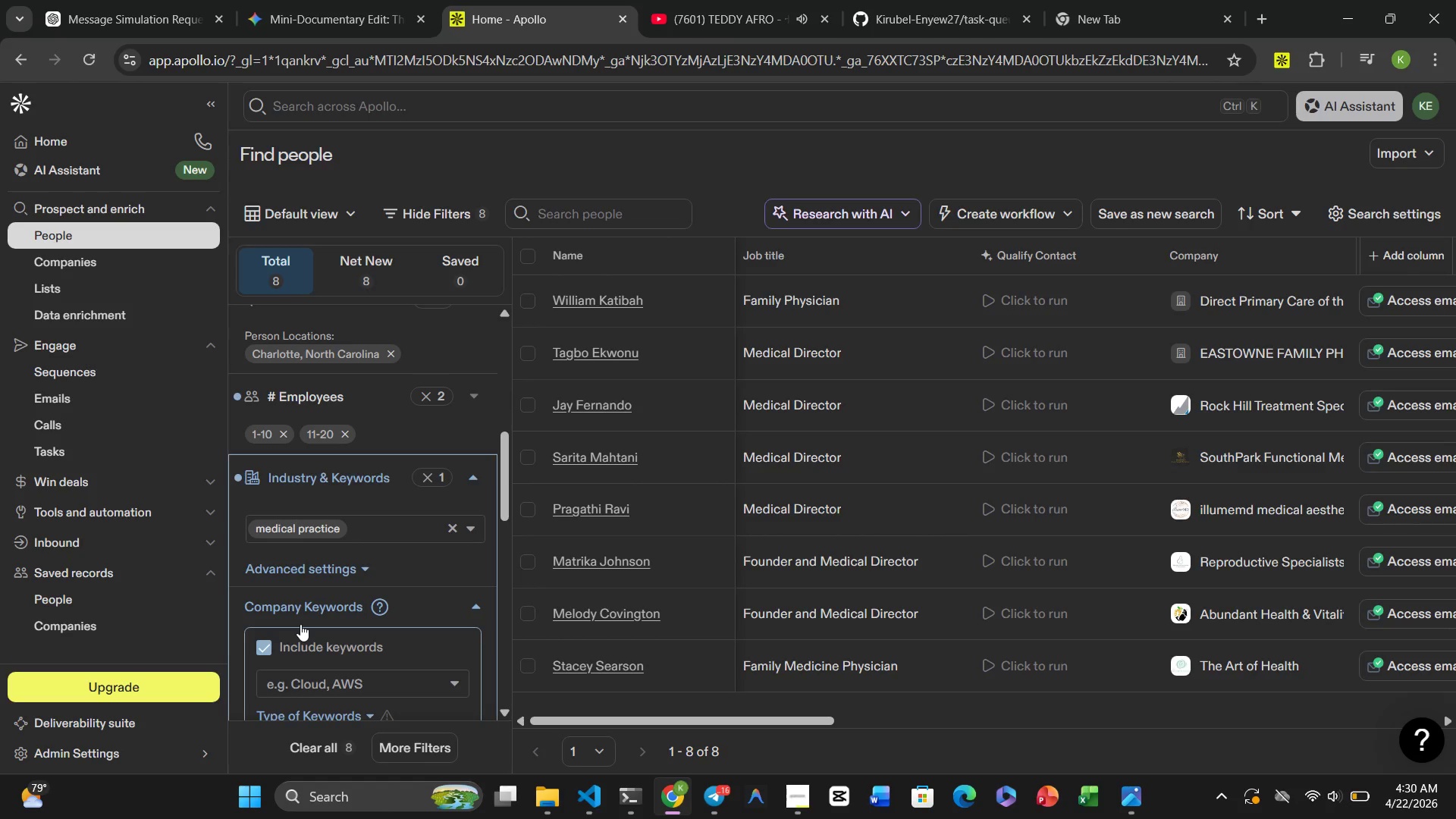 
scroll: coordinate [900, 485], scroll_direction: down, amount: 5.0
 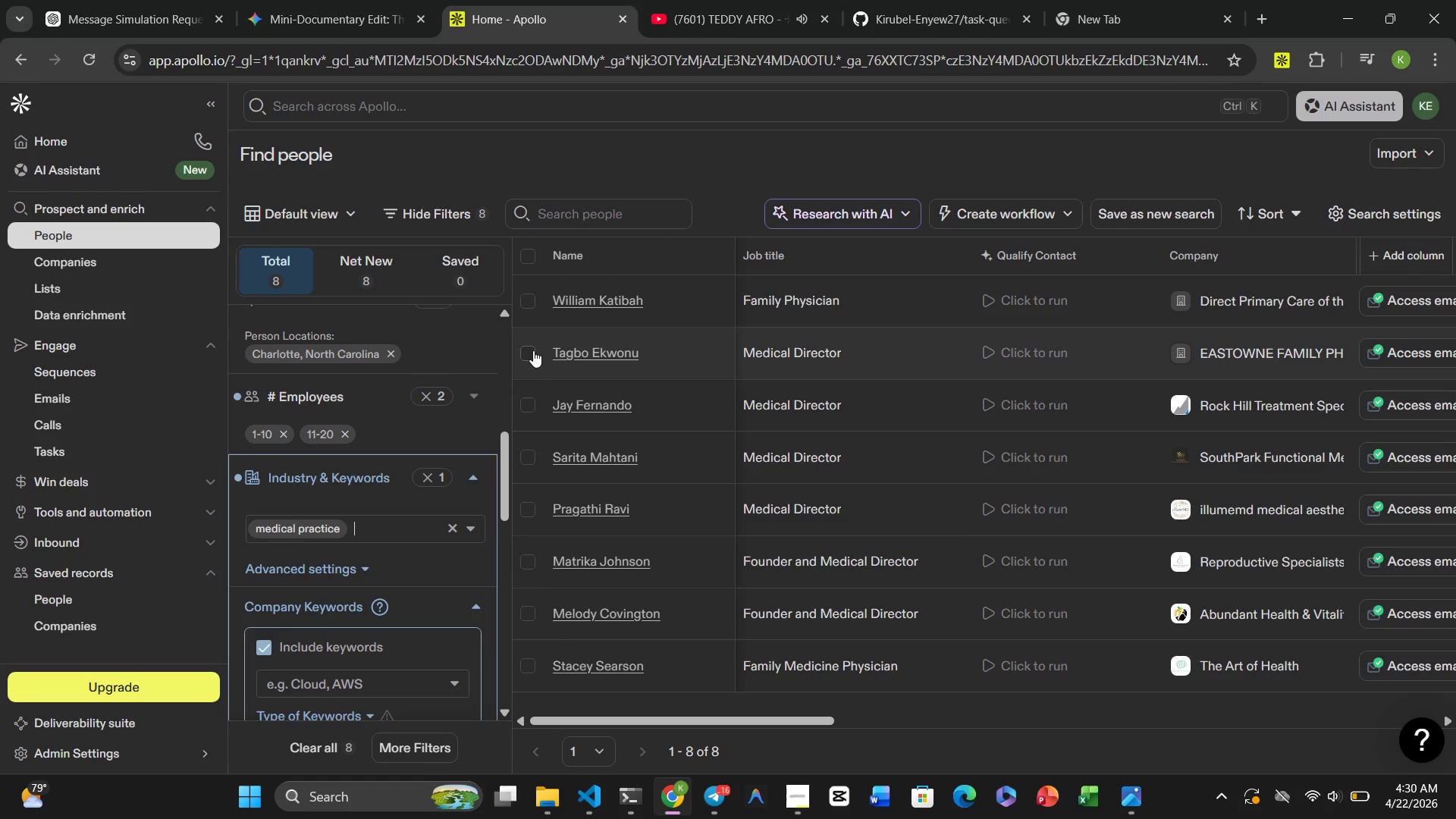 
scroll: coordinate [617, 504], scroll_direction: up, amount: 9.0
 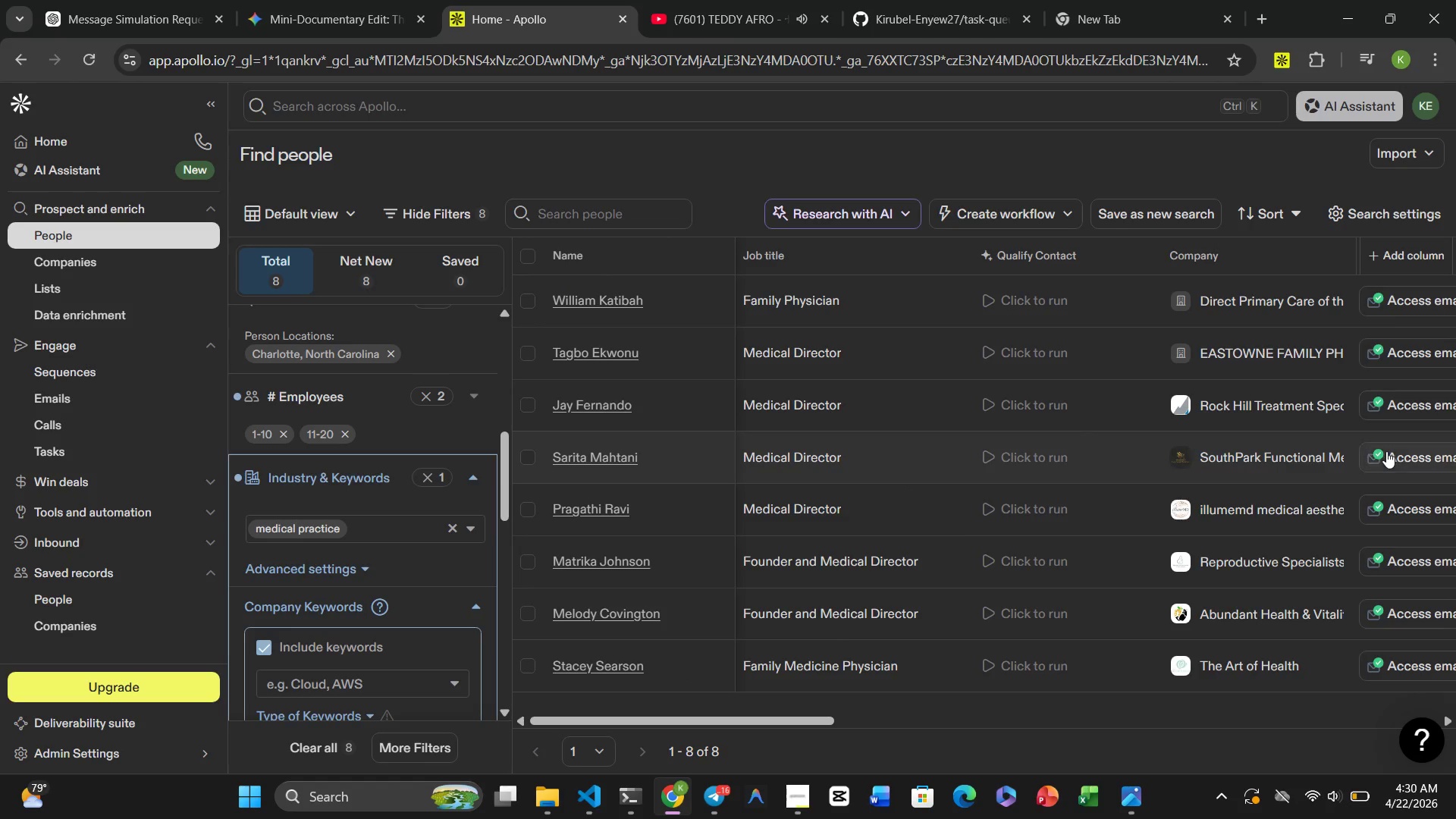 
scroll: coordinate [1289, 606], scroll_direction: none, amount: 0.0
 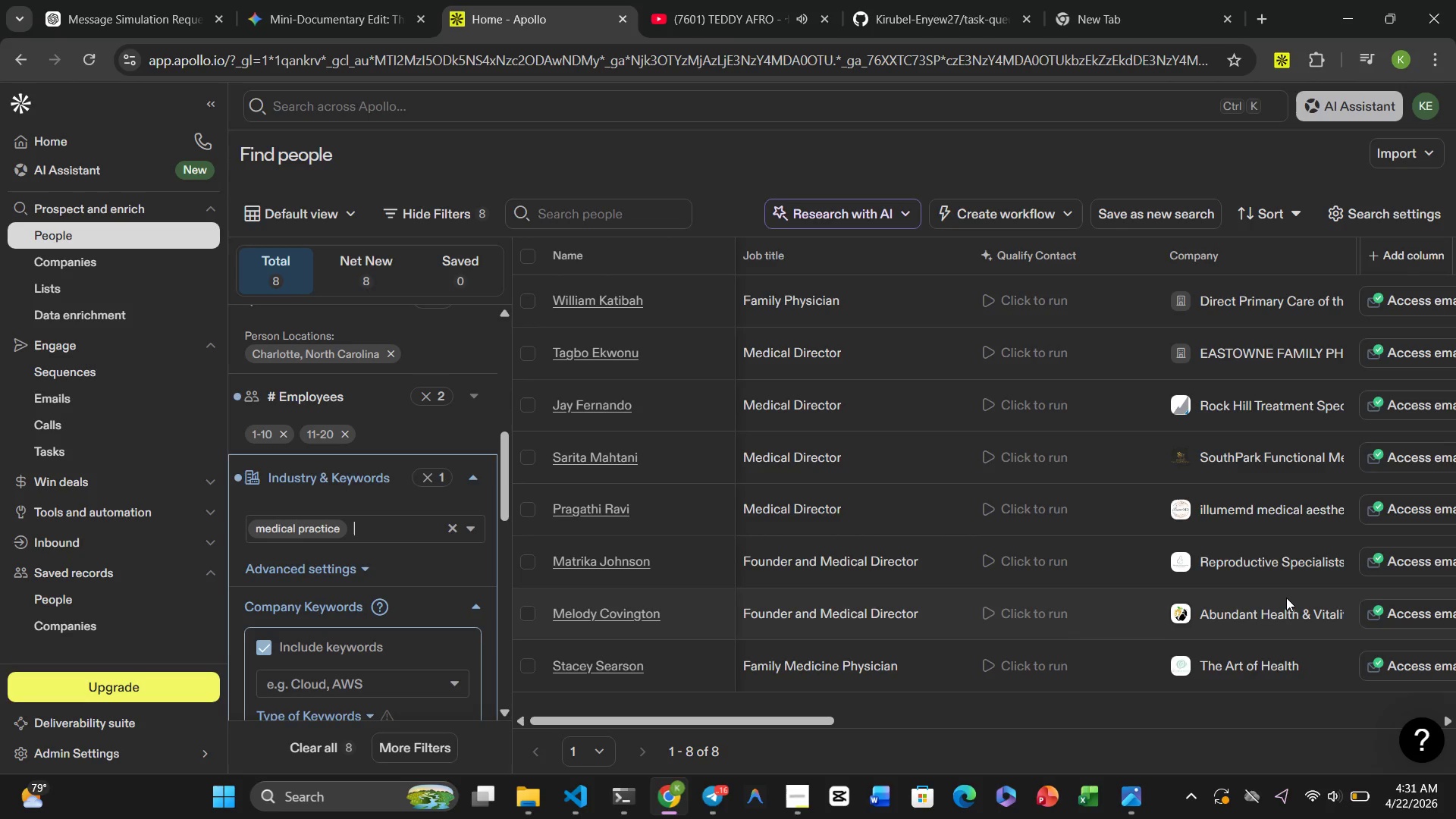 
wait(50.75)
 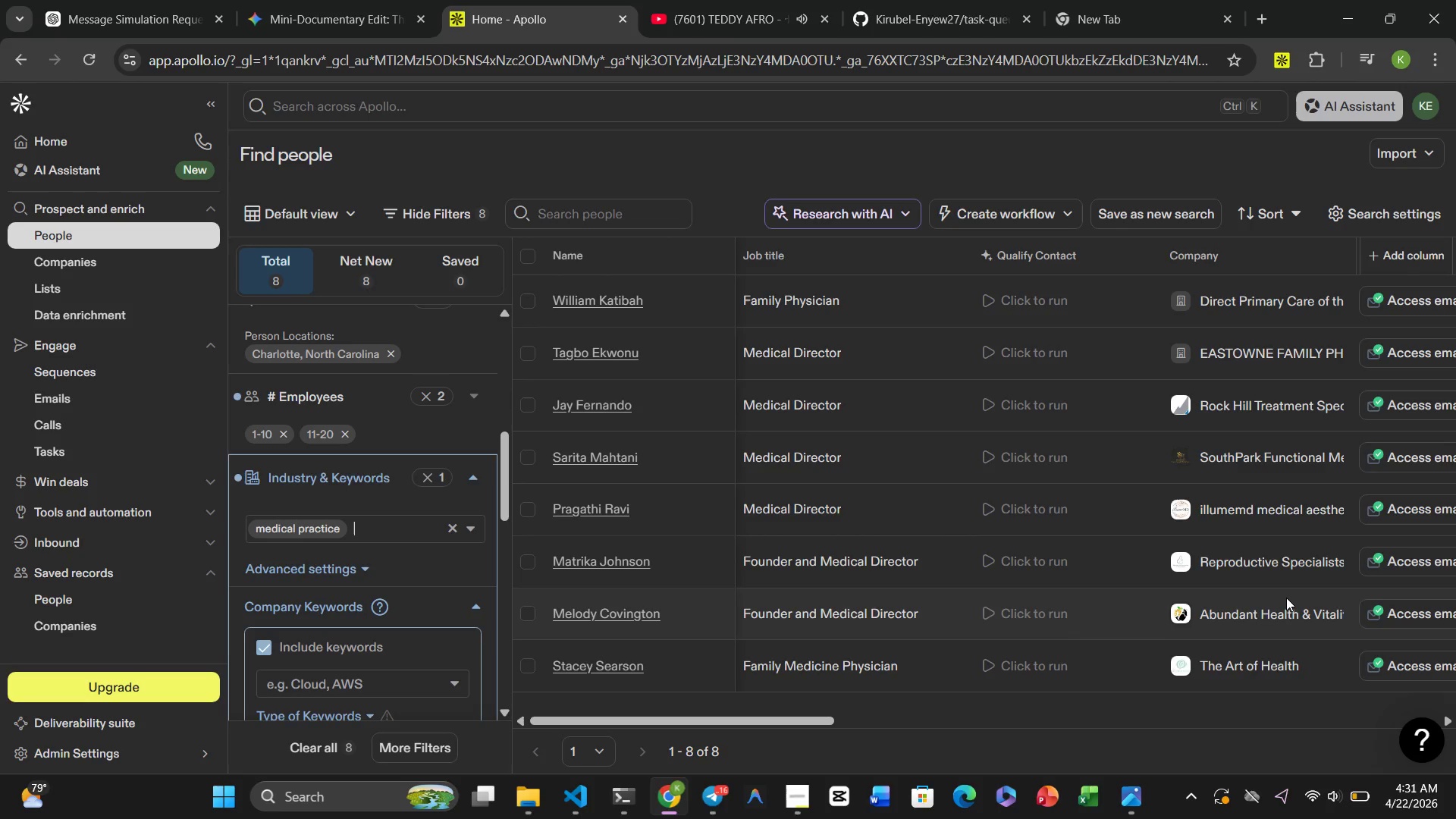 
scroll: coordinate [786, 694], scroll_direction: up, amount: 11.0
 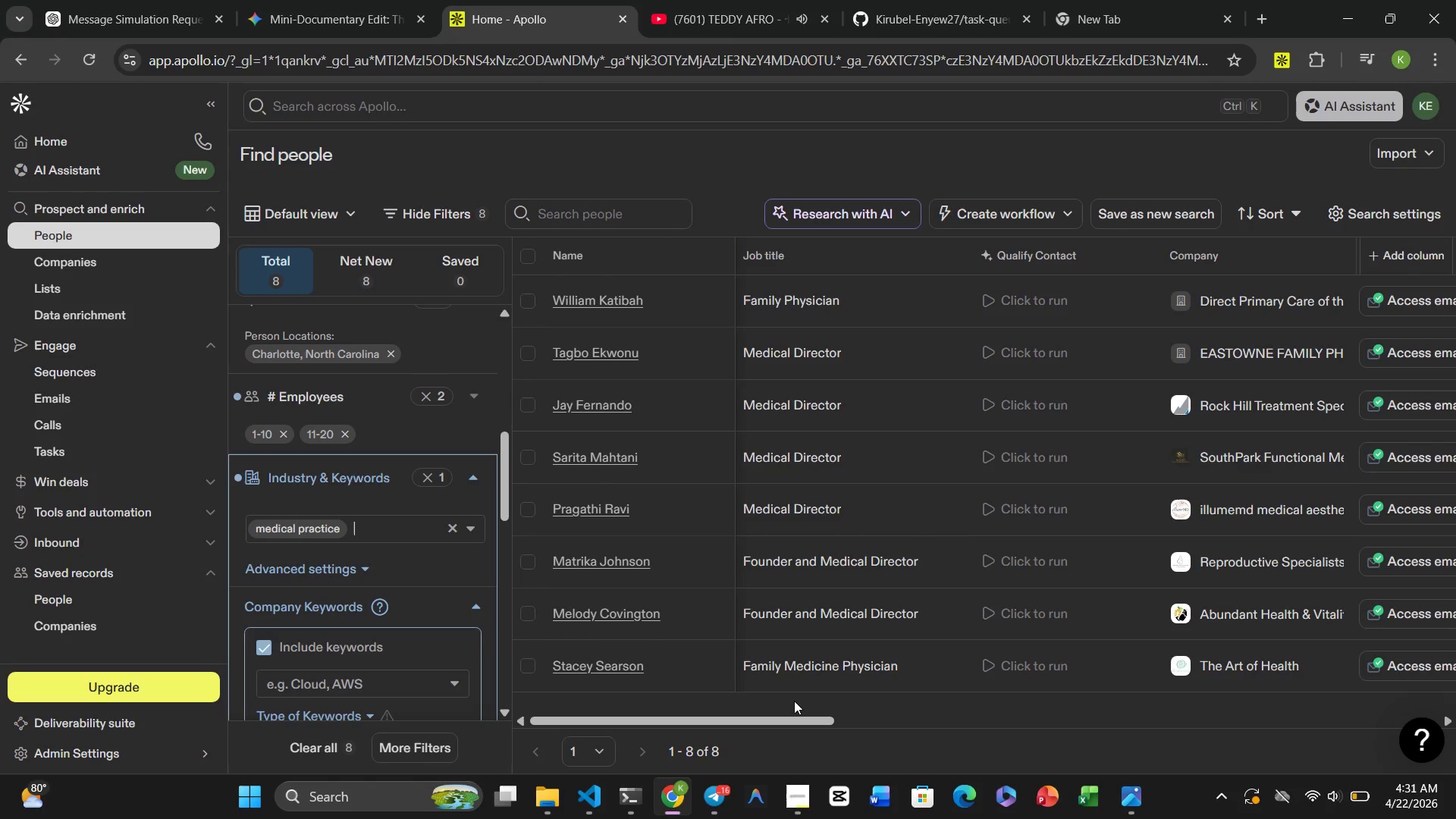 
wait(11.62)
 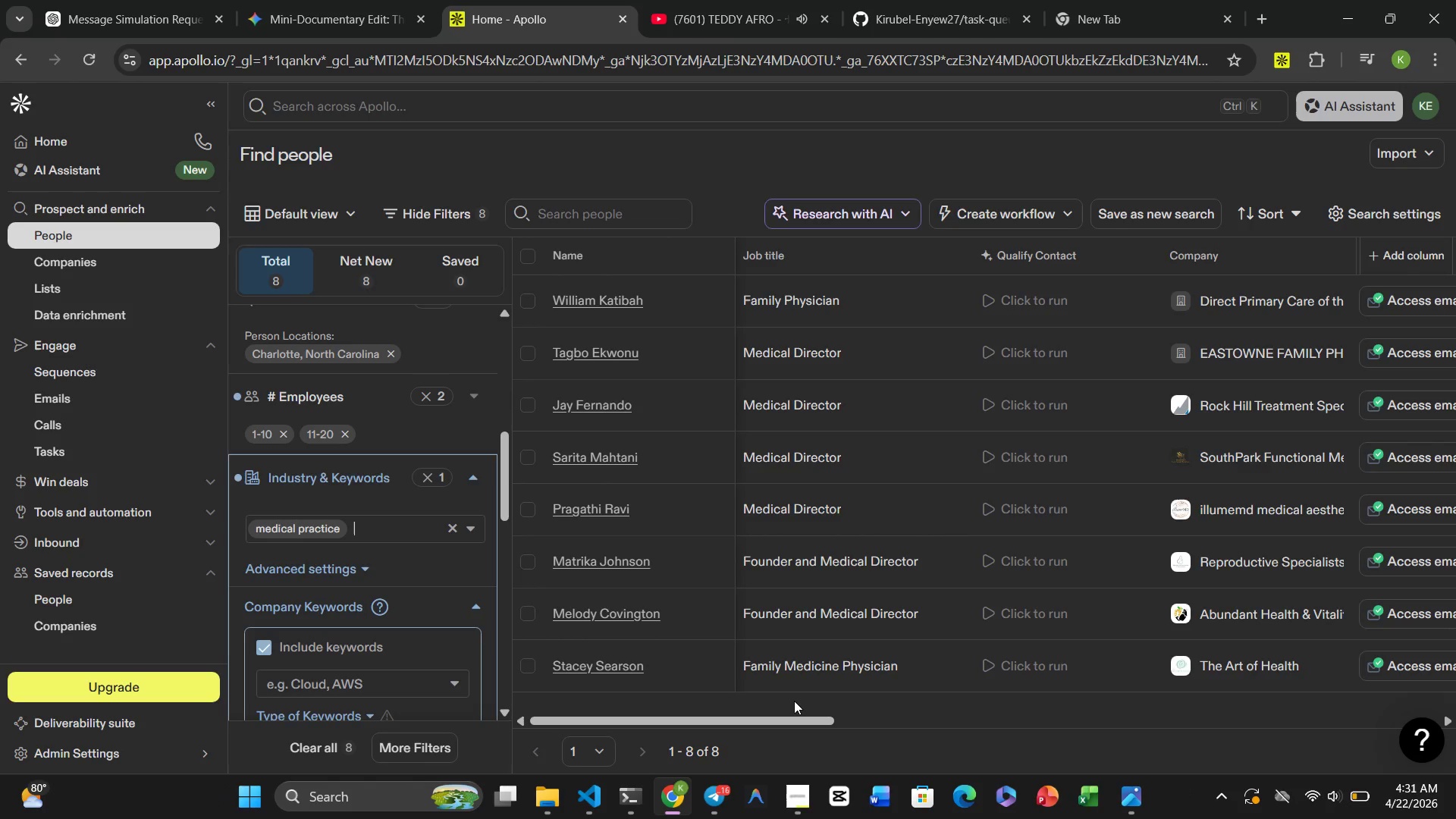 
scroll: coordinate [833, 610], scroll_direction: up, amount: 9.0
 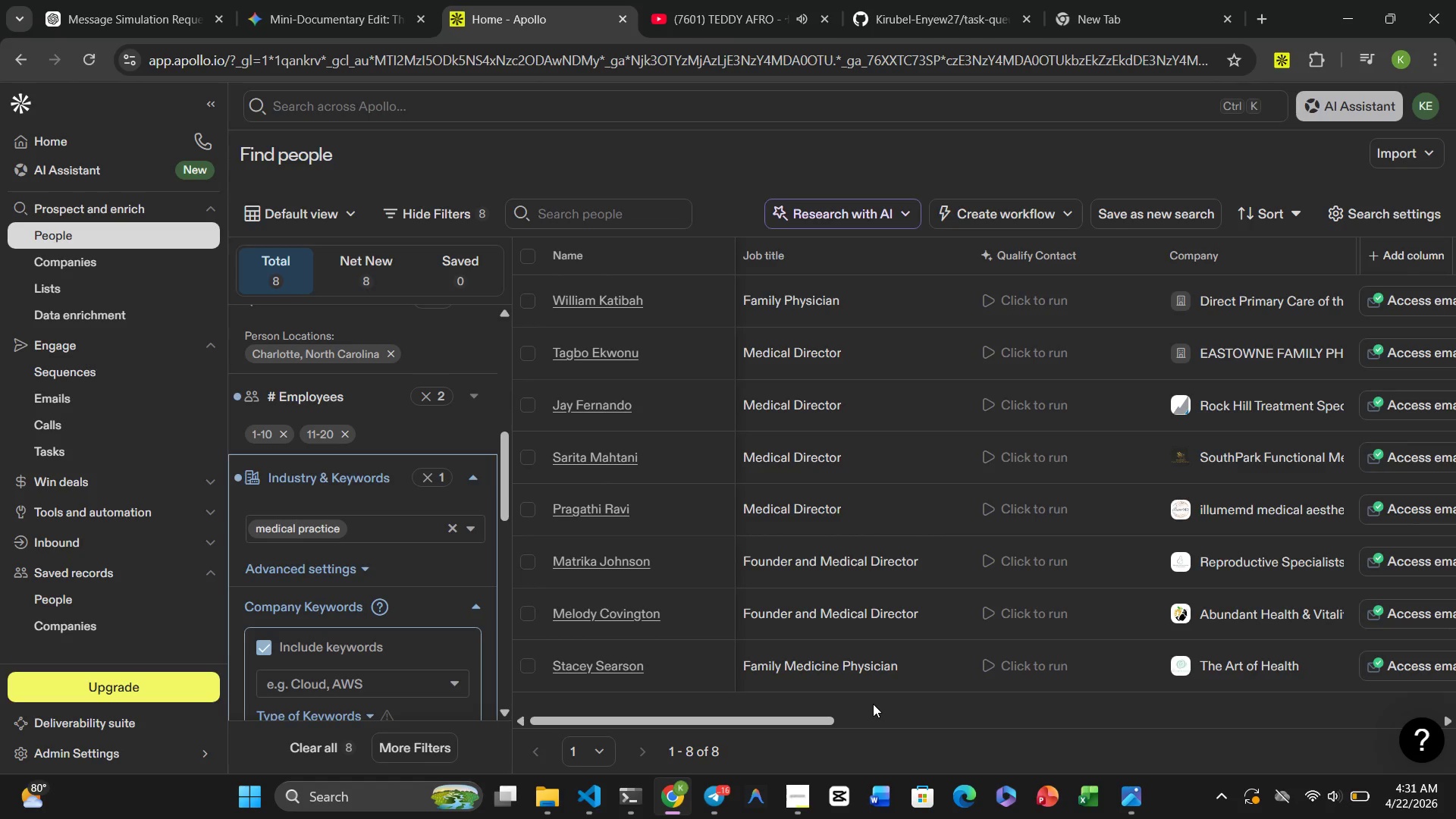 
wait(24.72)
 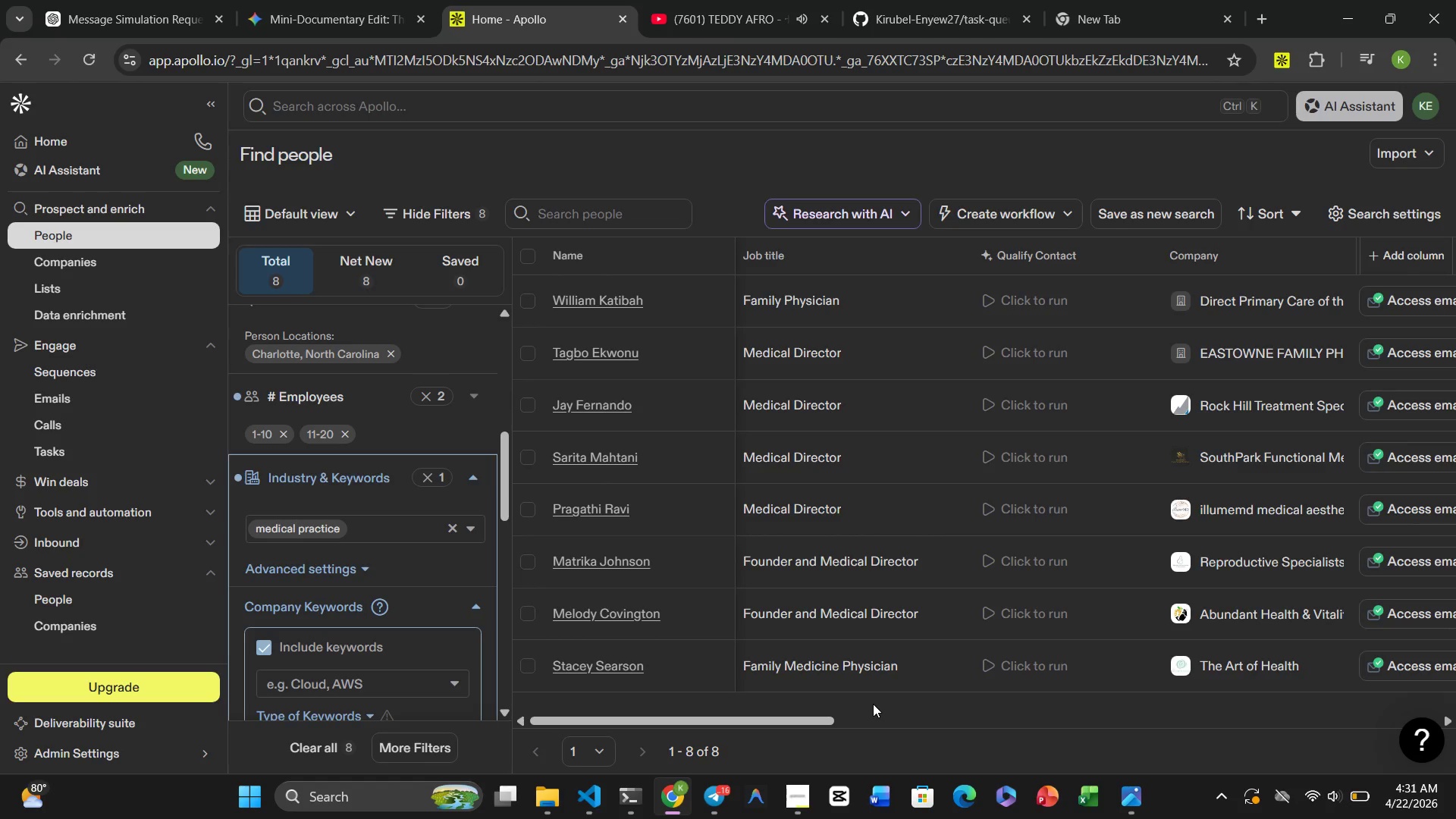 
scroll: coordinate [864, 616], scroll_direction: up, amount: 9.0
 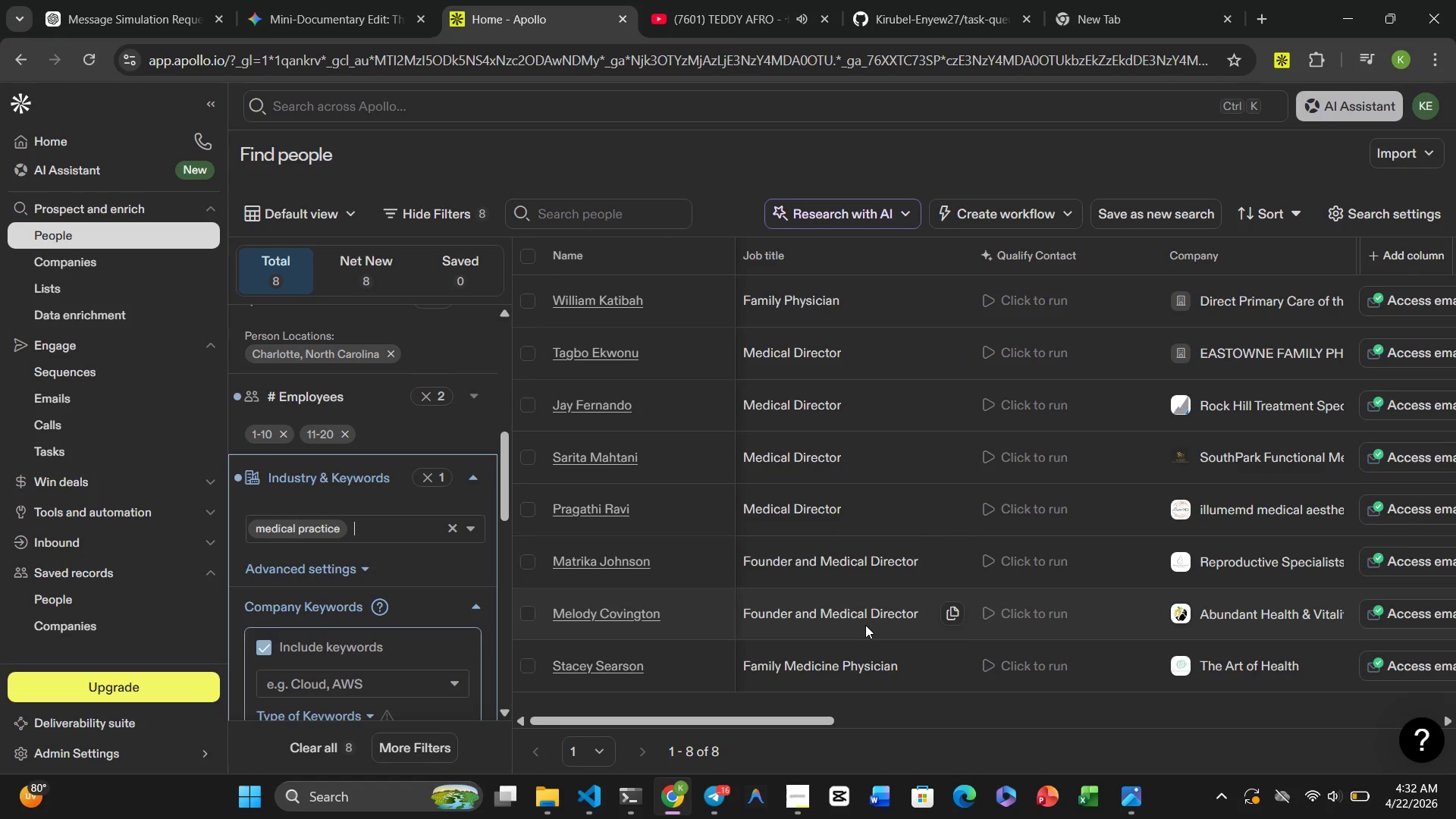 
wait(19.43)
 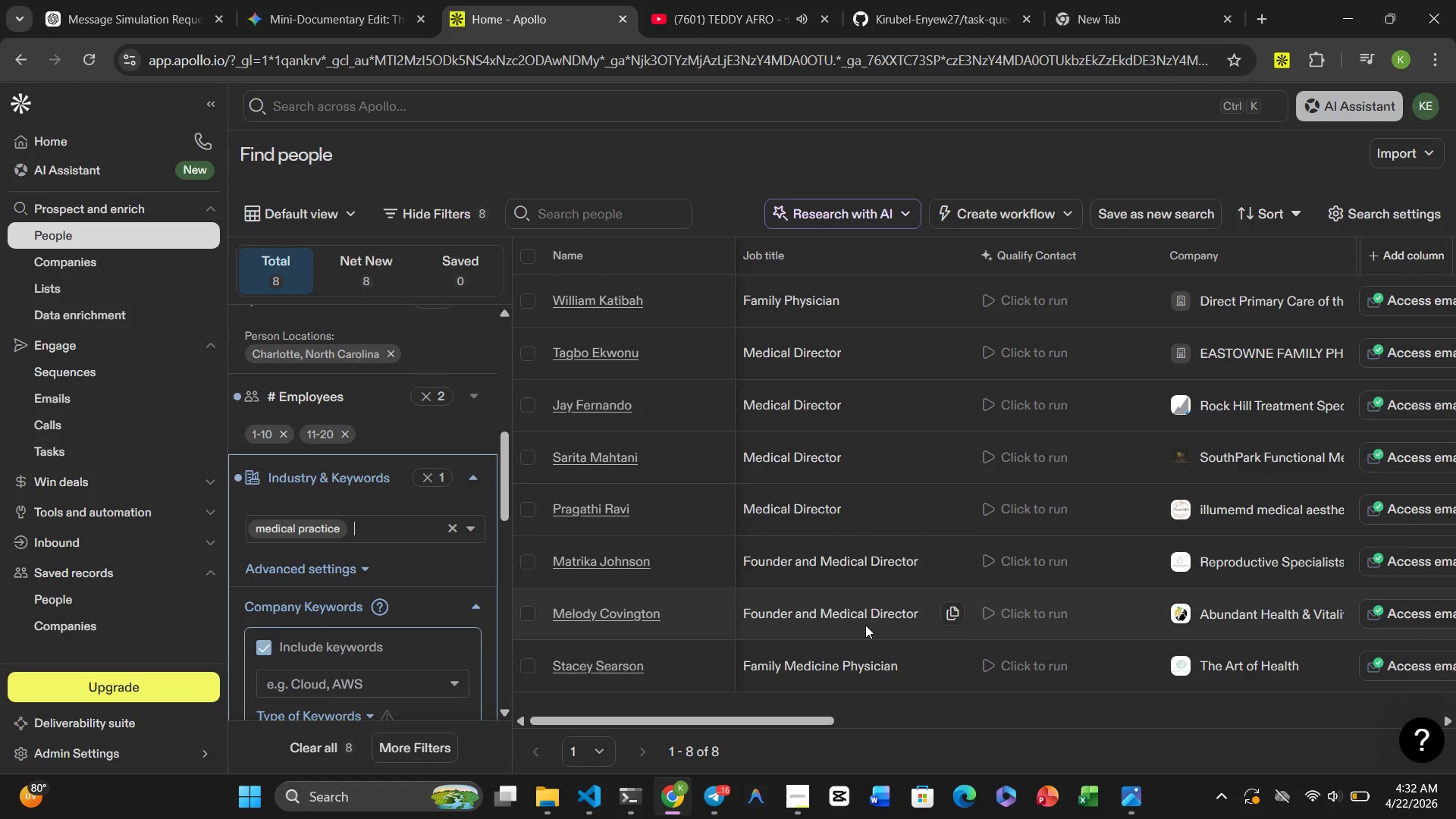 
scroll: coordinate [864, 635], scroll_direction: up, amount: 3.0
 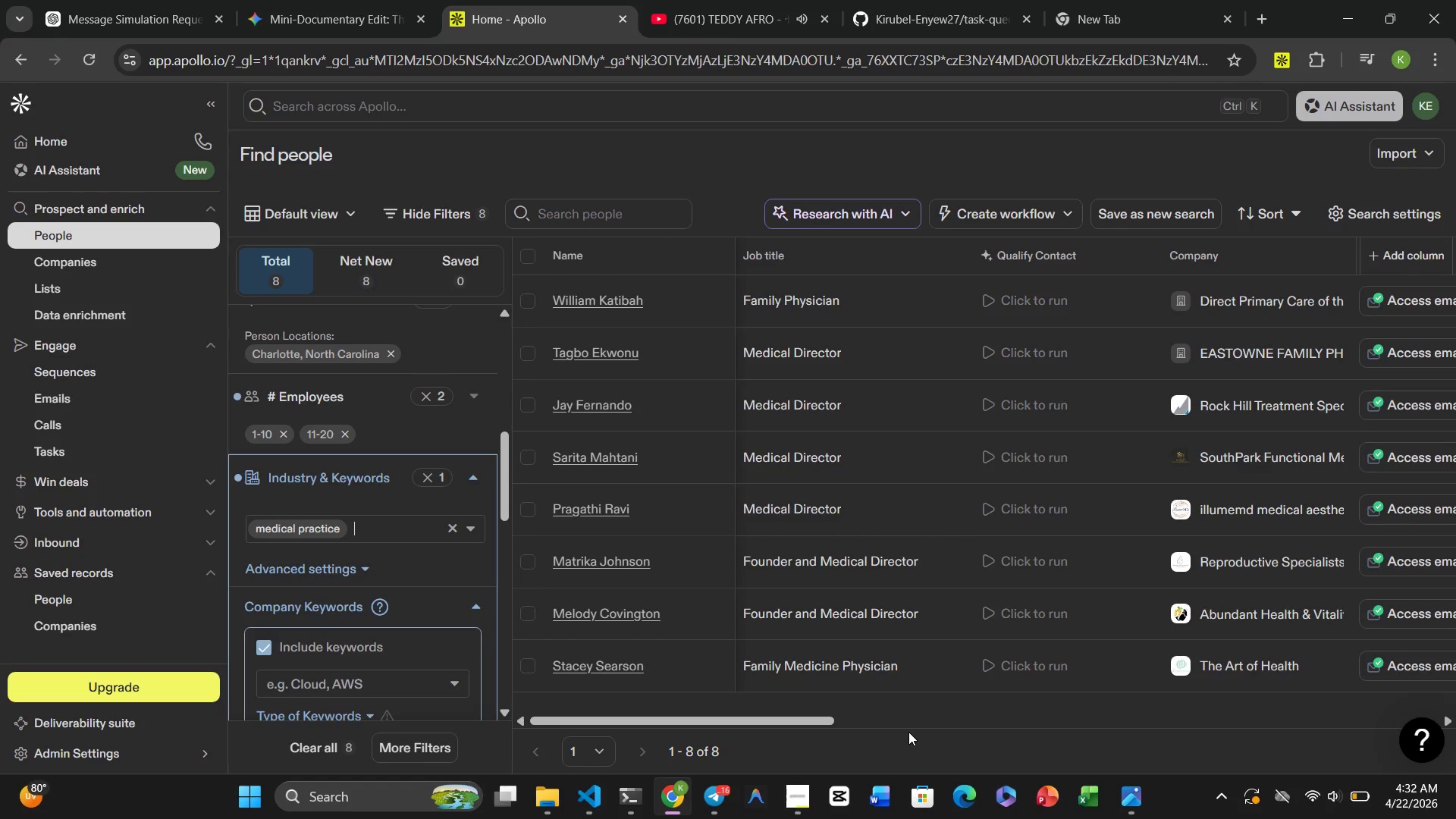 
wait(9.43)
 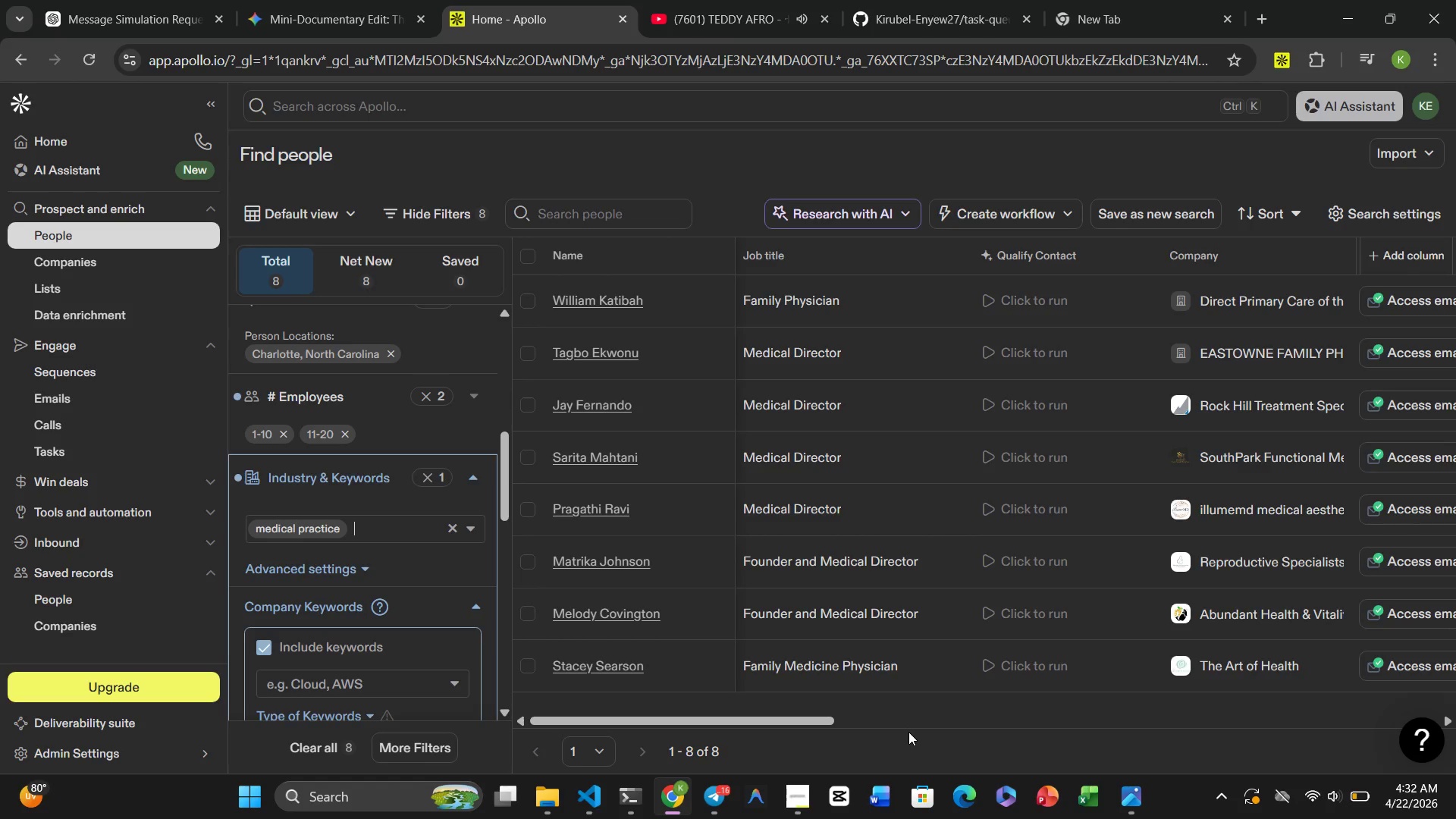 
scroll: coordinate [874, 629], scroll_direction: up, amount: 9.0
 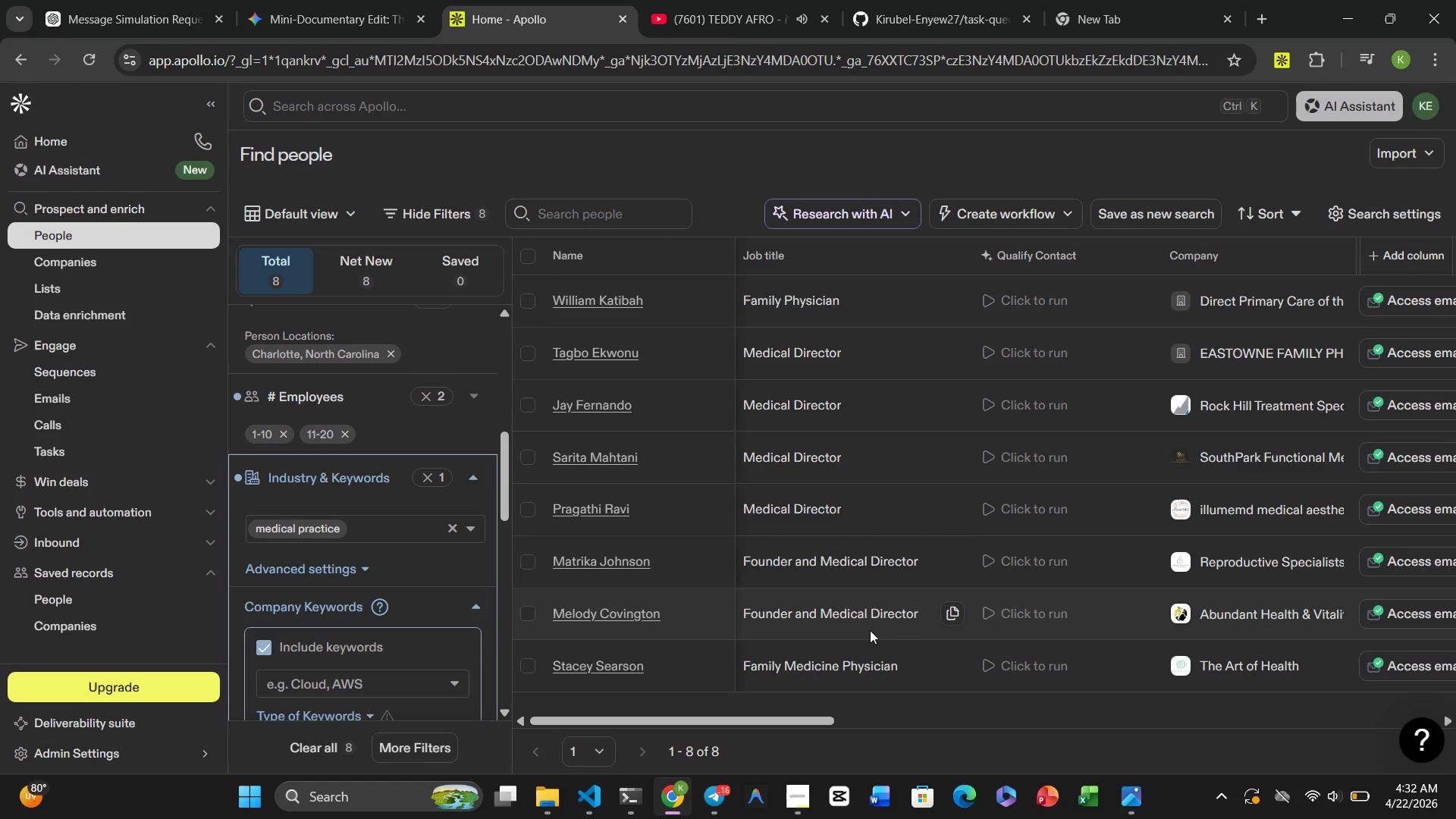 
wait(15.5)
 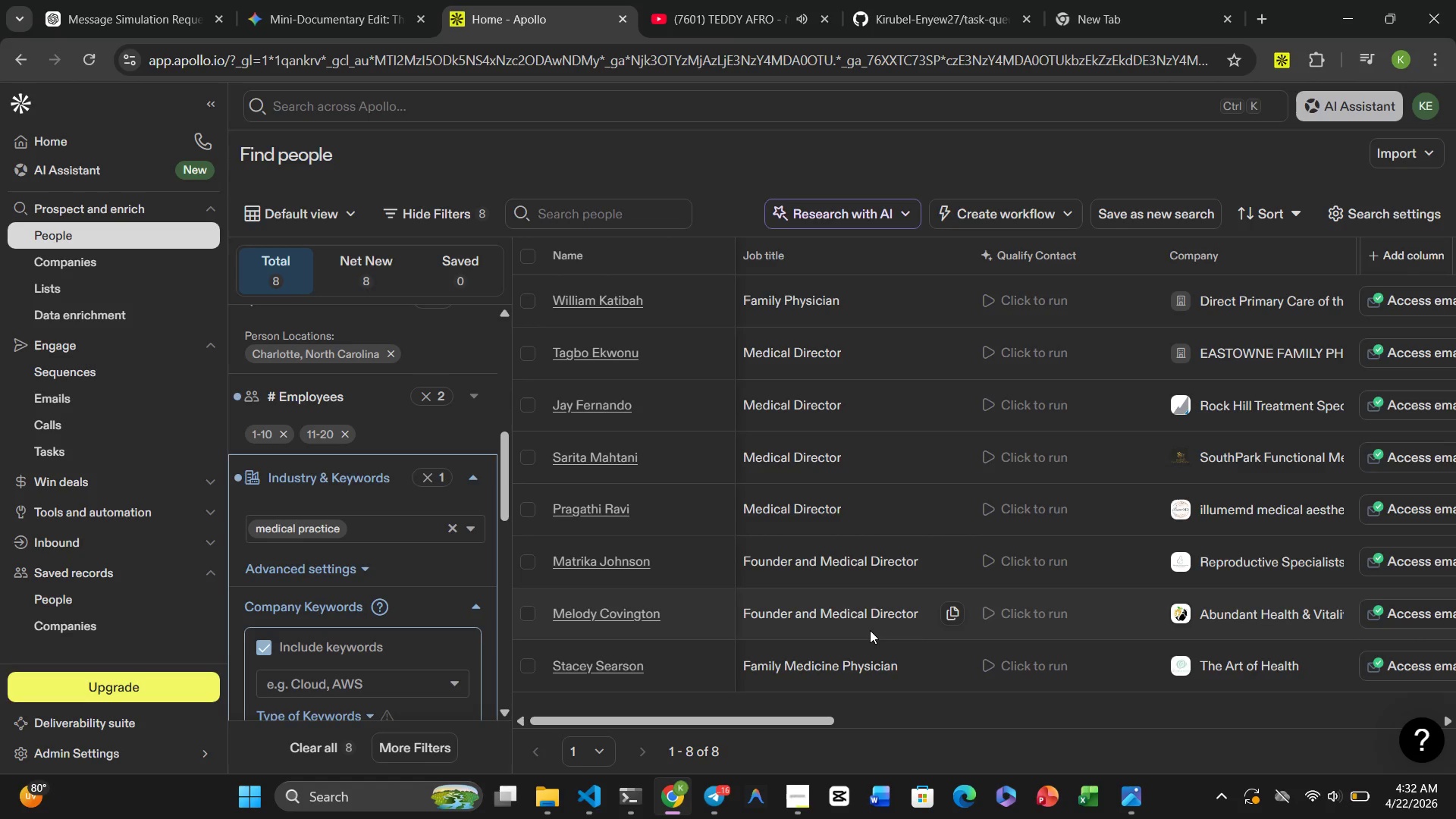 
scroll: coordinate [870, 630], scroll_direction: none, amount: 0.0
 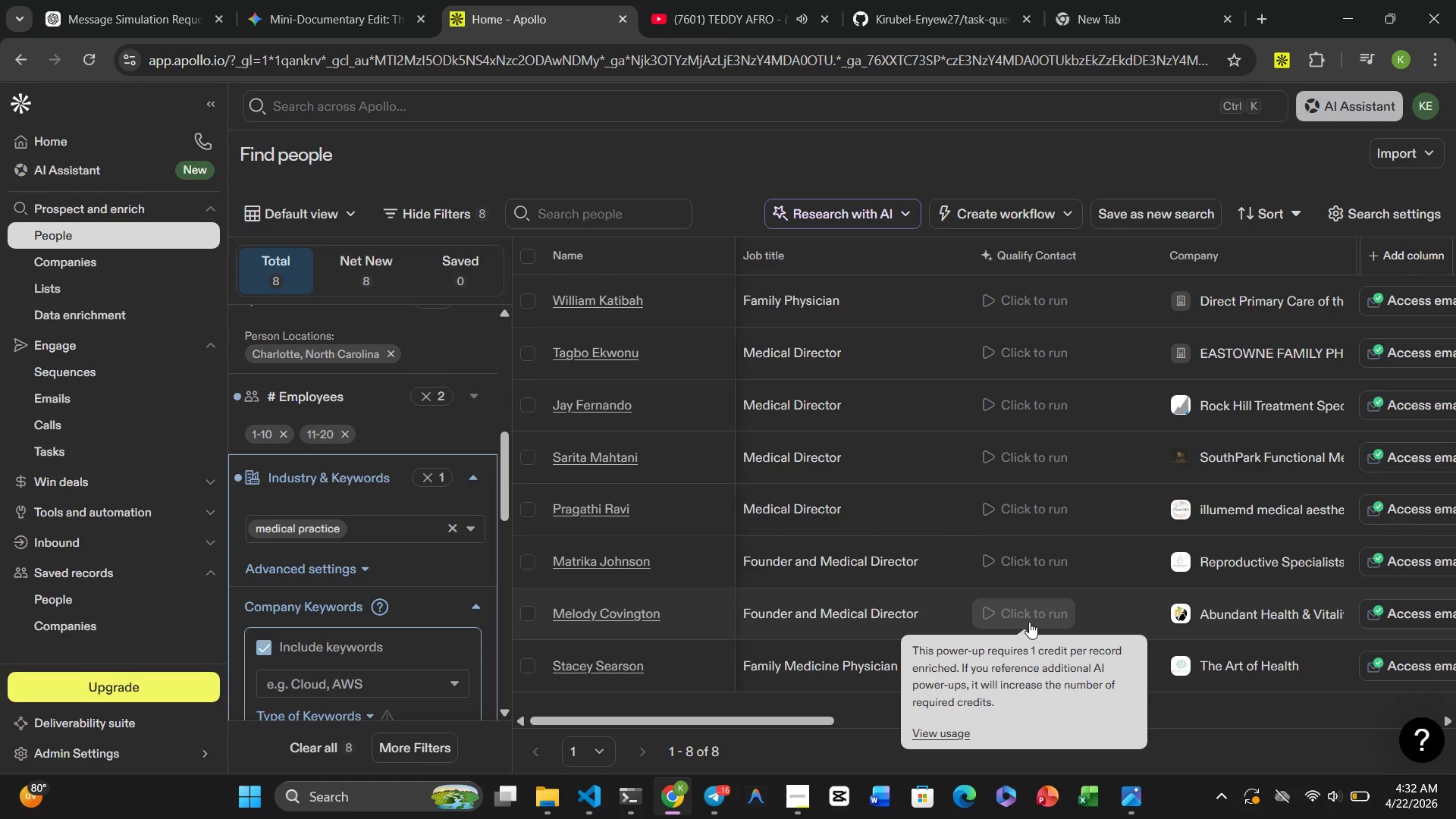 
wait(16.99)
 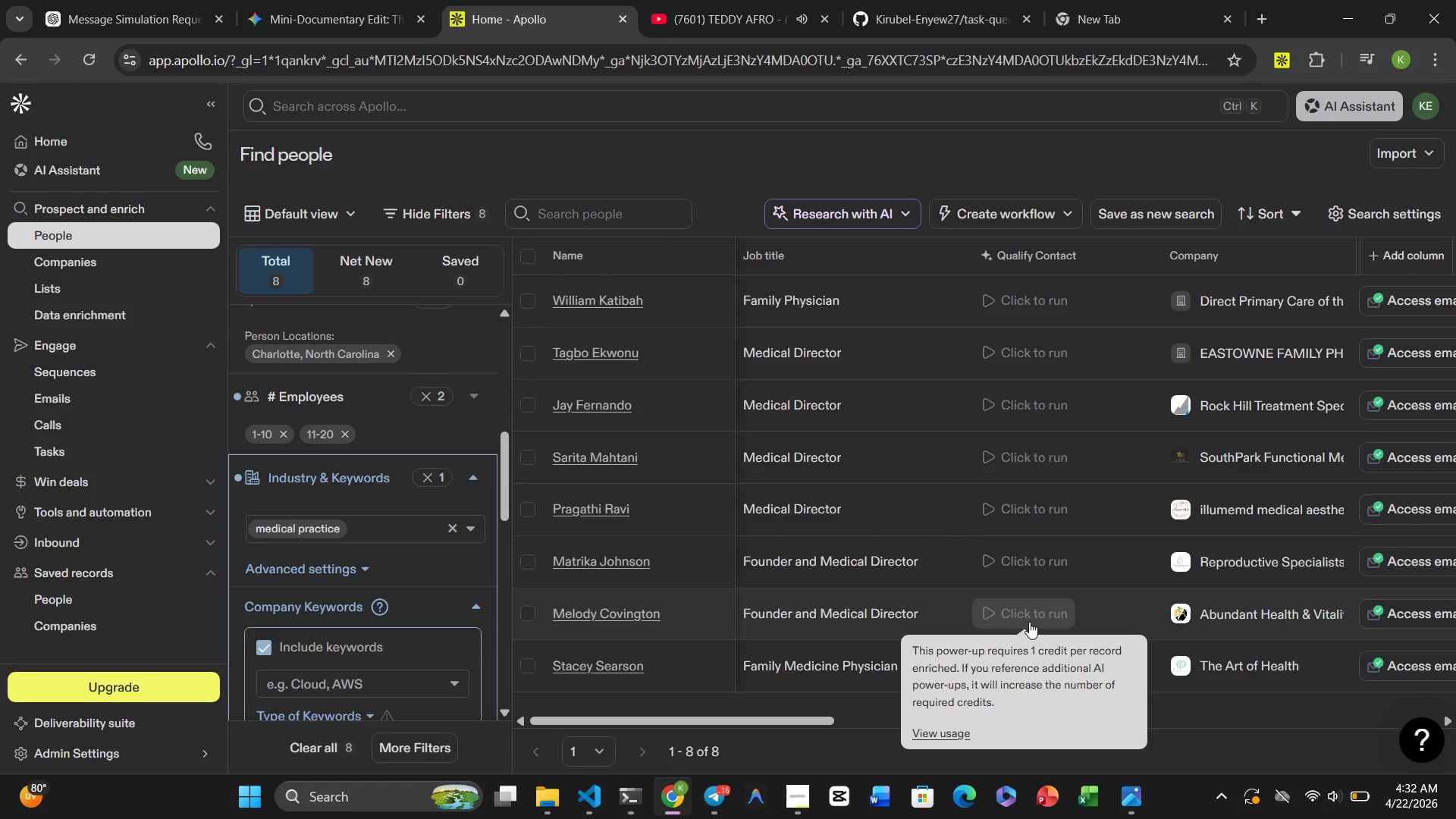 
scroll: coordinate [891, 525], scroll_direction: down, amount: 4.0
 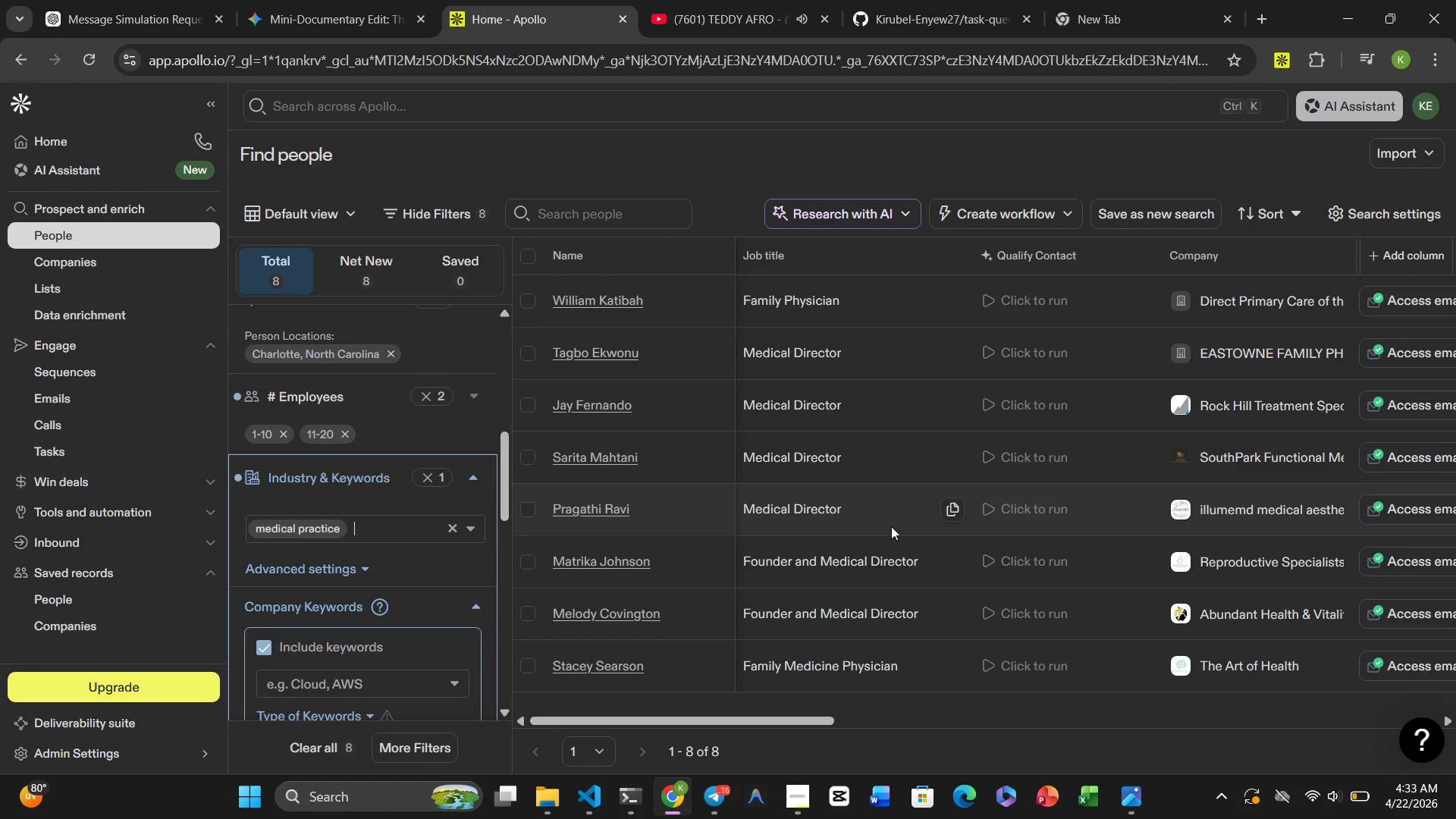 
wait(24.1)
 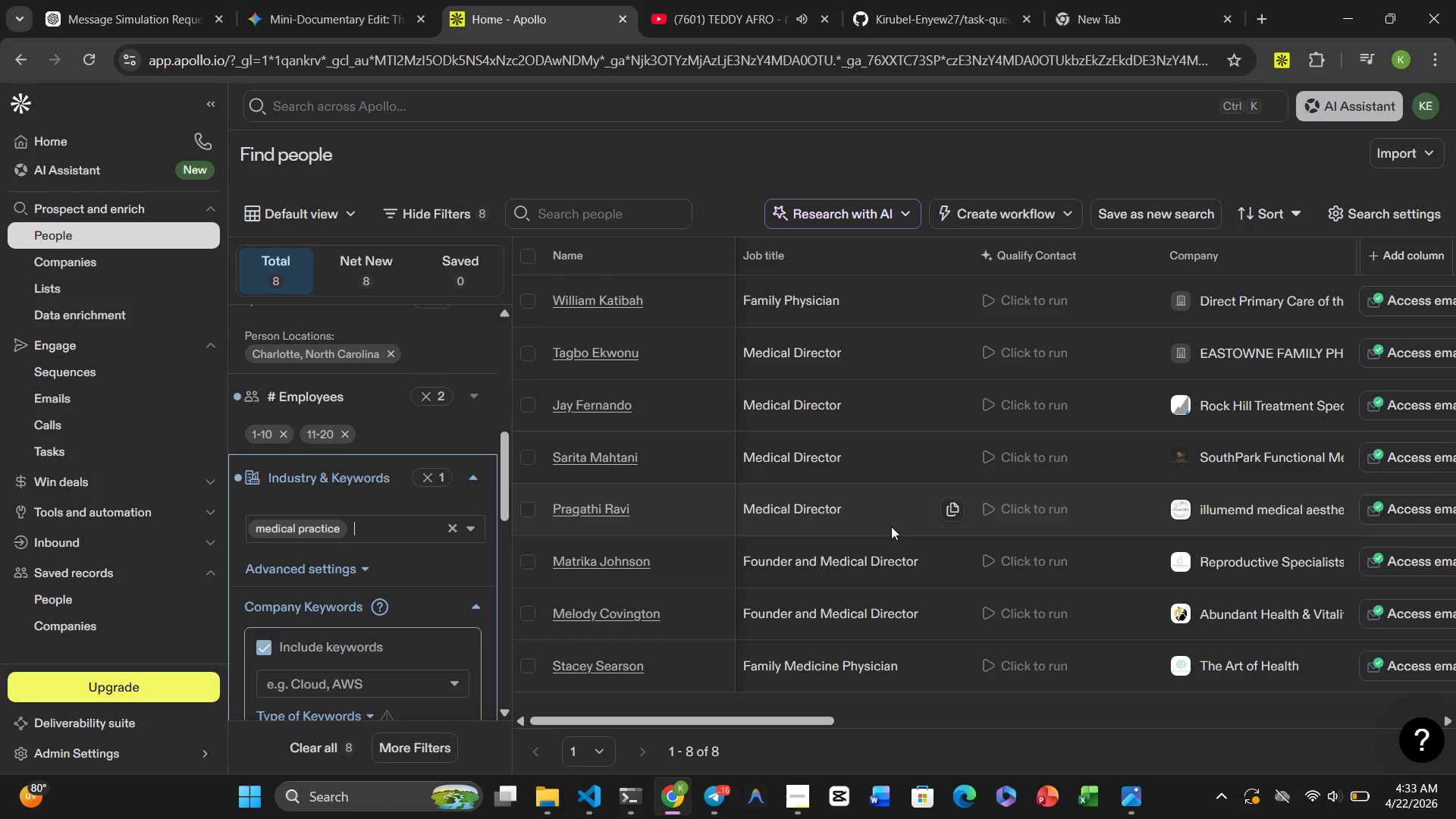 
scroll: coordinate [815, 521], scroll_direction: up, amount: 3.0
 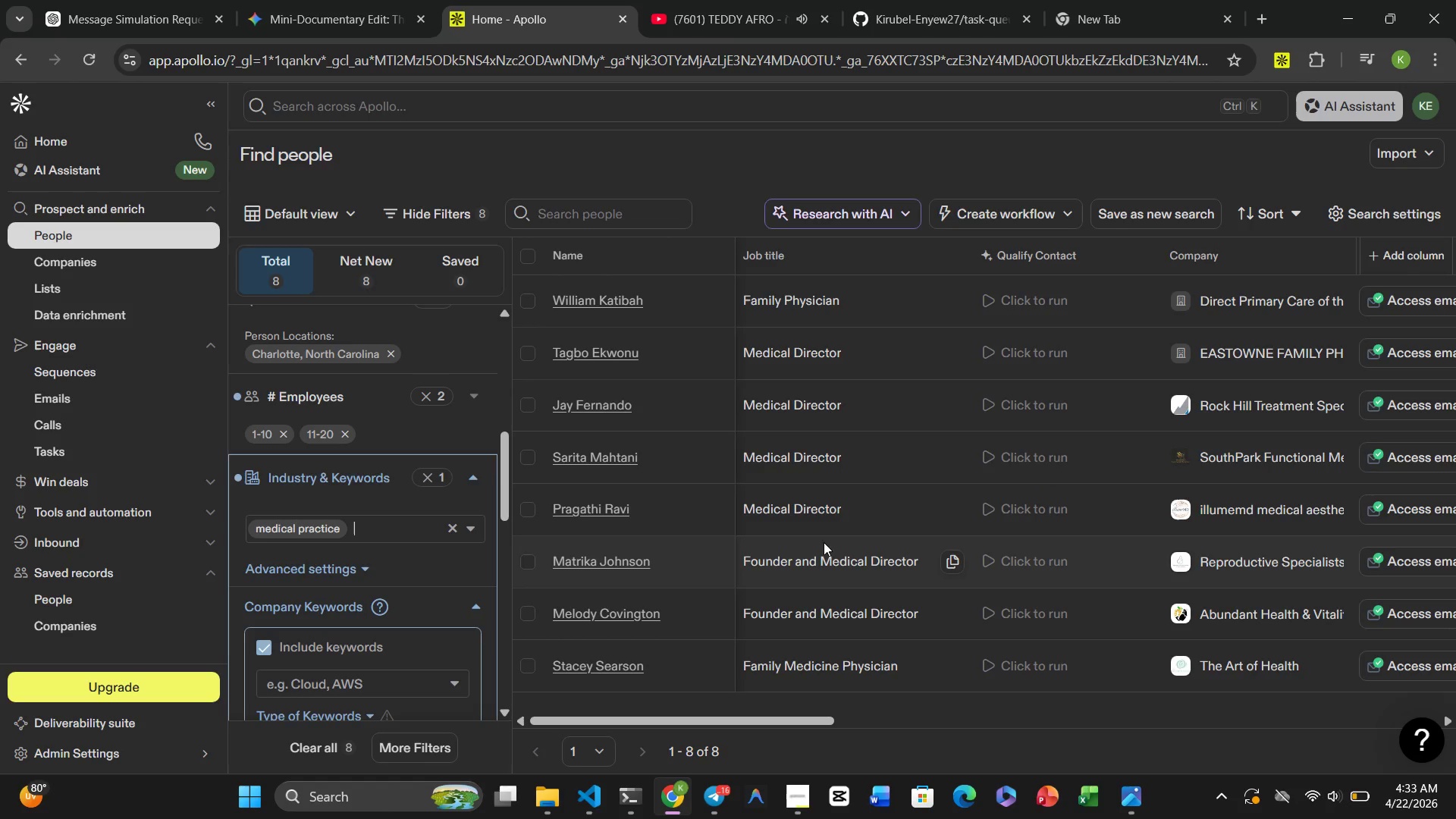 
scroll: coordinate [339, 558], scroll_direction: down, amount: 6.0
 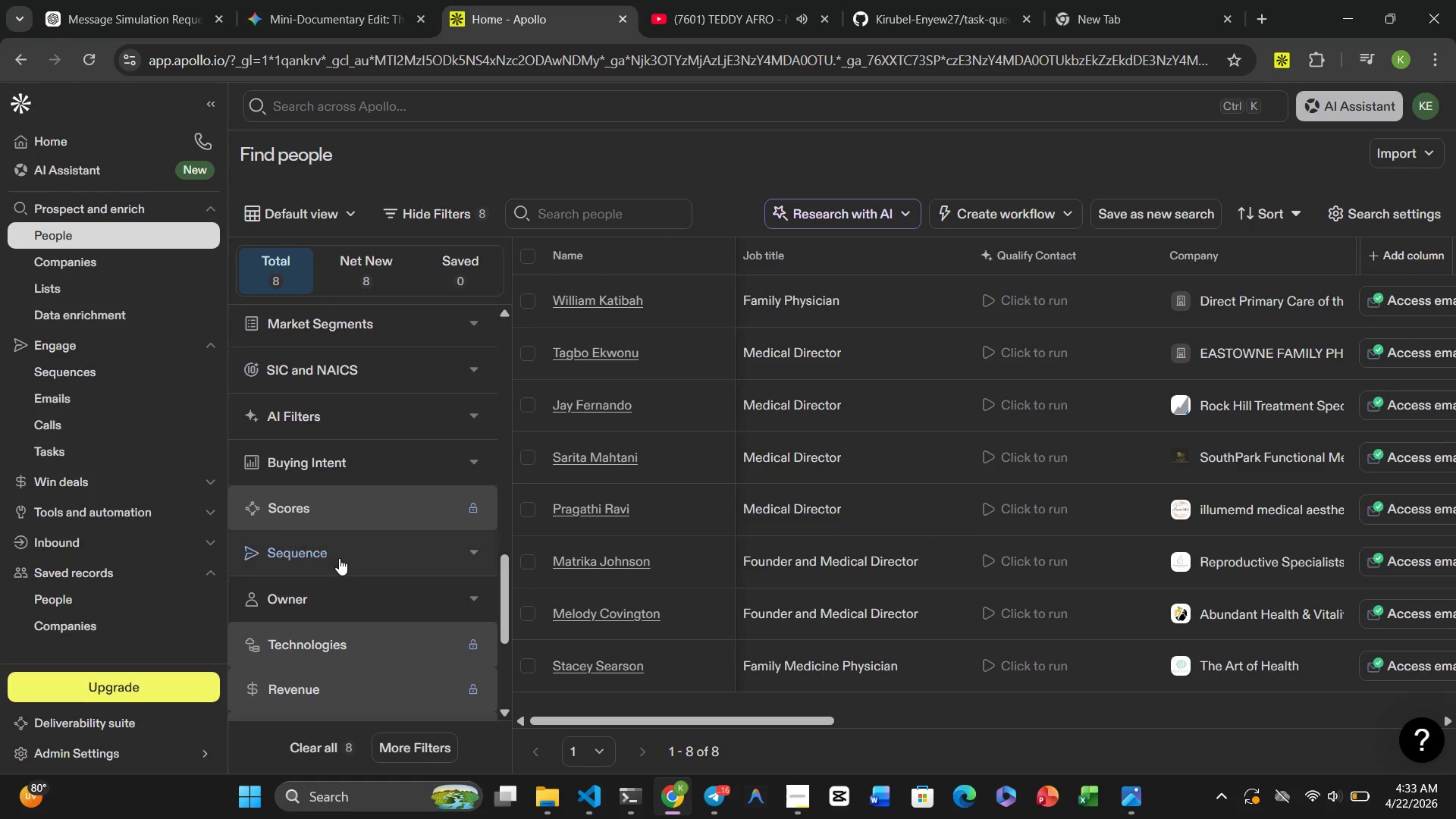 
scroll: coordinate [356, 577], scroll_direction: up, amount: 9.0
 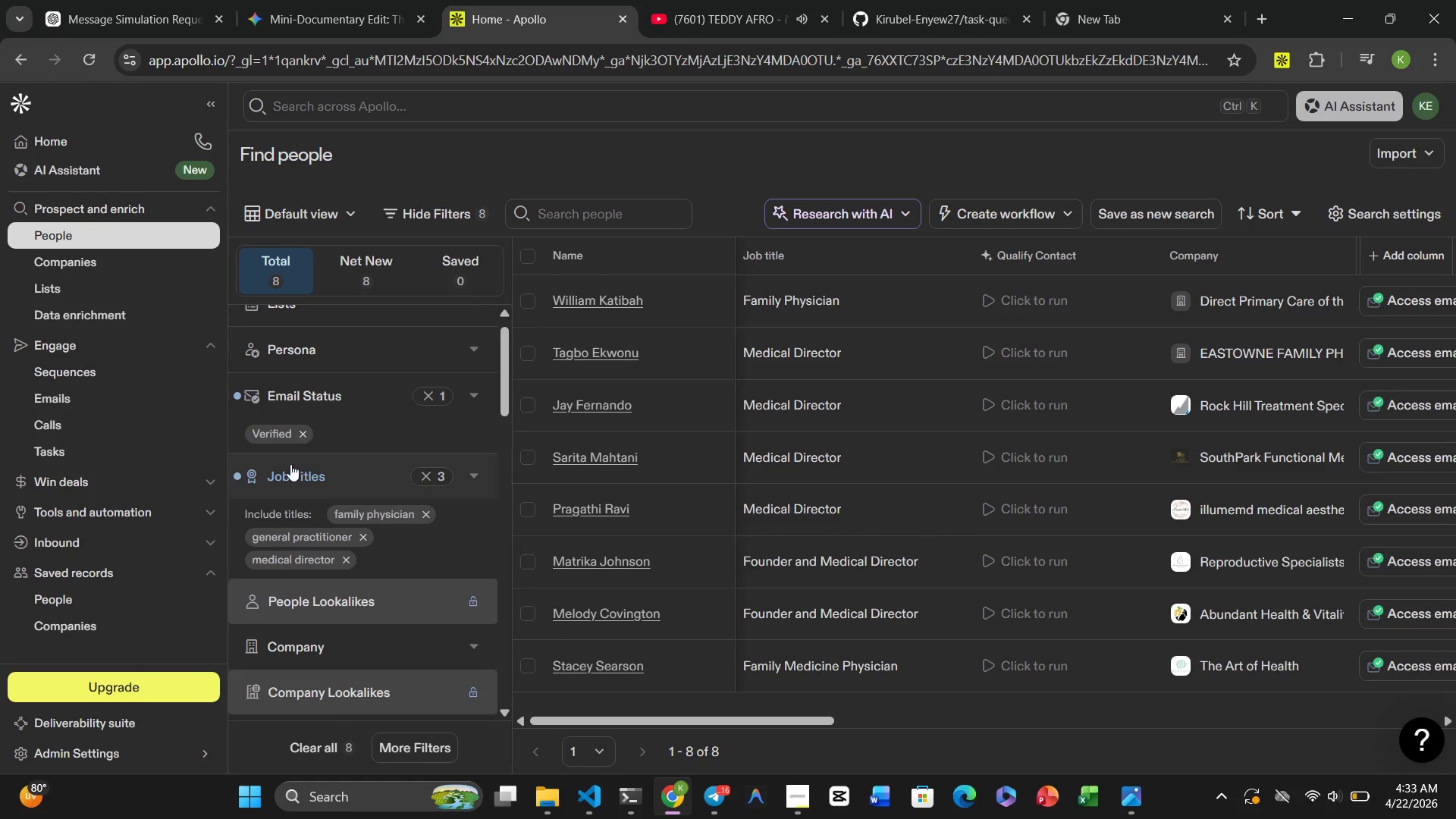 
left_click_drag(start_coordinate=[373, 553], to_coordinate=[383, 549])
 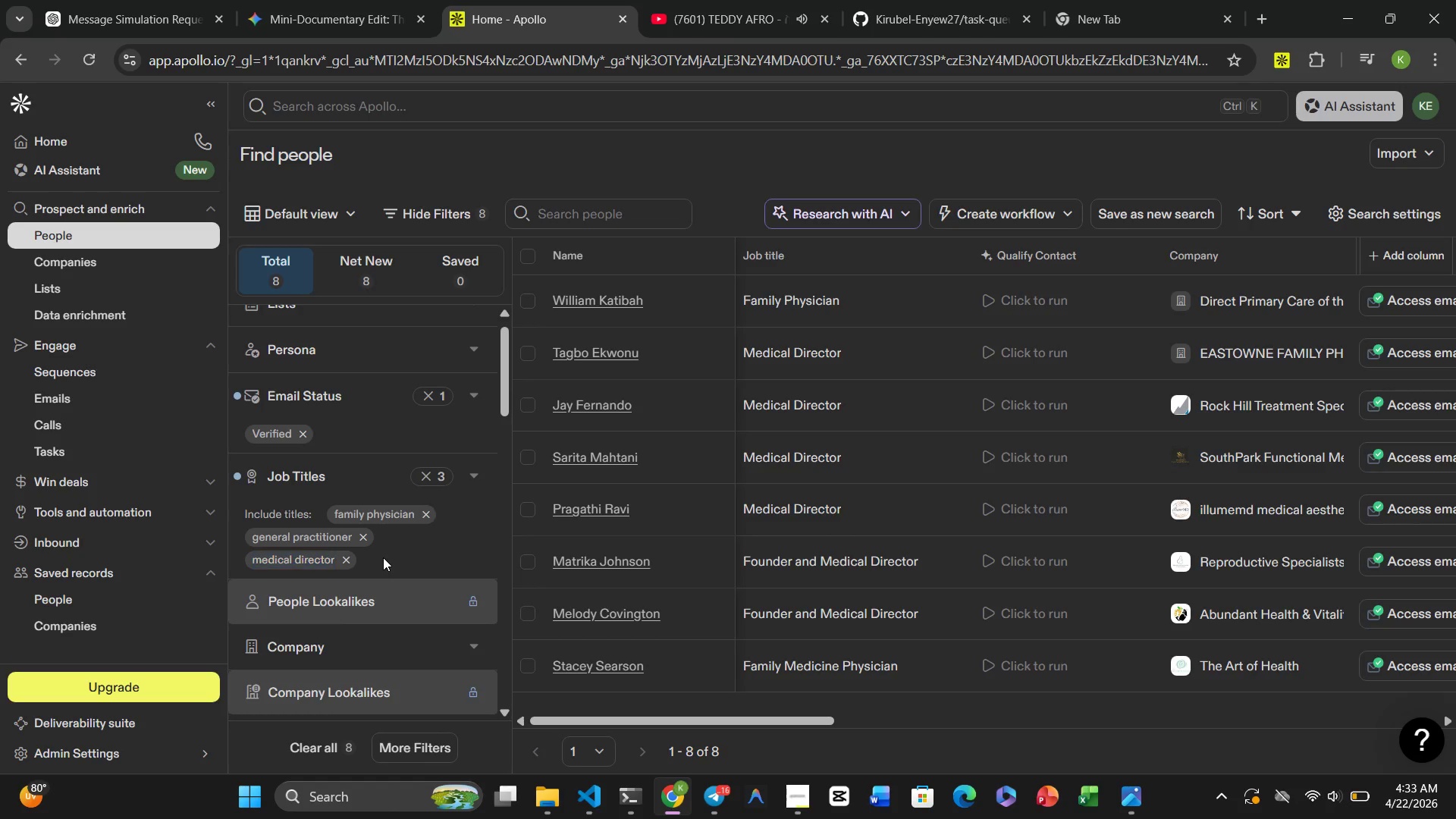 
left_click([383, 557])
 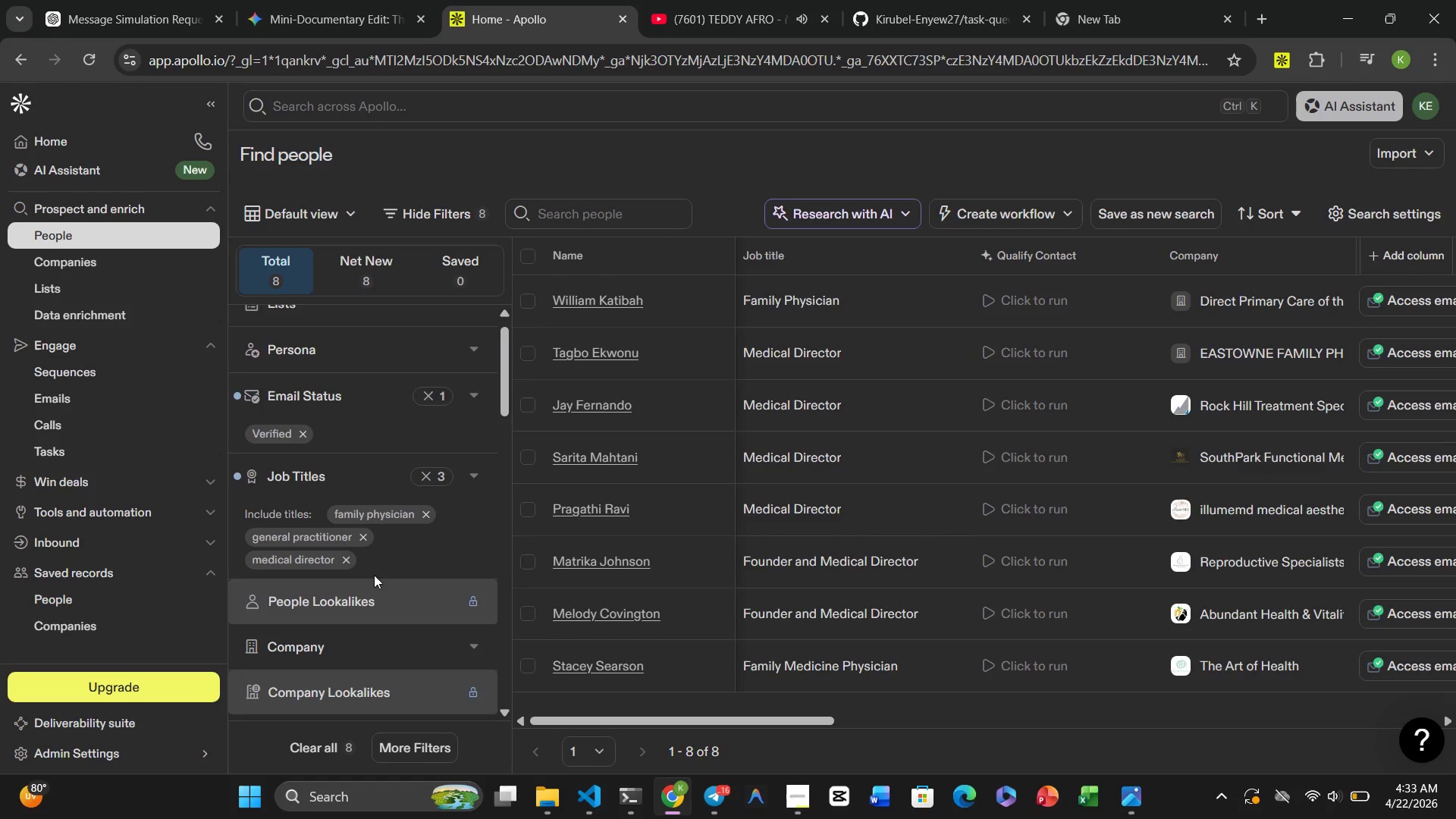 
scroll: coordinate [373, 555], scroll_direction: up, amount: 2.0
 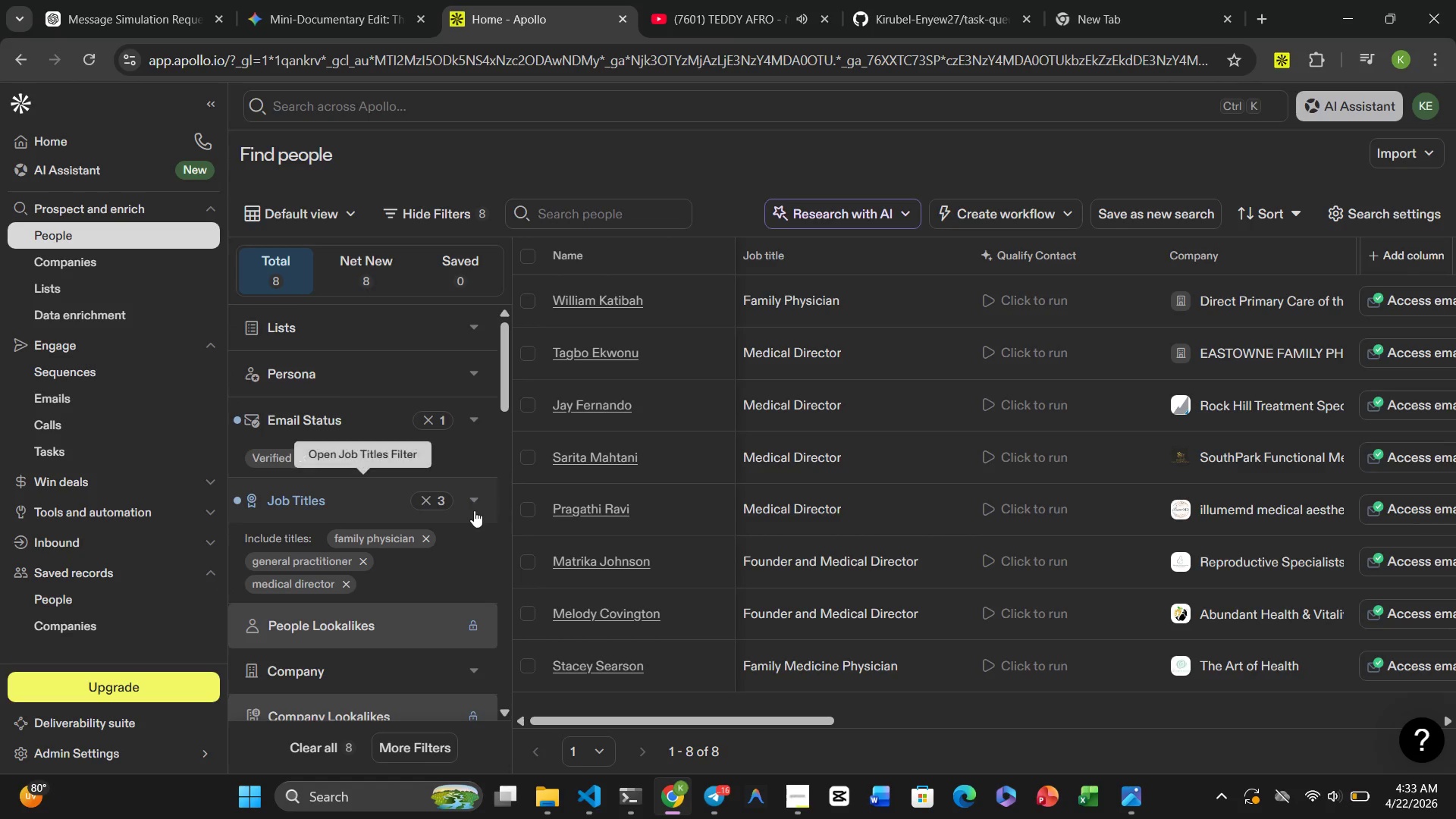 
left_click([472, 513])
 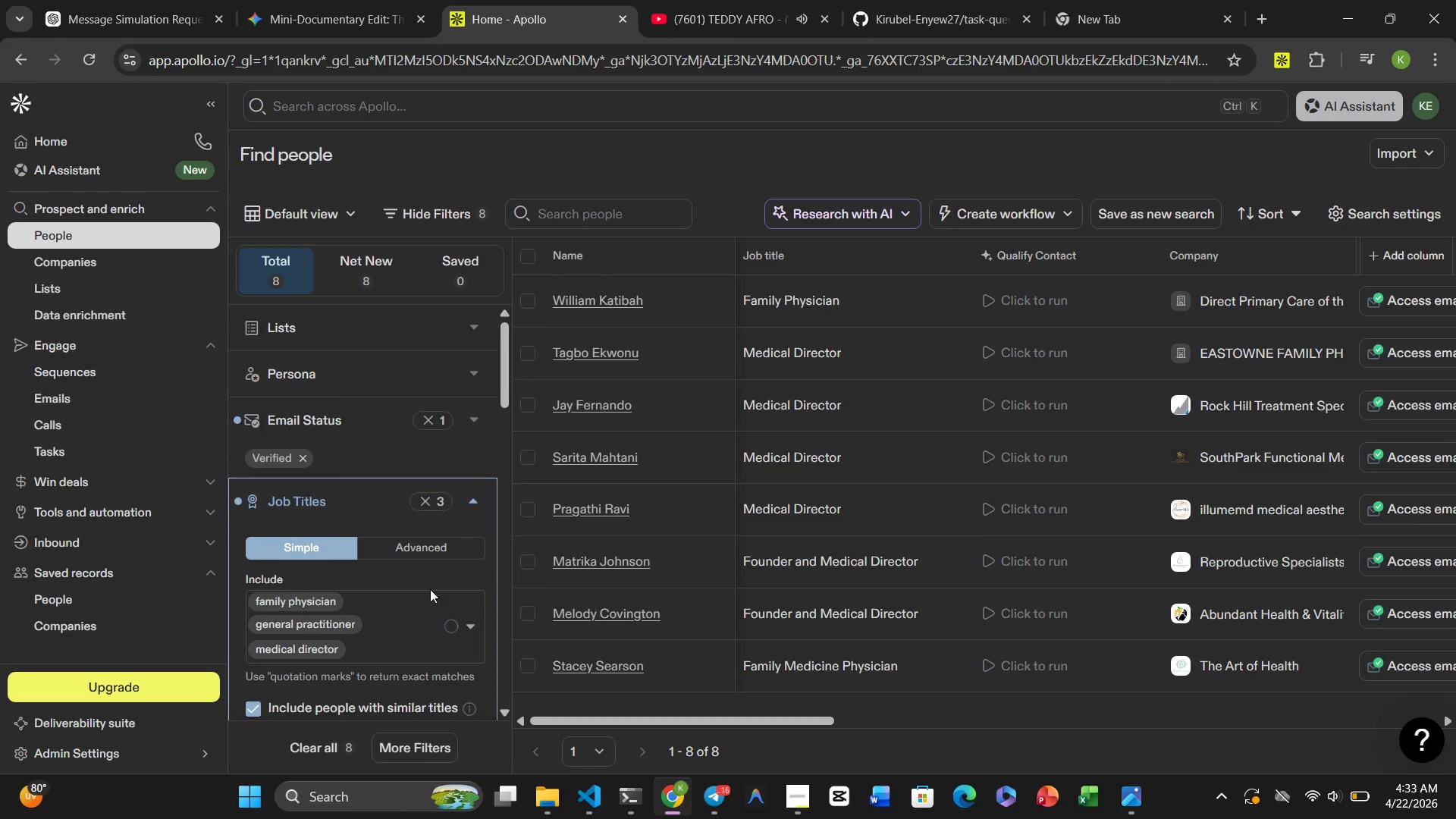 
left_click([382, 645])
 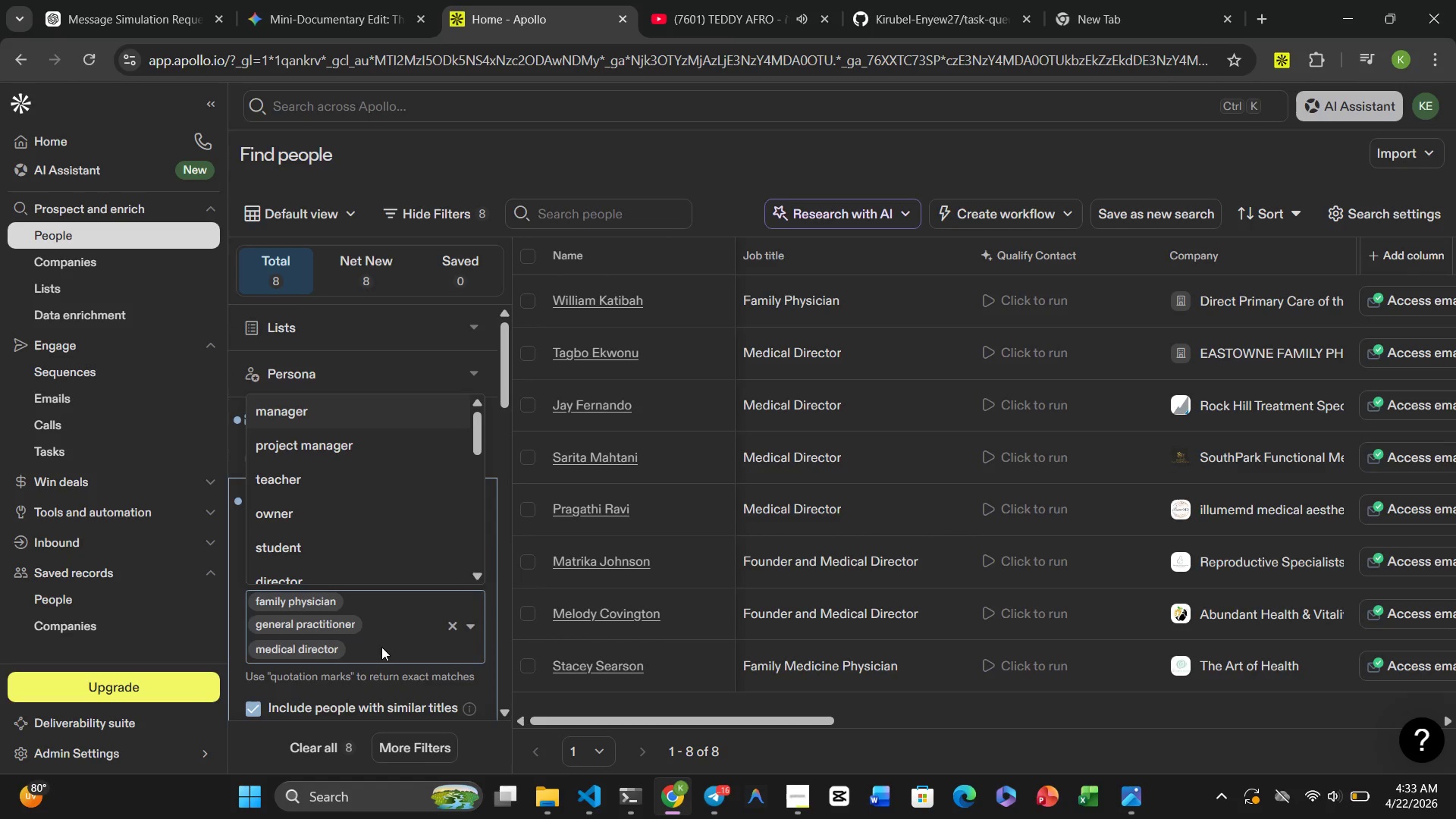 
type(nurse)
 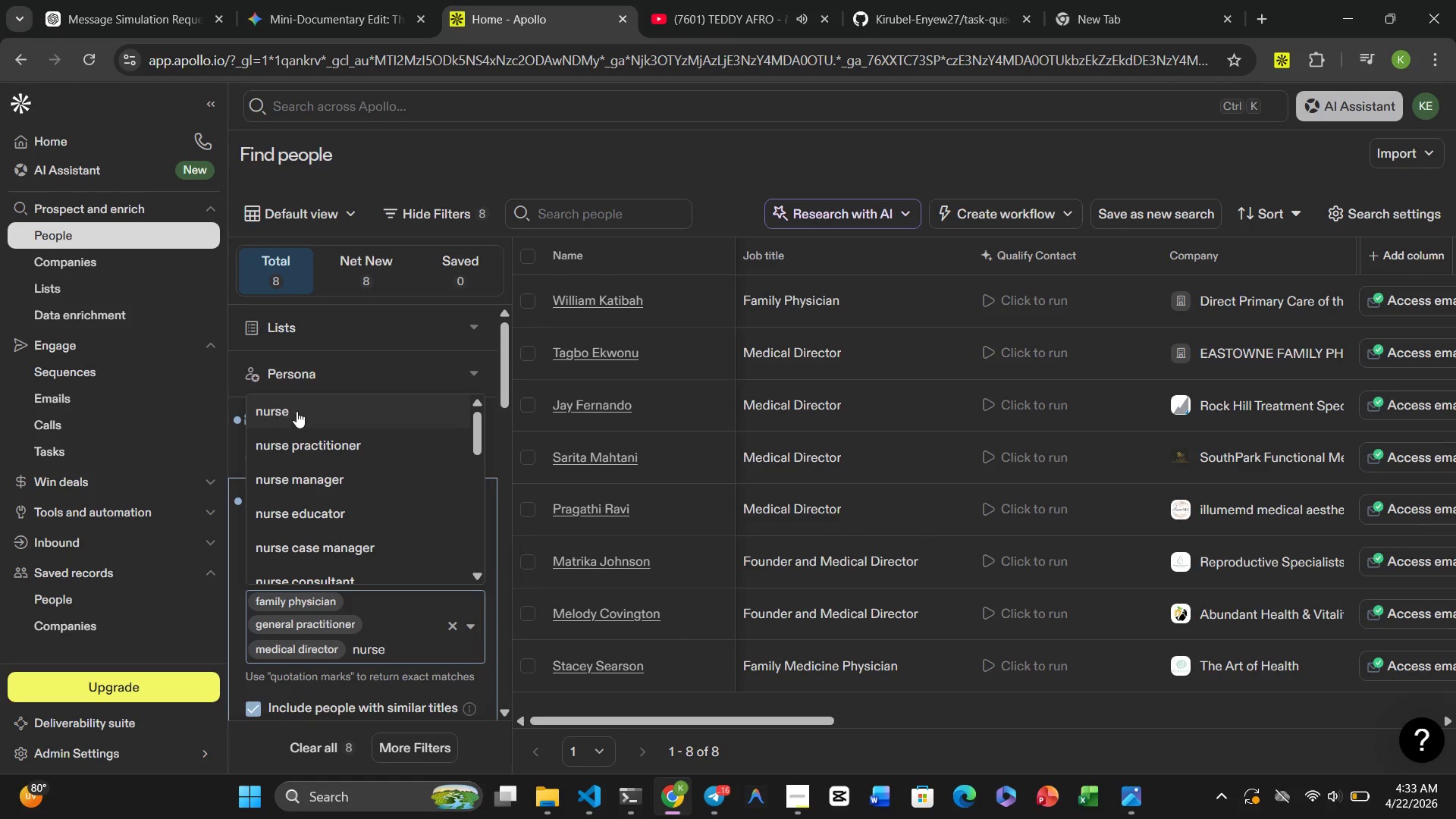 
left_click([298, 411])
 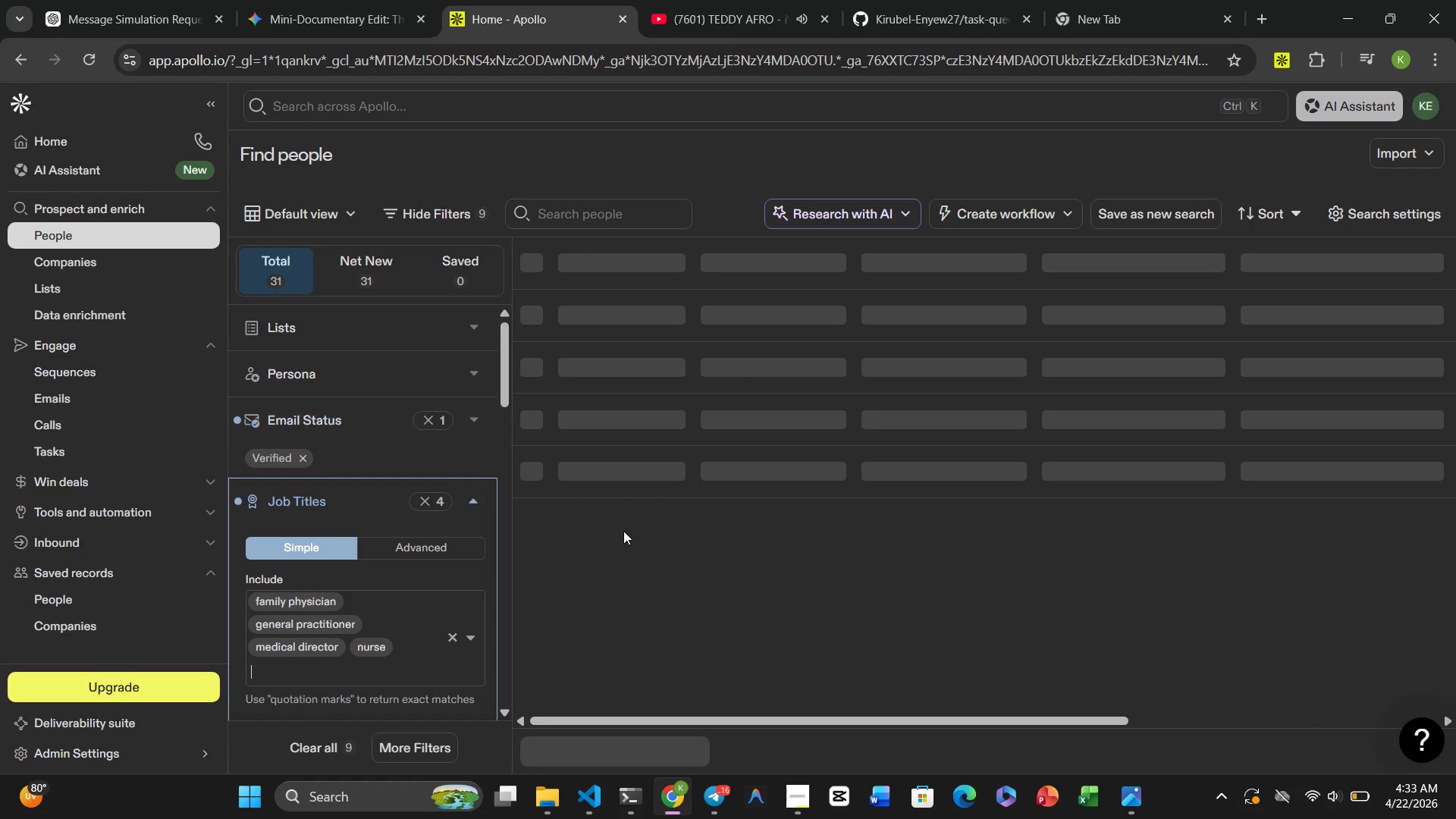 
mouse_move([692, 508])
 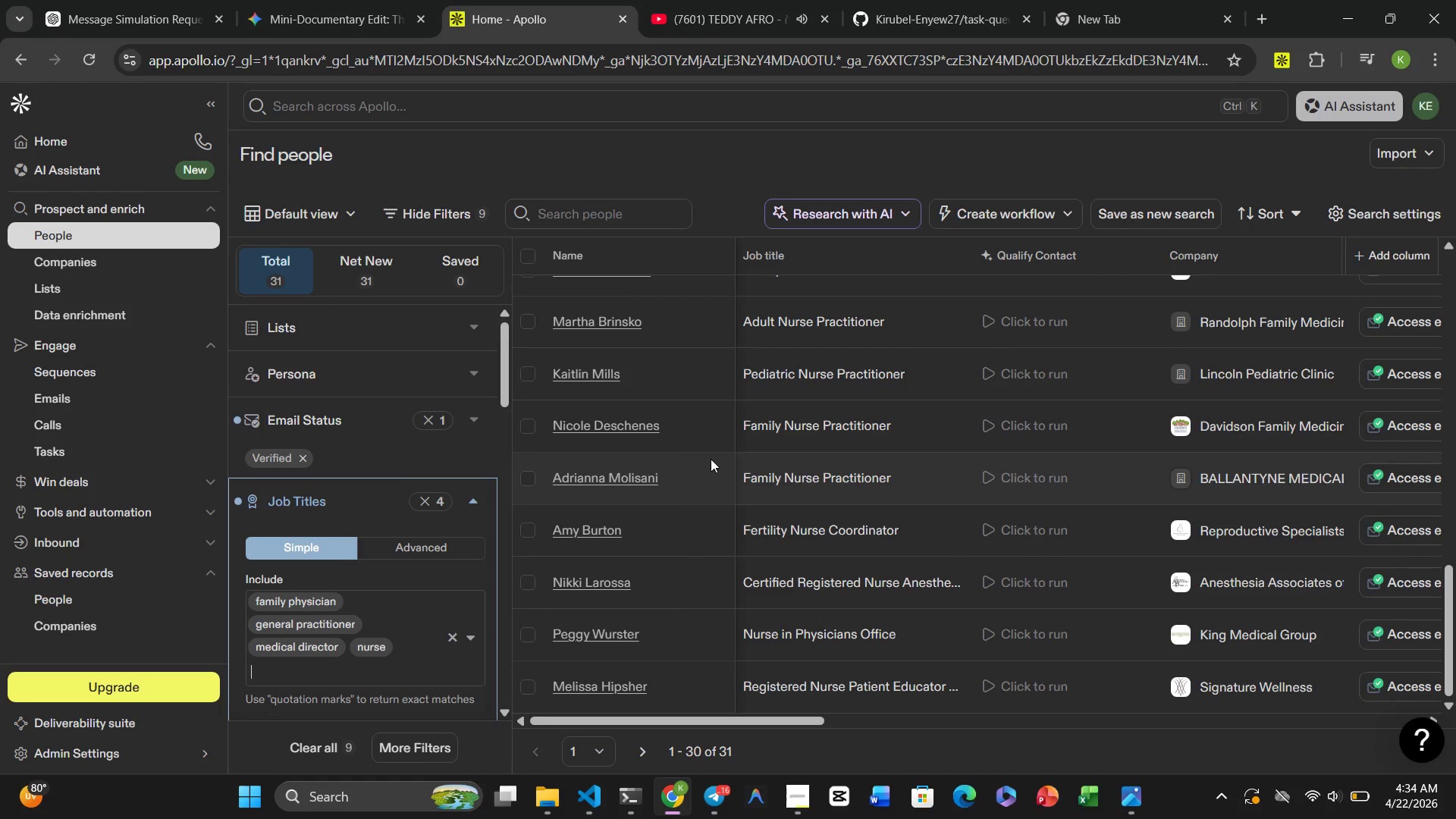 
scroll: coordinate [711, 459], scroll_direction: up, amount: 20.0
 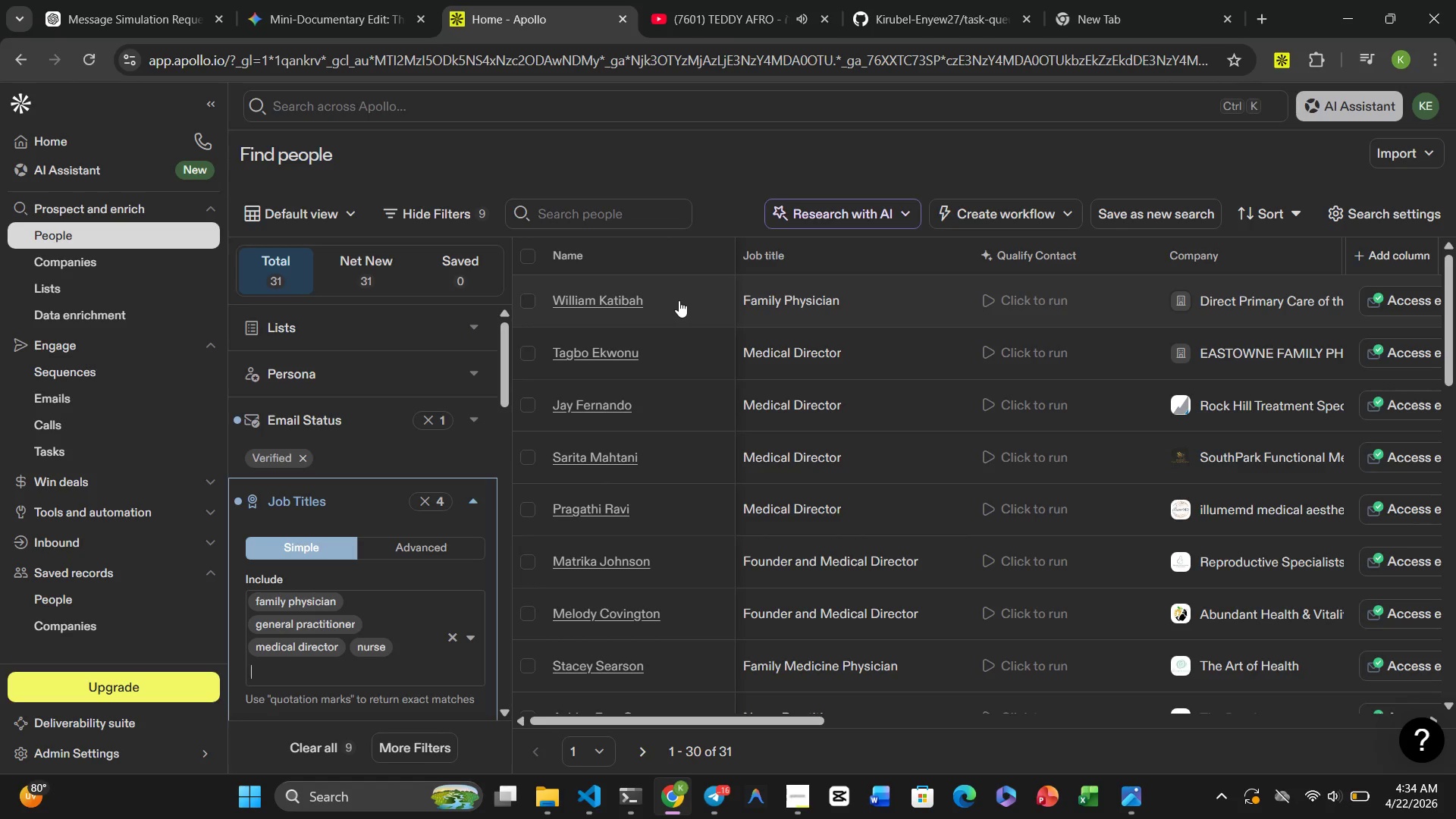 
key(ArrowDown)
 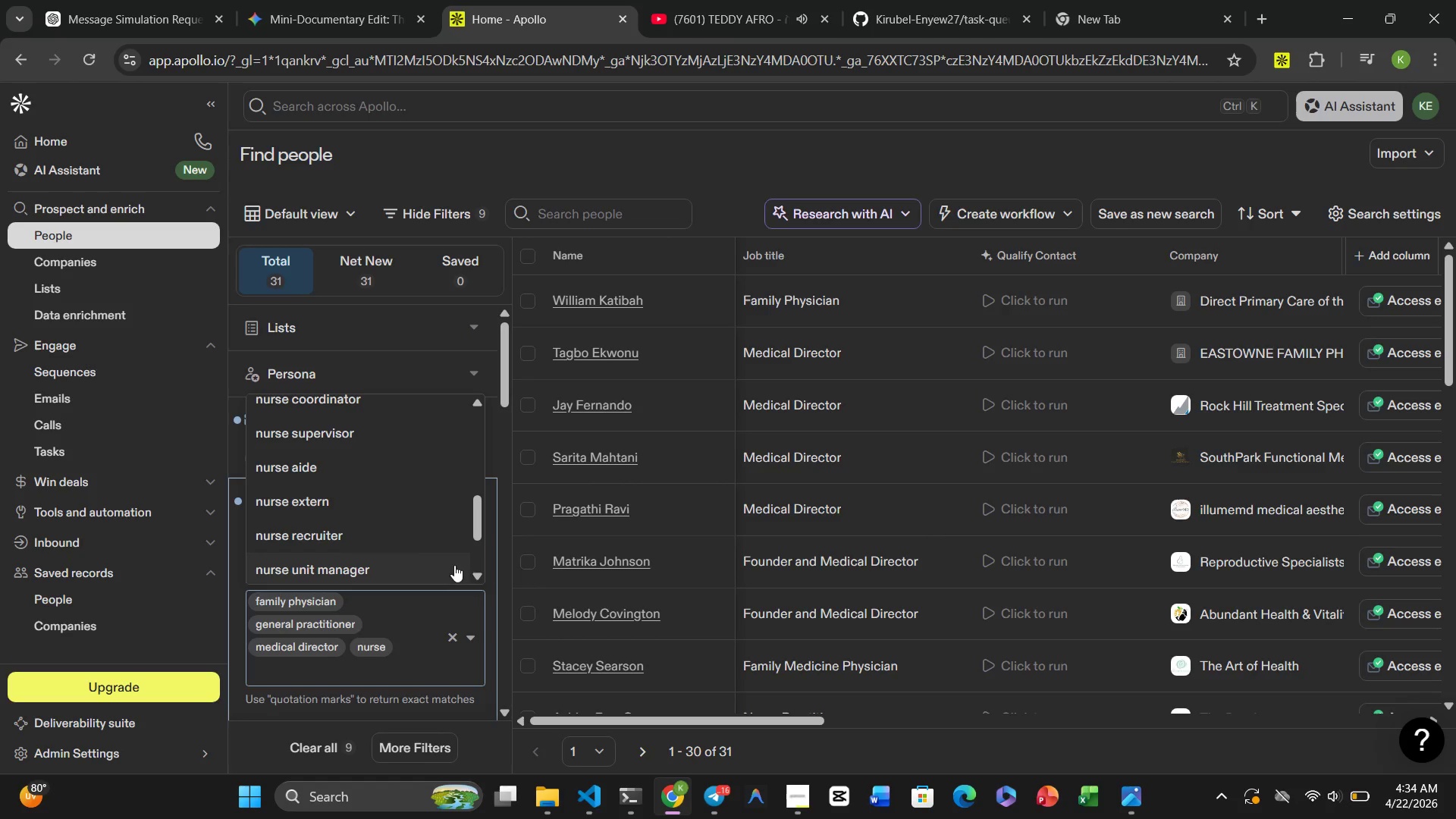 
wait(7.88)
 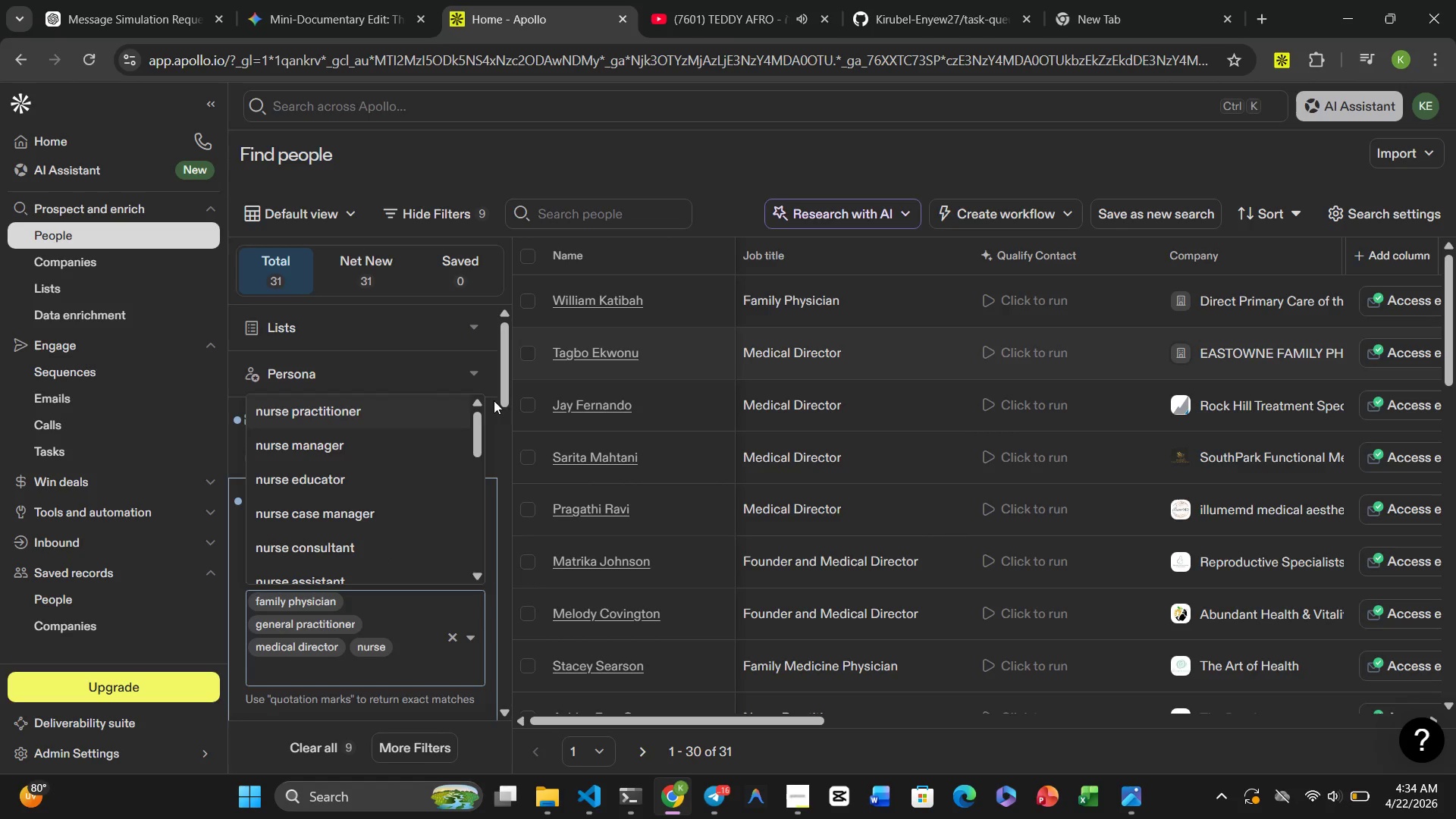 
left_click([468, 641])
 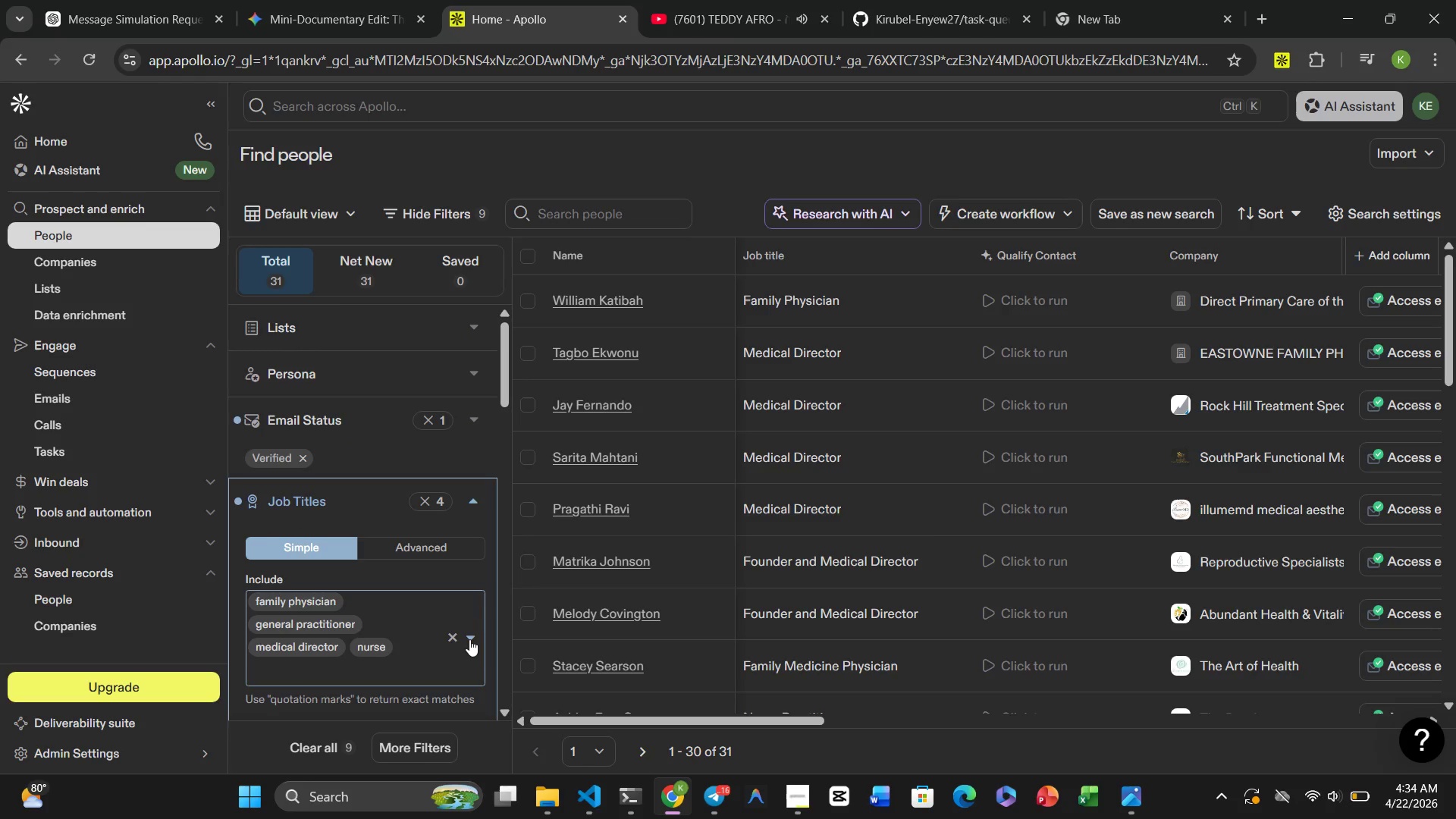 
left_click([472, 635])
 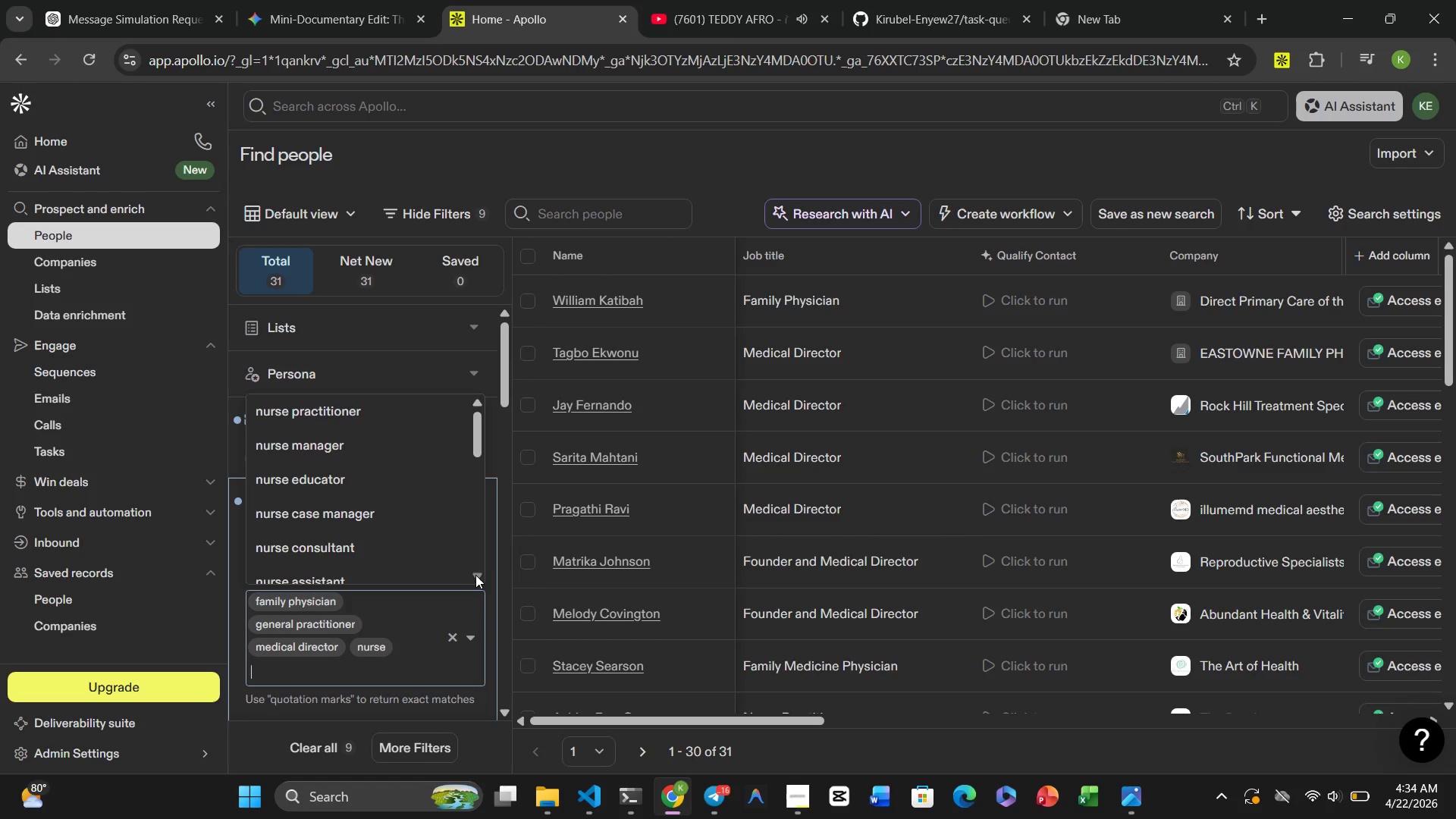 
left_click([475, 575])
 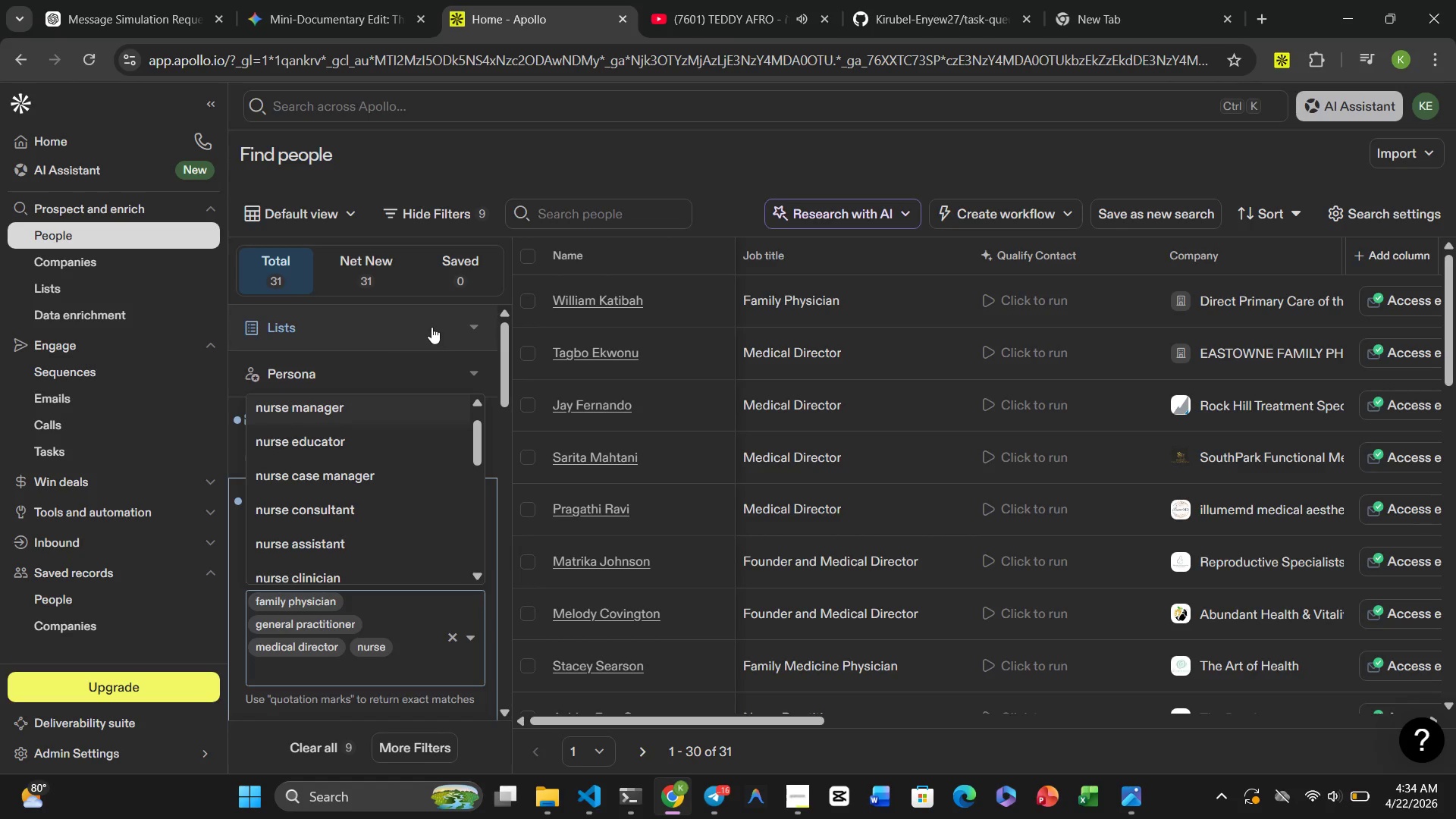 
left_click([431, 327])
 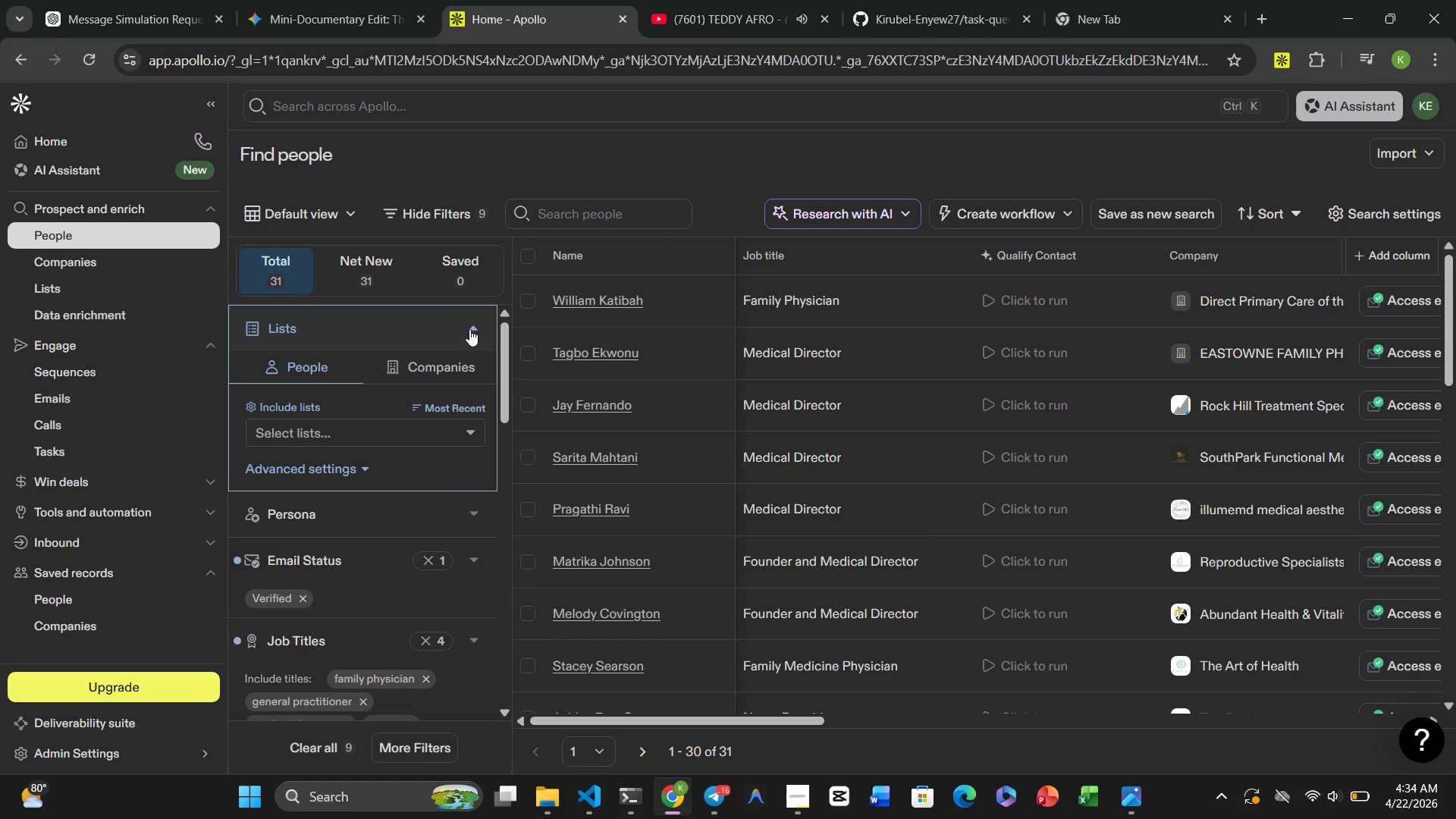 
left_click([474, 329])
 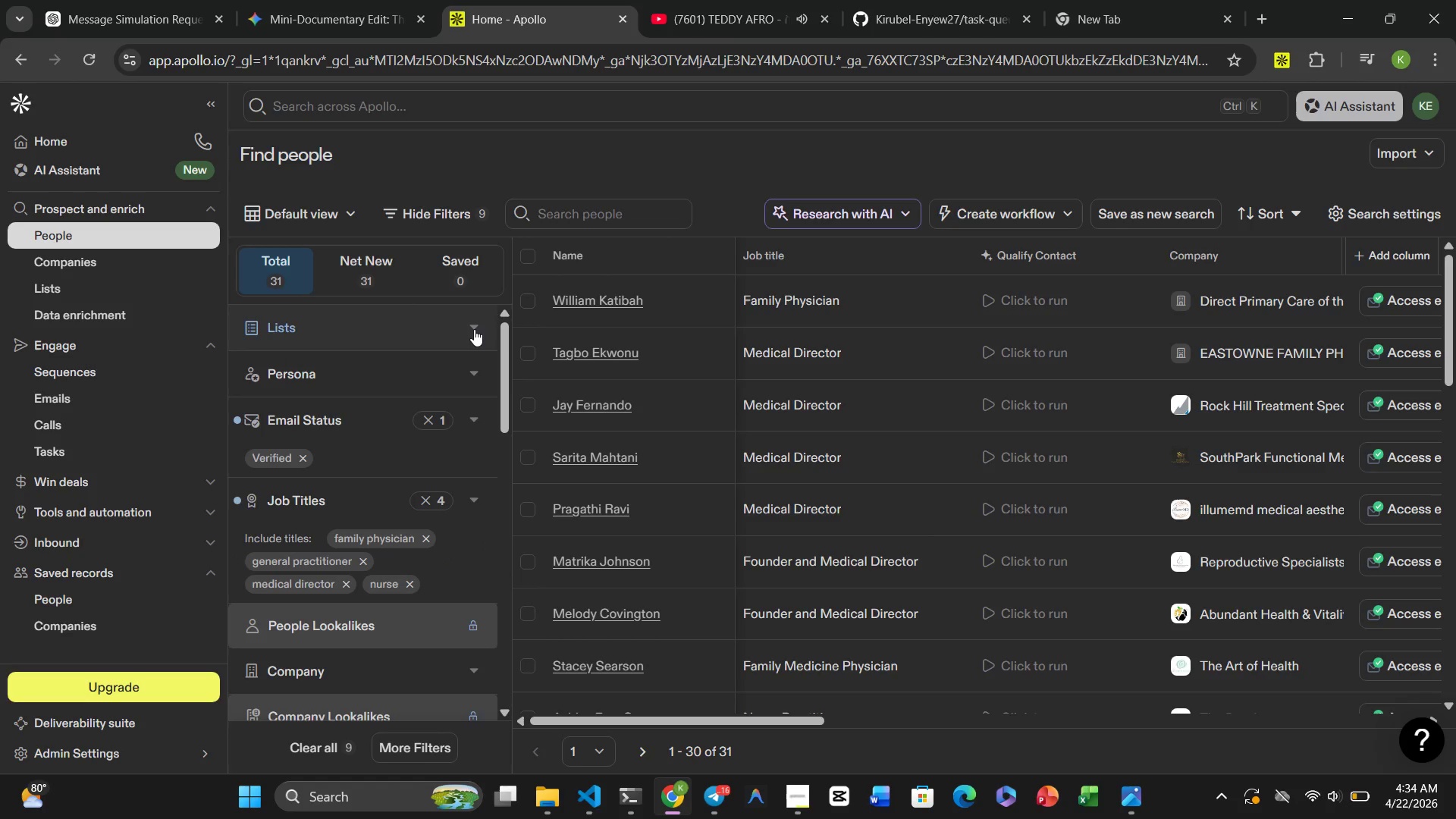 
left_click([474, 329])
 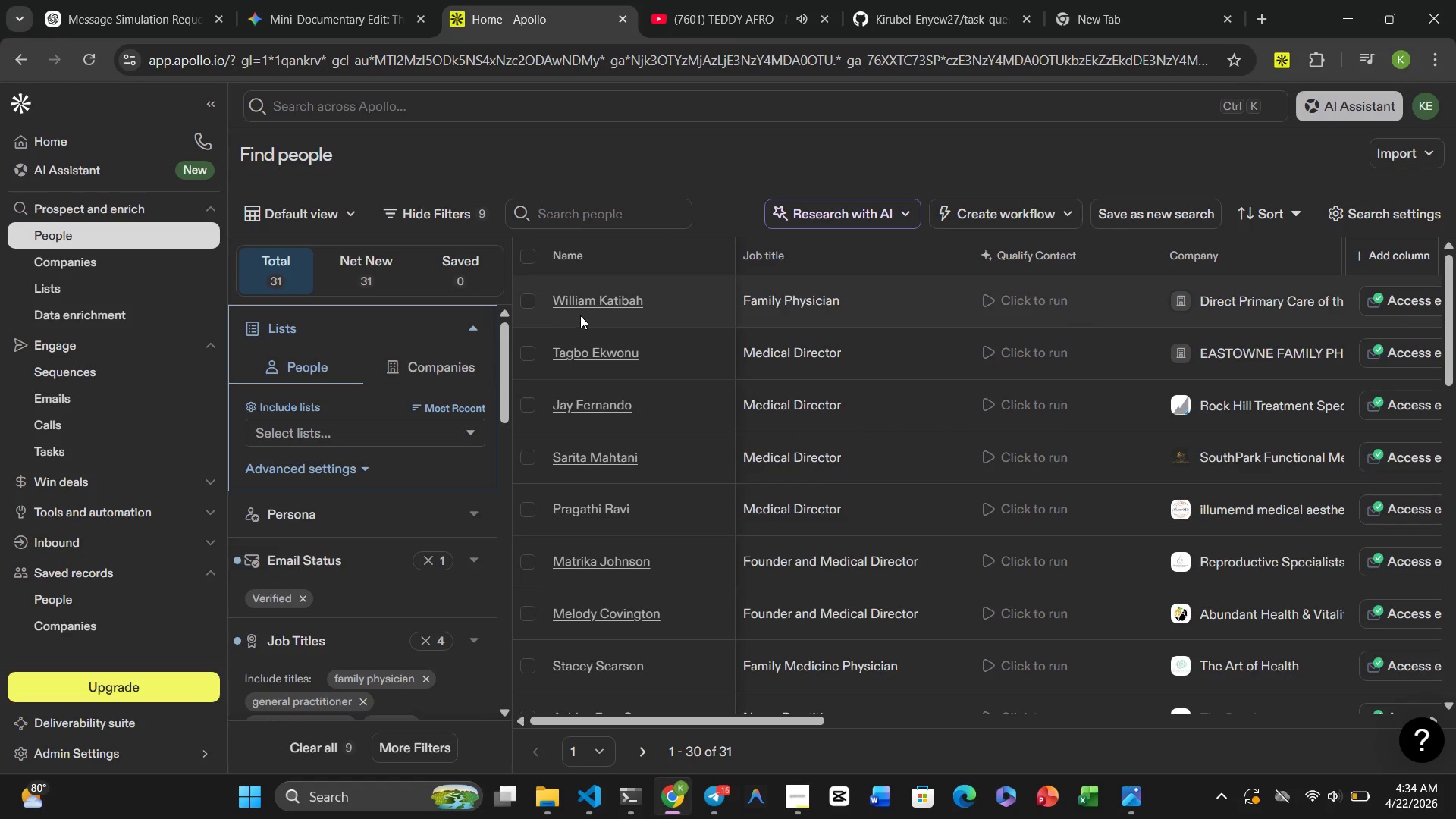 
key(ArrowDown)
 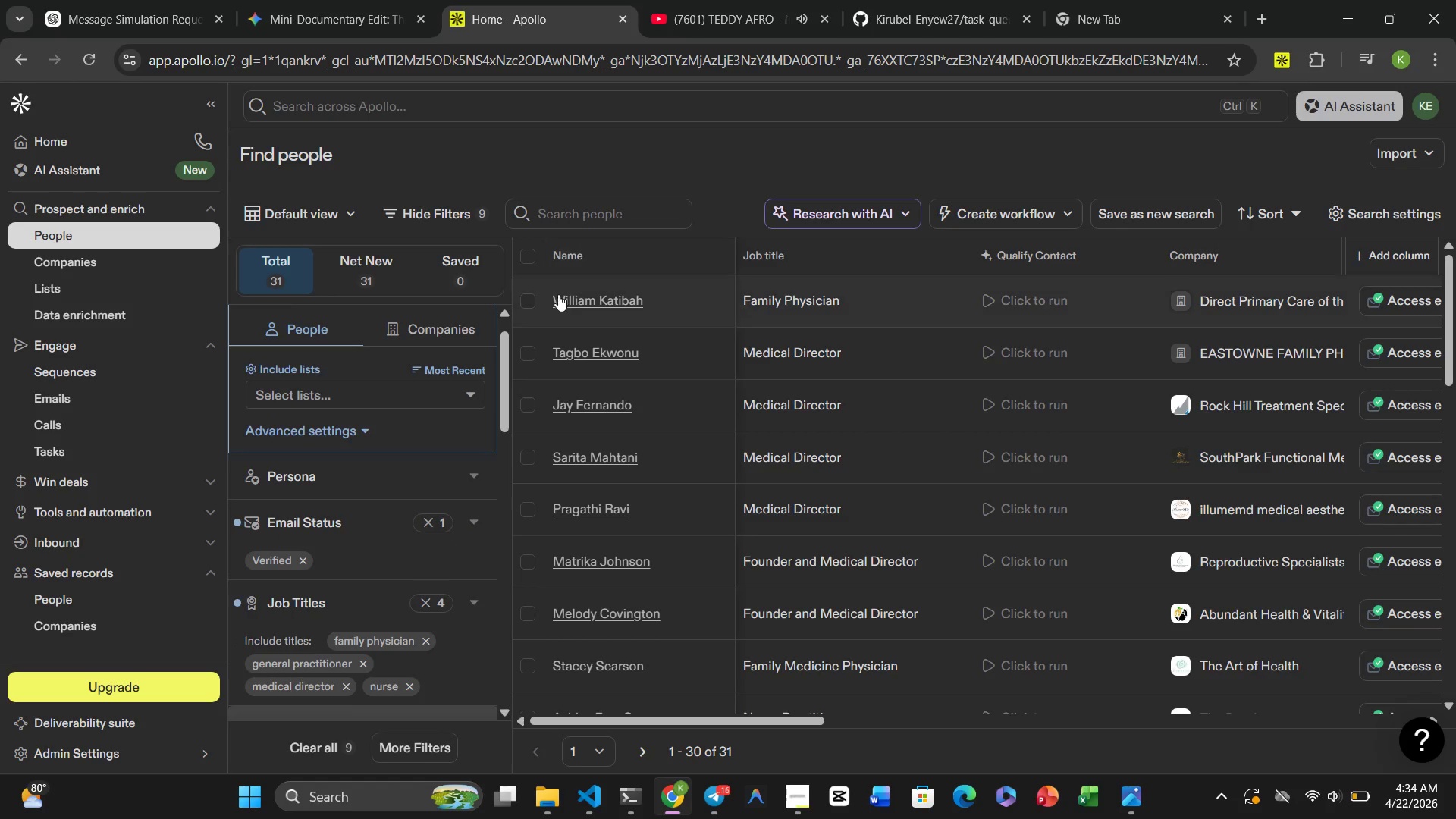 
left_click([532, 302])
 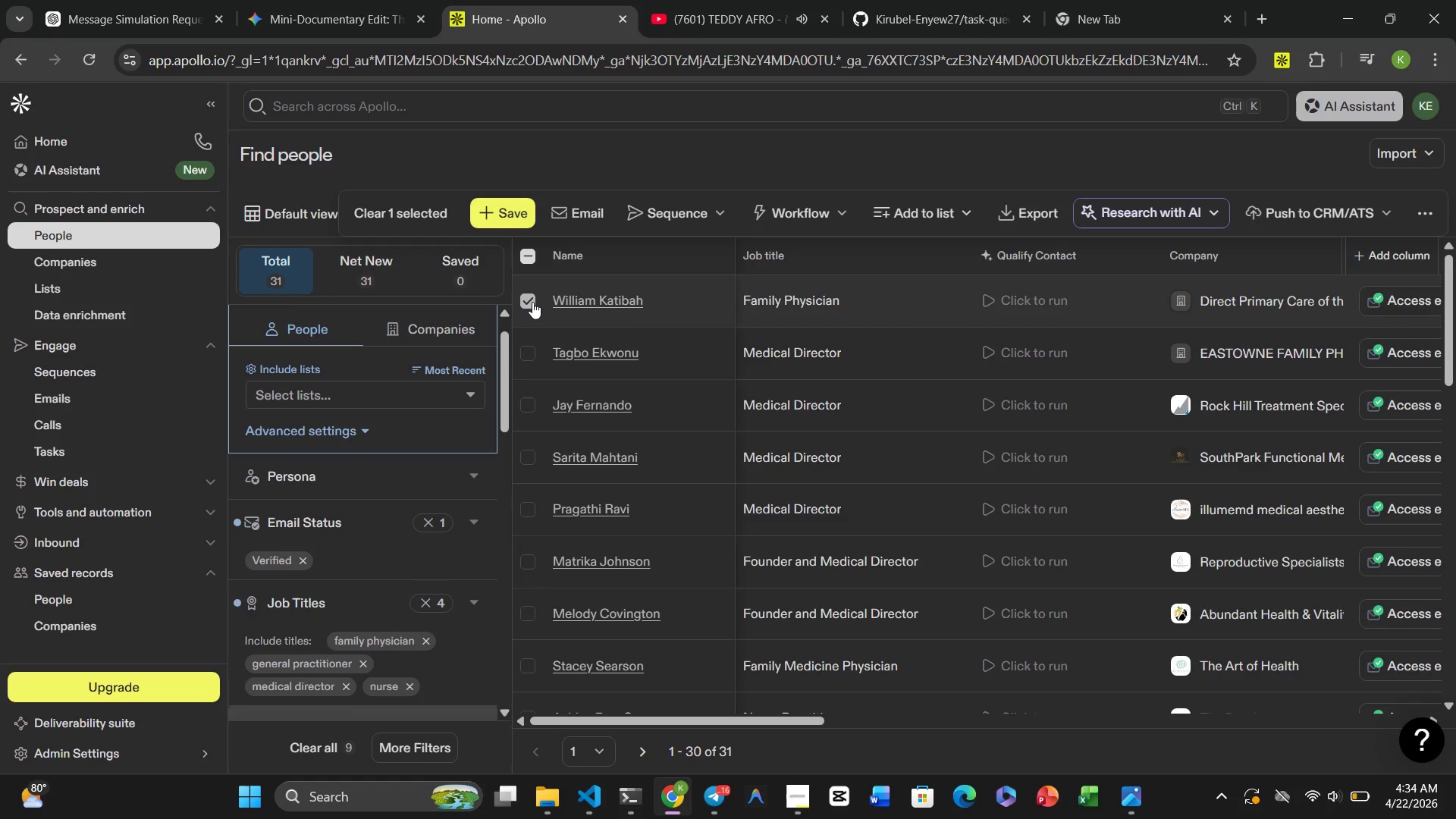 
key(ArrowDown)
 